 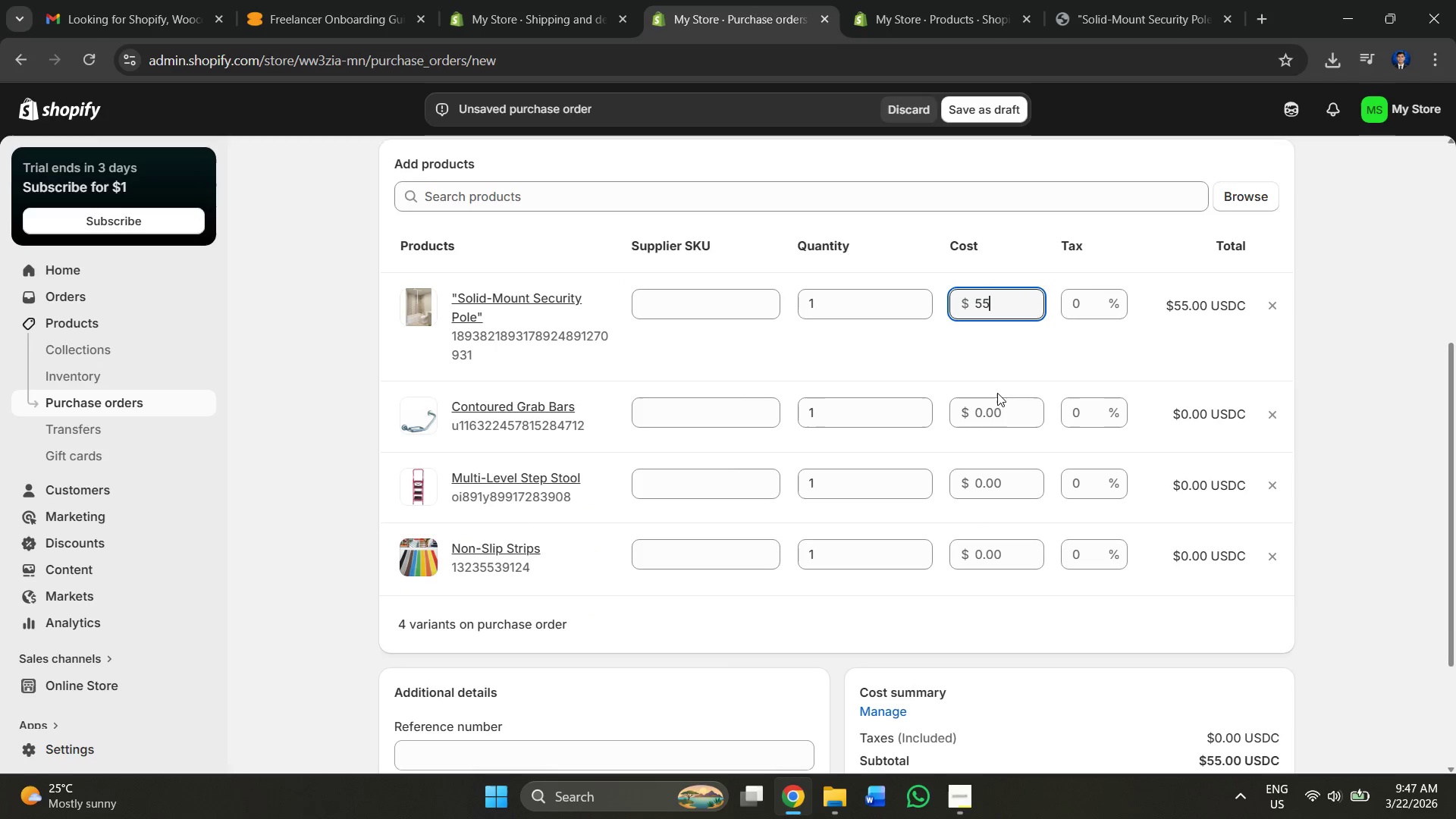 
left_click([993, 411])
 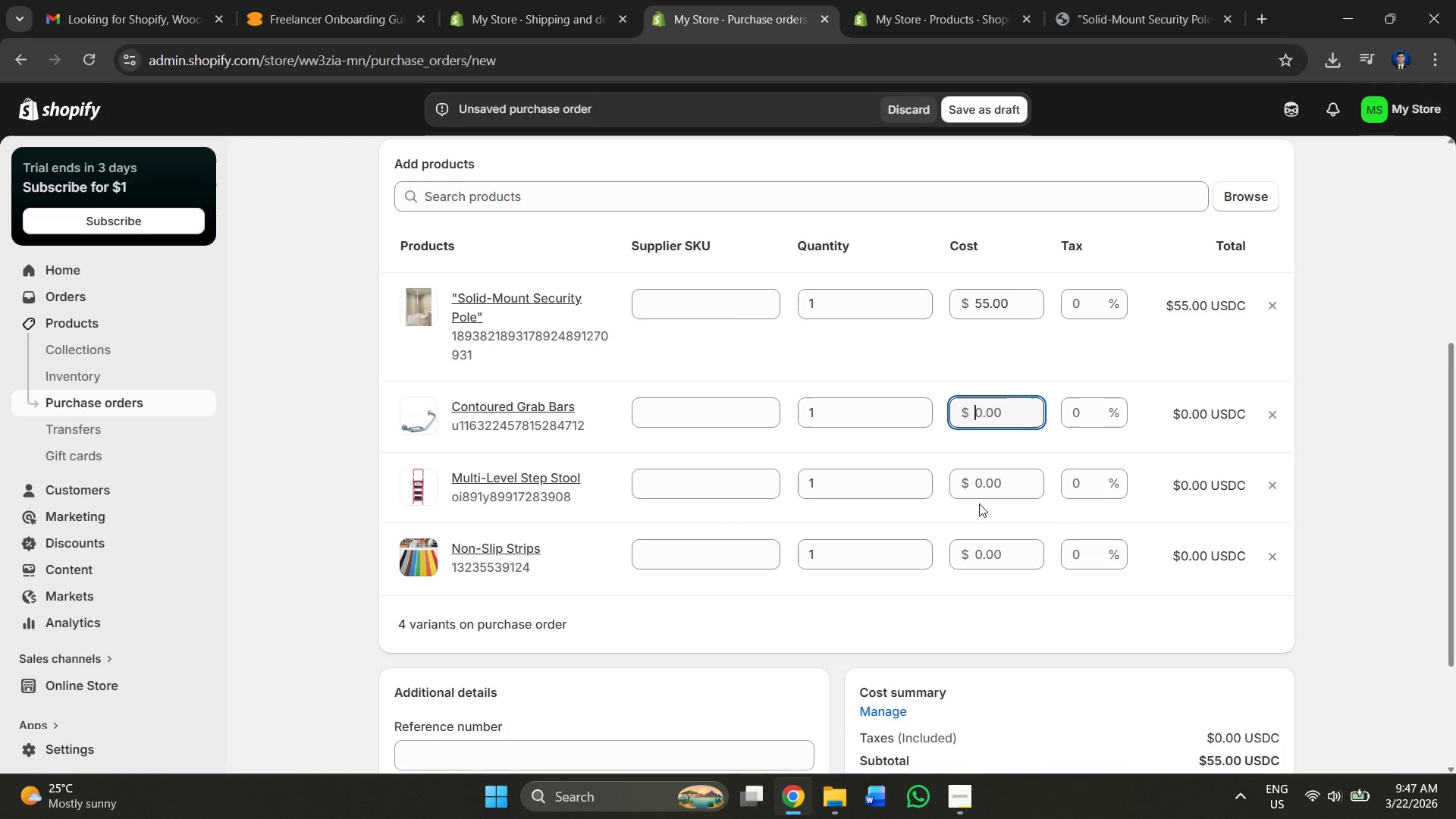 
left_click([988, 547])
 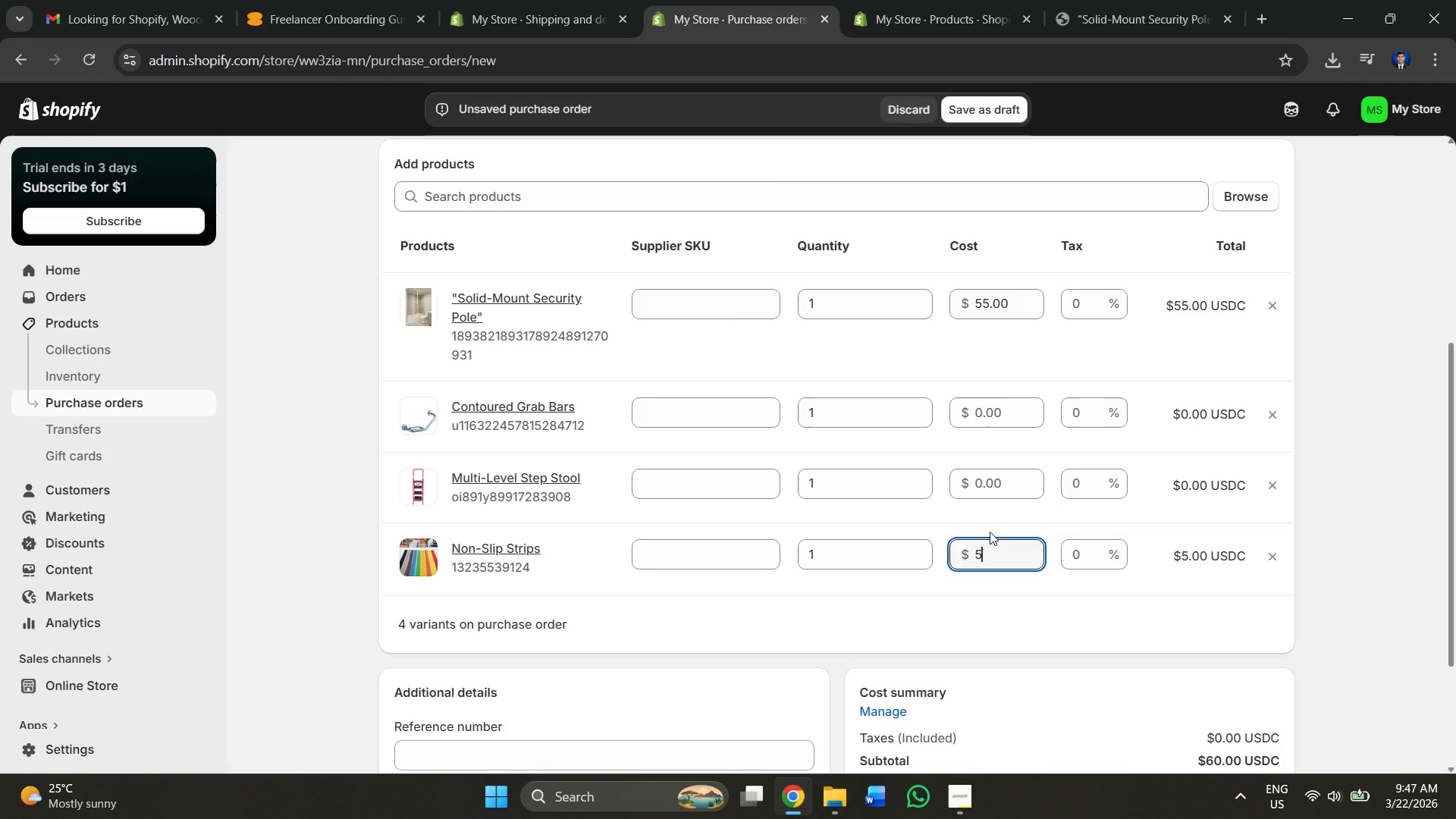 
type(55)
 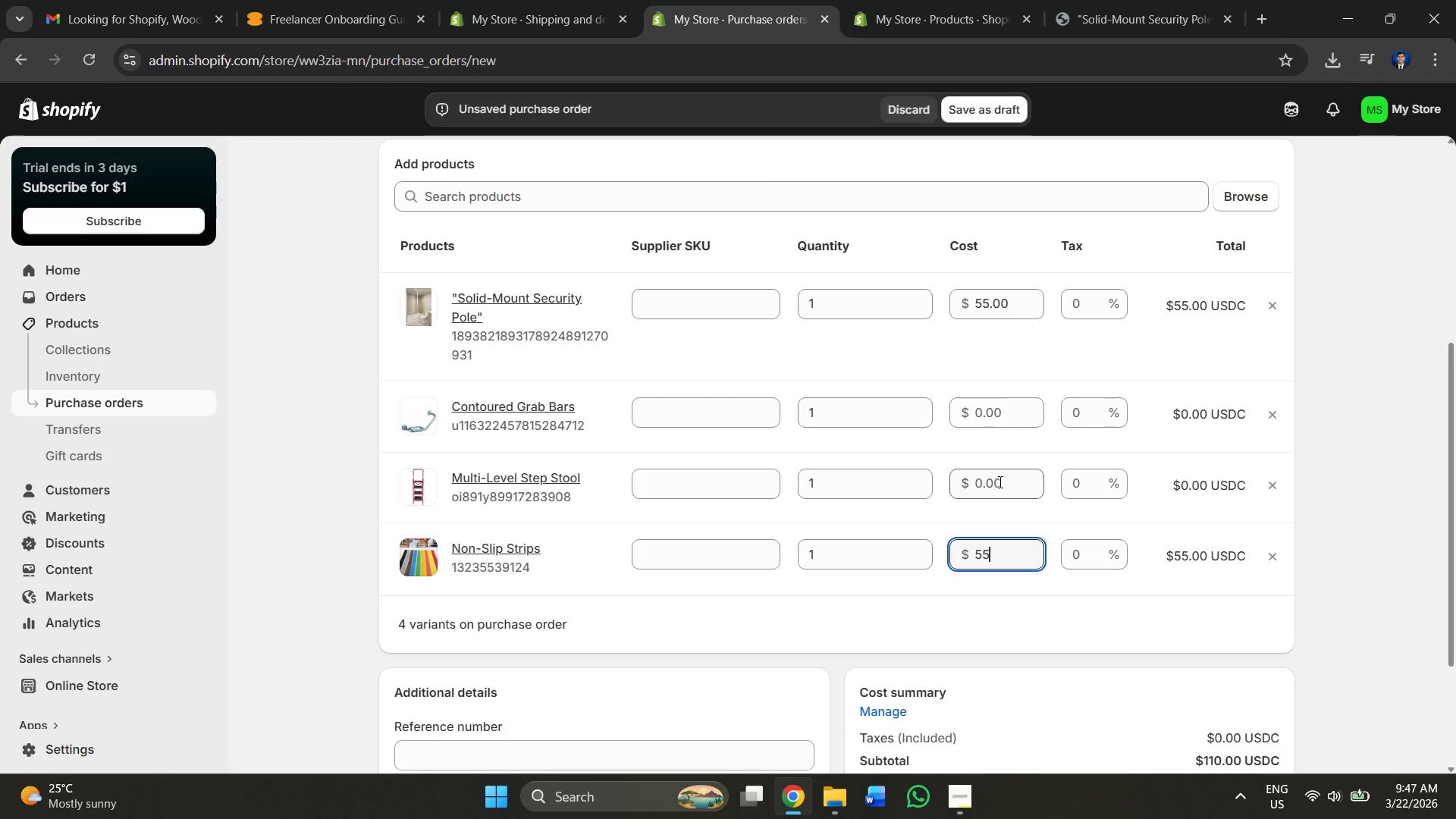 
left_click([999, 482])
 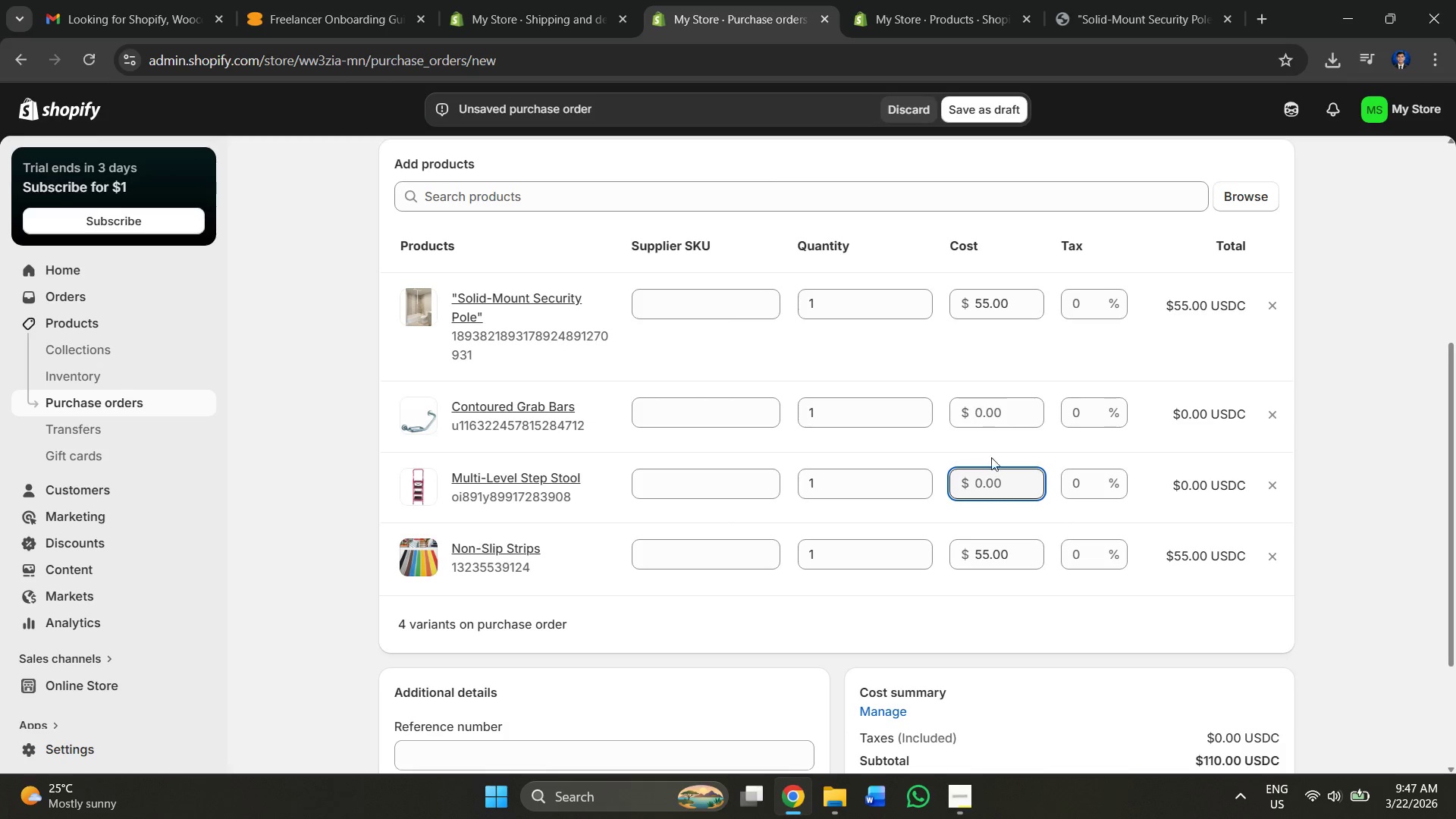 
left_click([991, 412])
 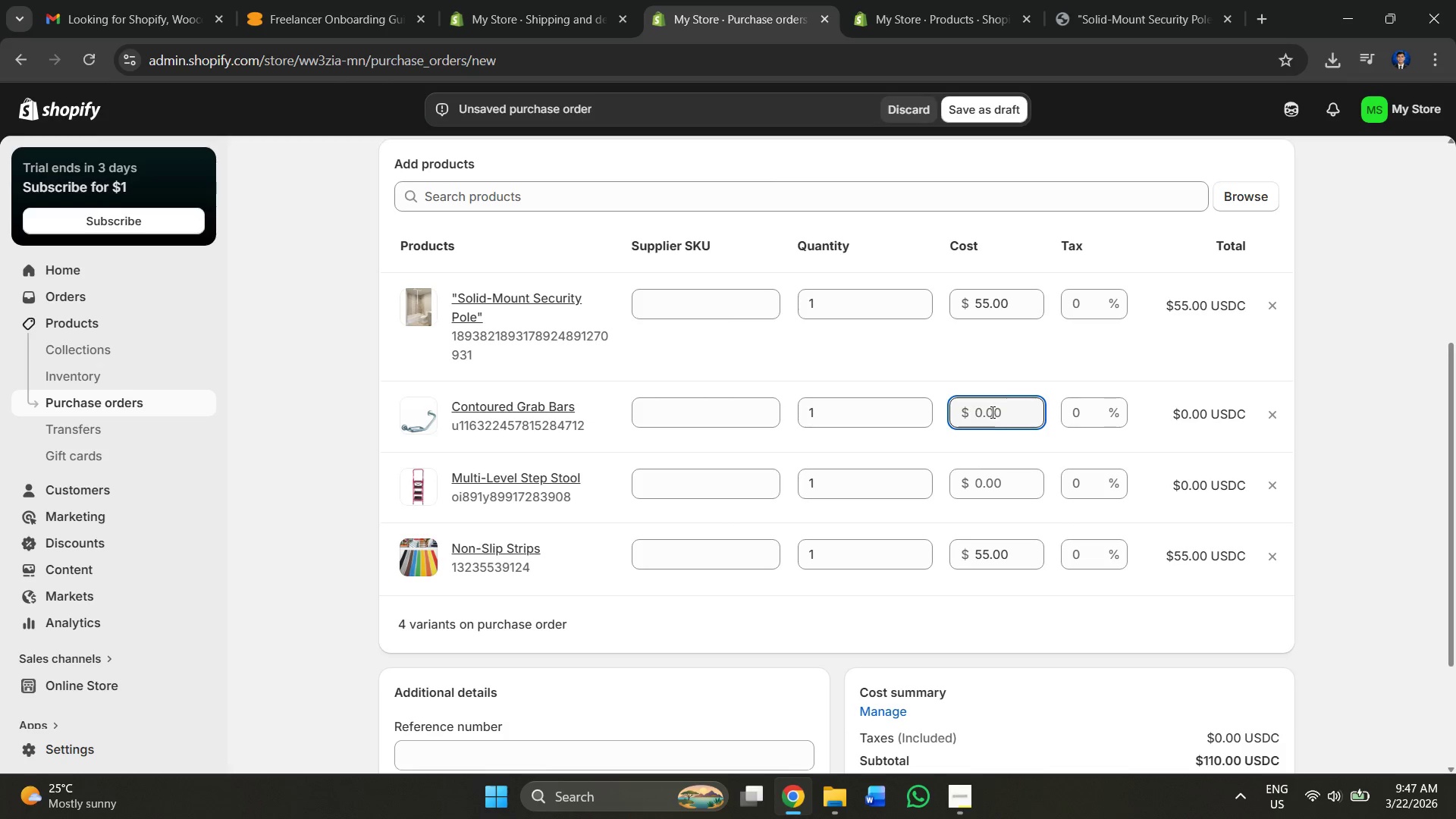 
type(12)
 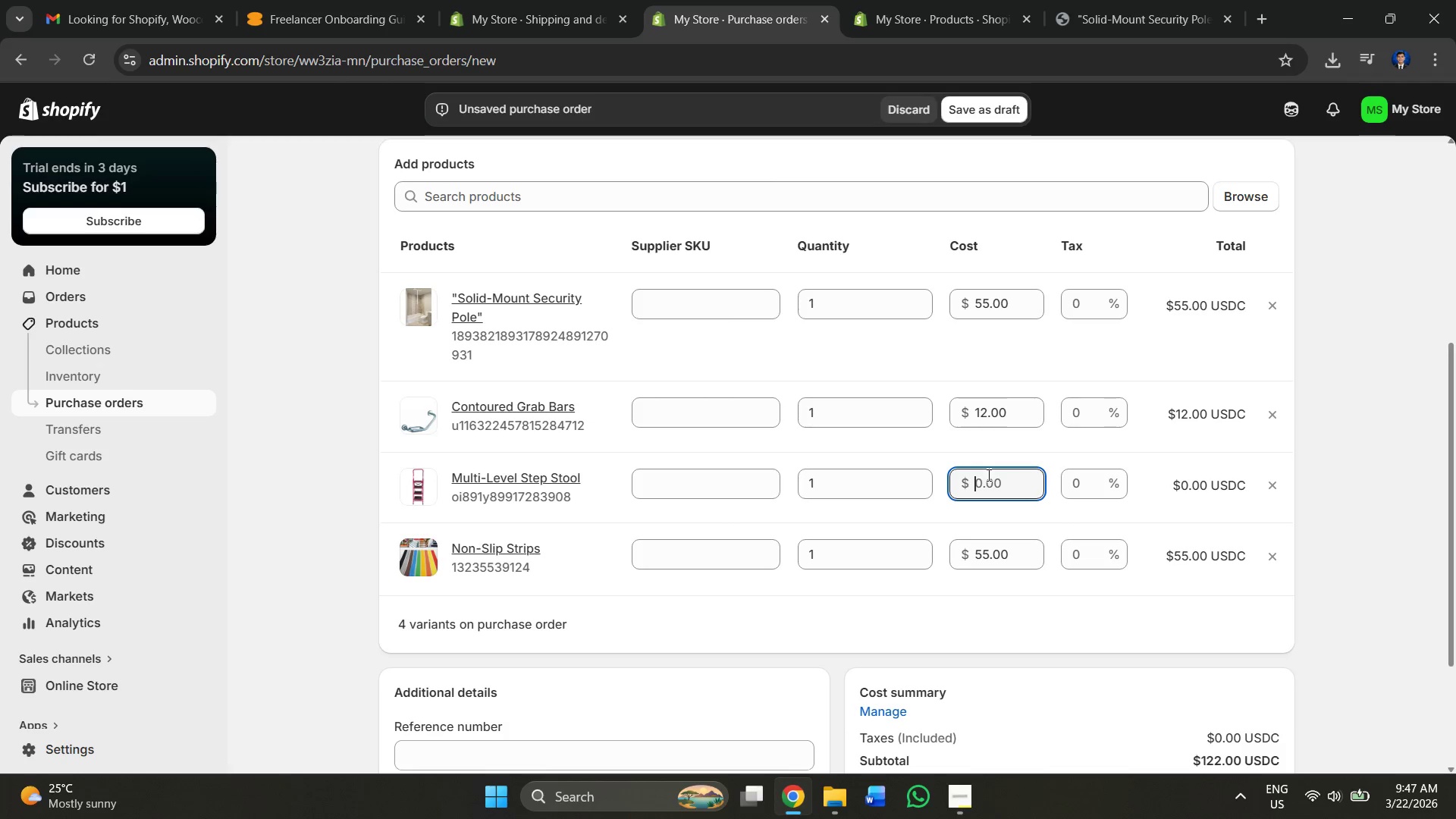 
type(12)
 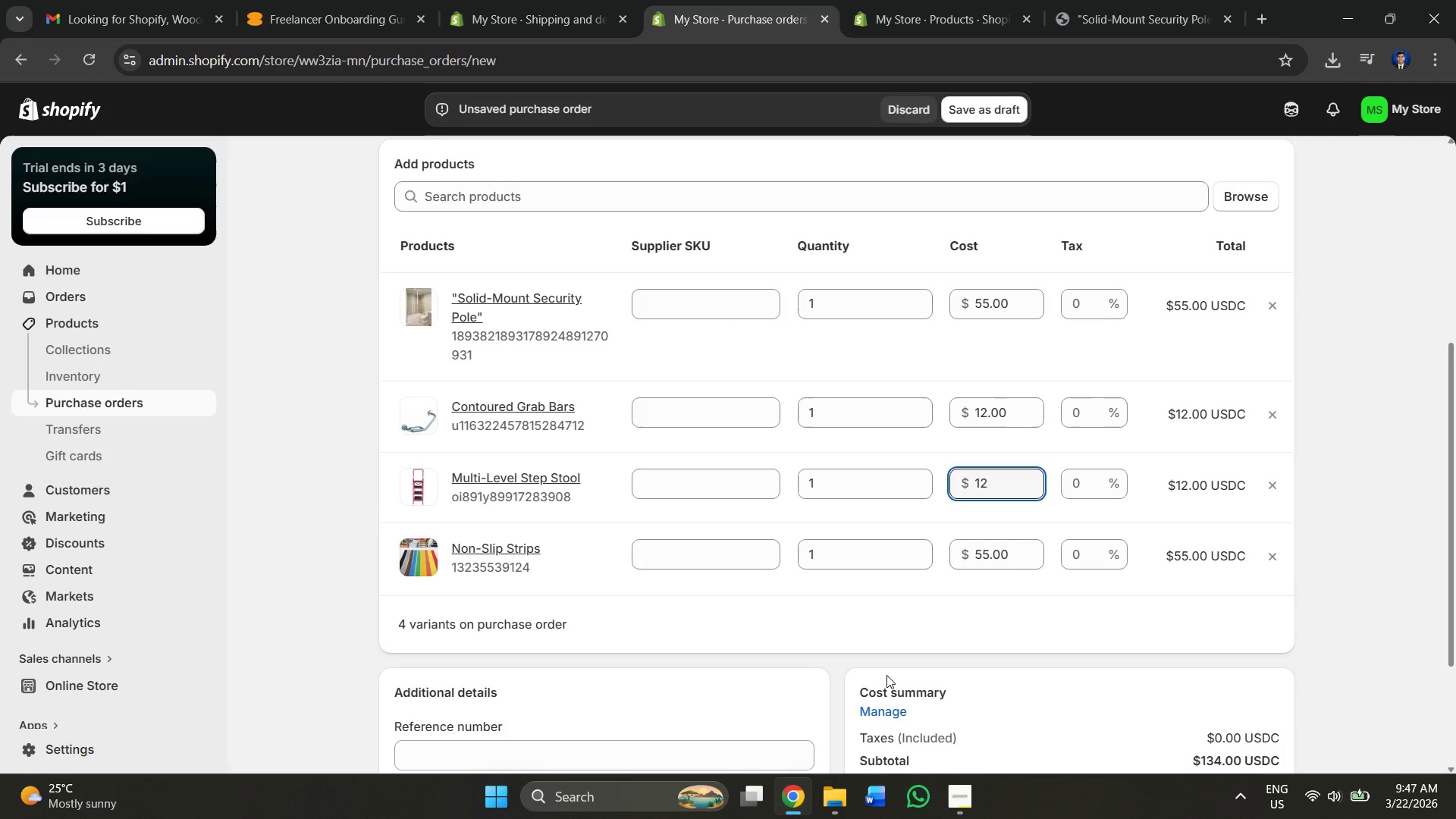 
scroll: coordinate [1192, 328], scroll_direction: down, amount: 5.0
 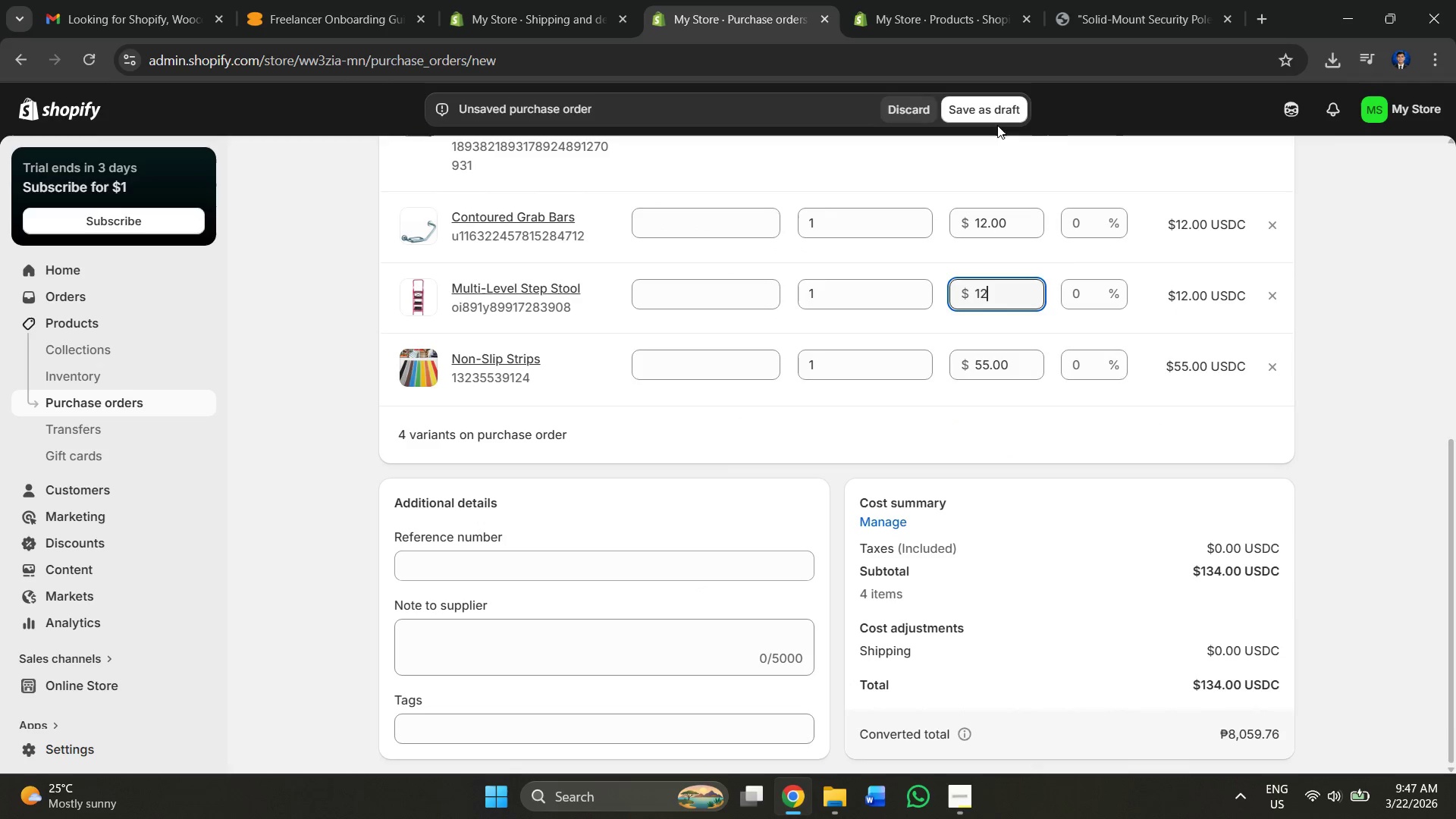 
left_click([990, 115])
 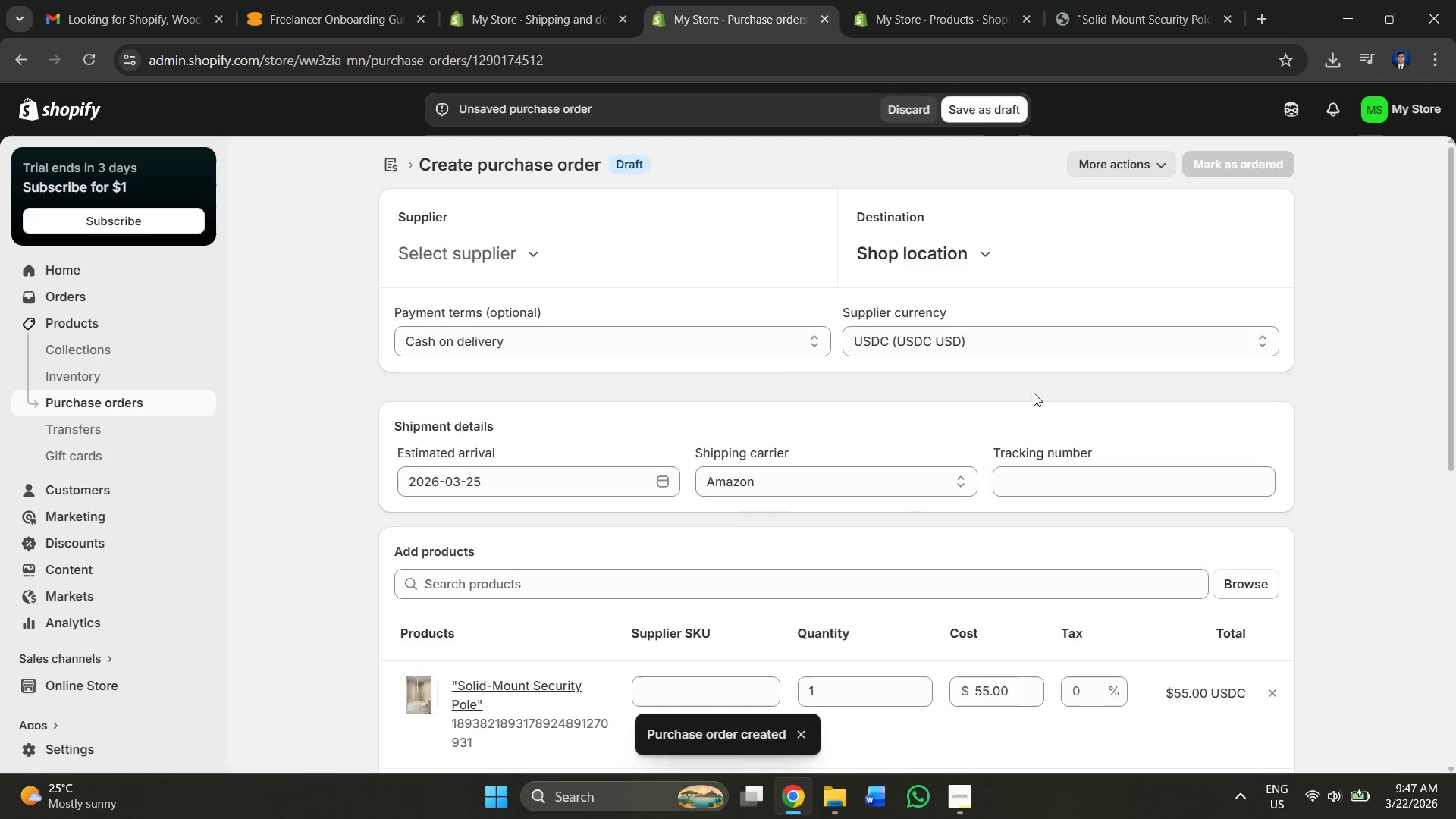 
scroll: coordinate [869, 364], scroll_direction: down, amount: 8.0
 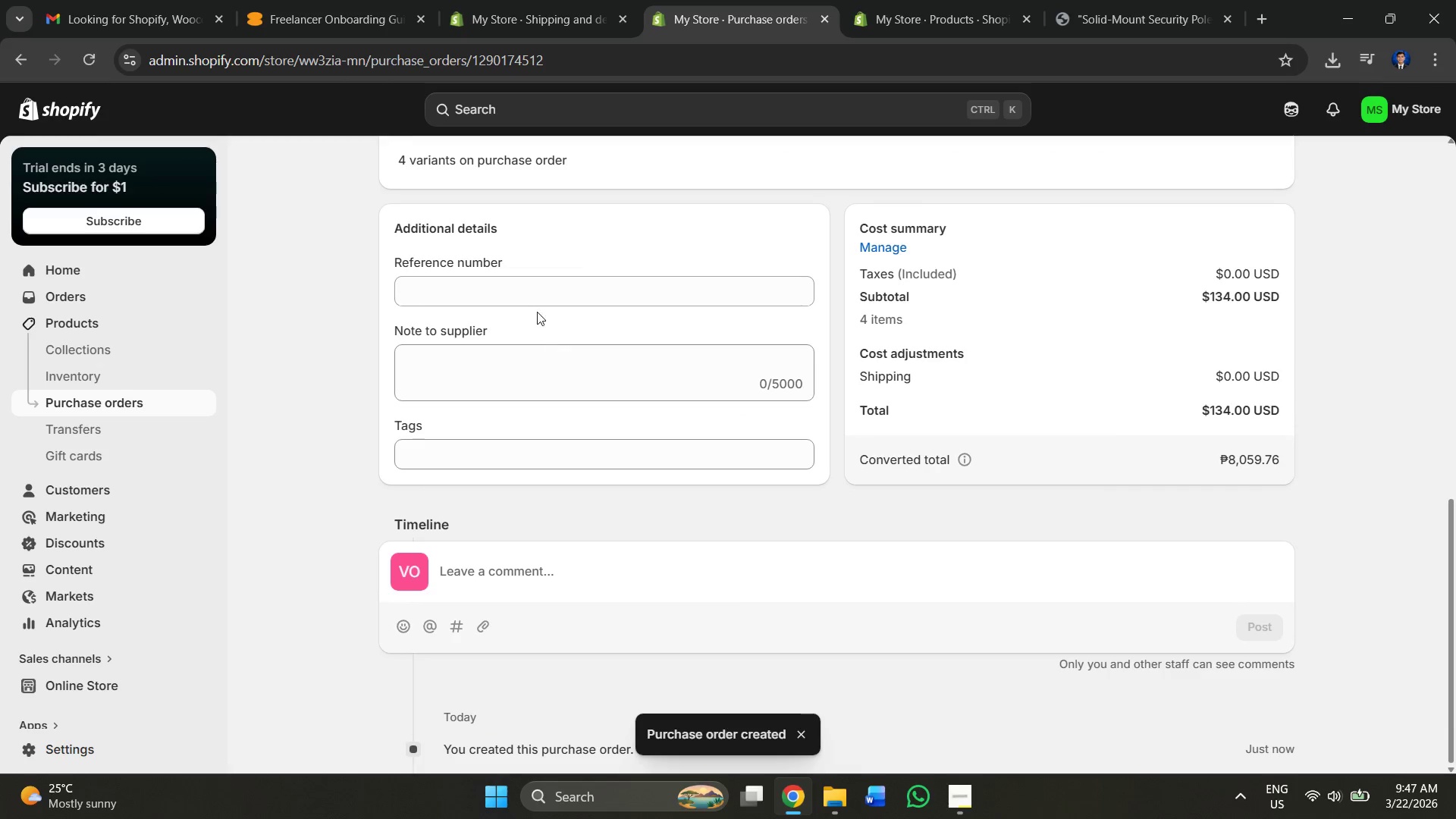 
left_click([529, 297])
 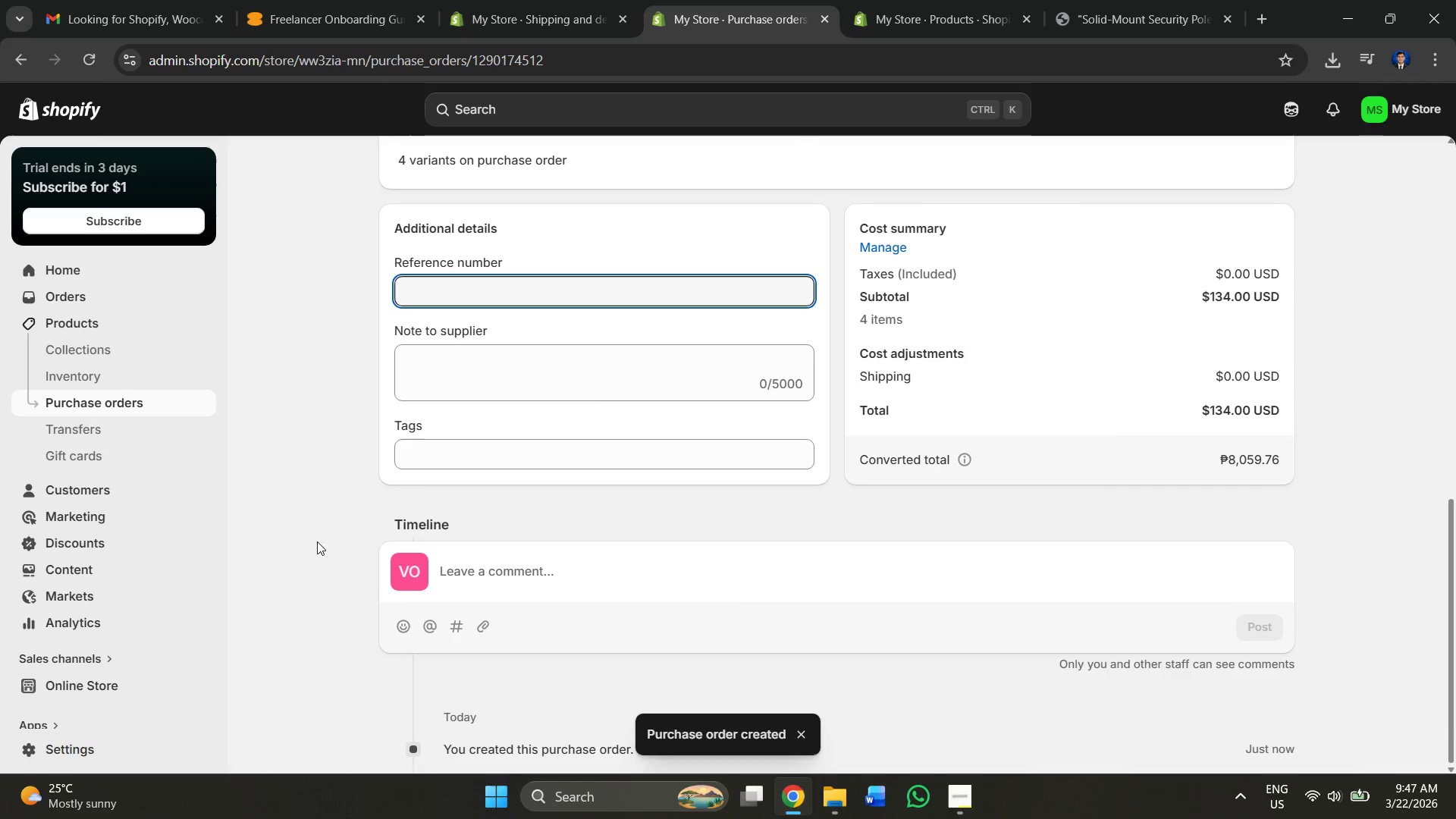 
left_click([268, 532])
 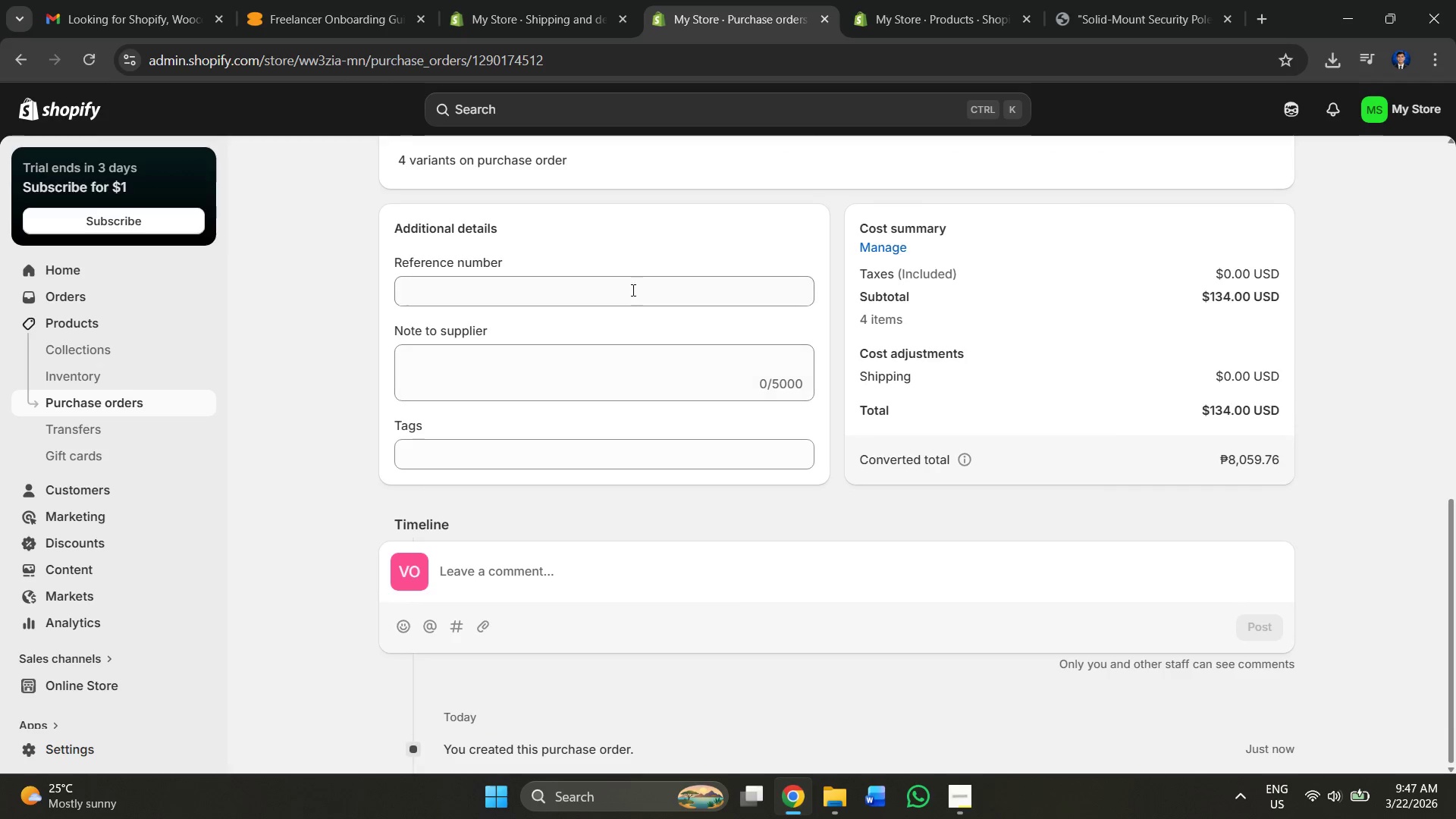 
scroll: coordinate [705, 283], scroll_direction: up, amount: 10.0
 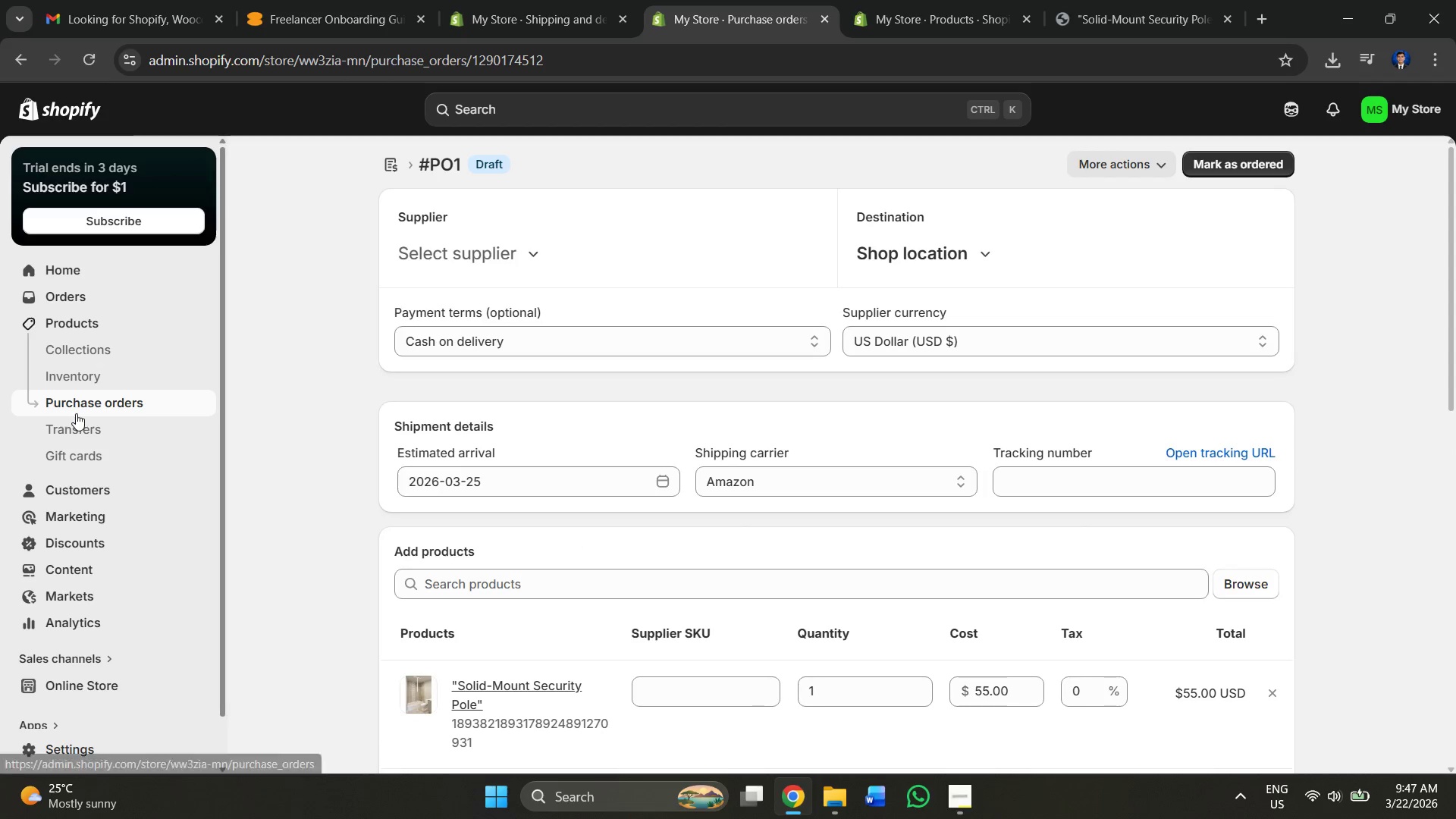 
left_click([101, 378])
 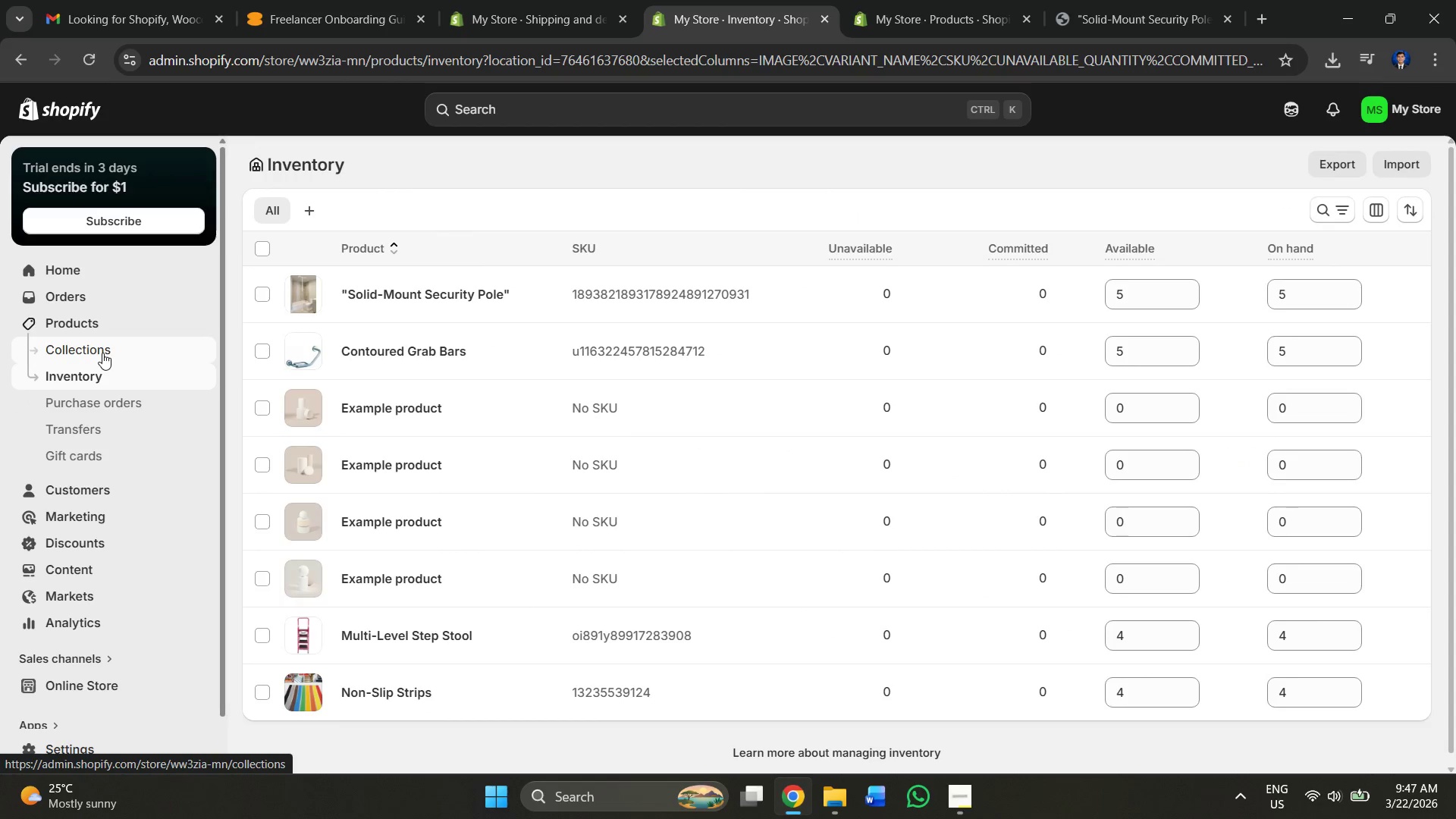 
left_click([102, 329])
 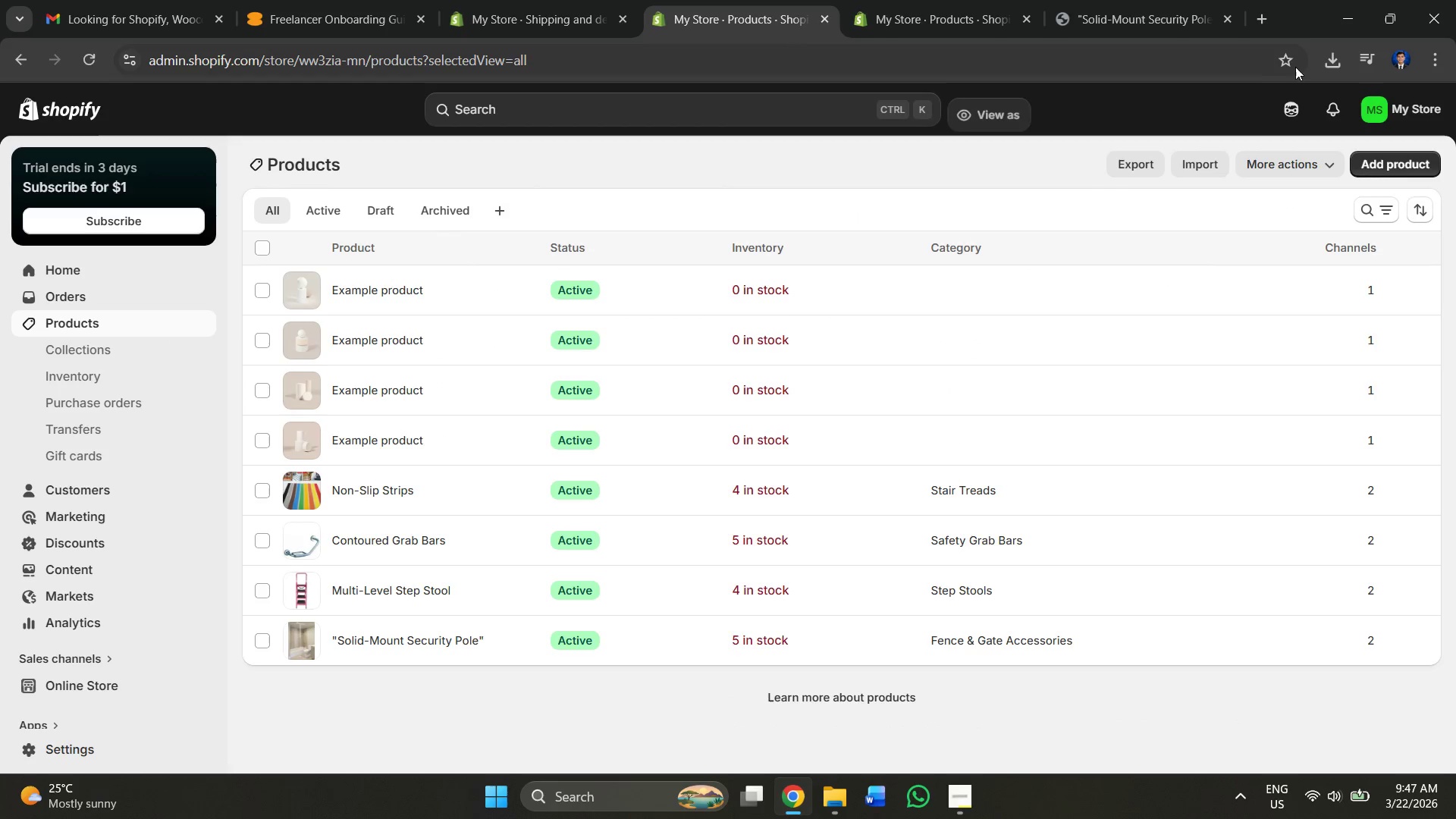 
left_click([1131, 5])
 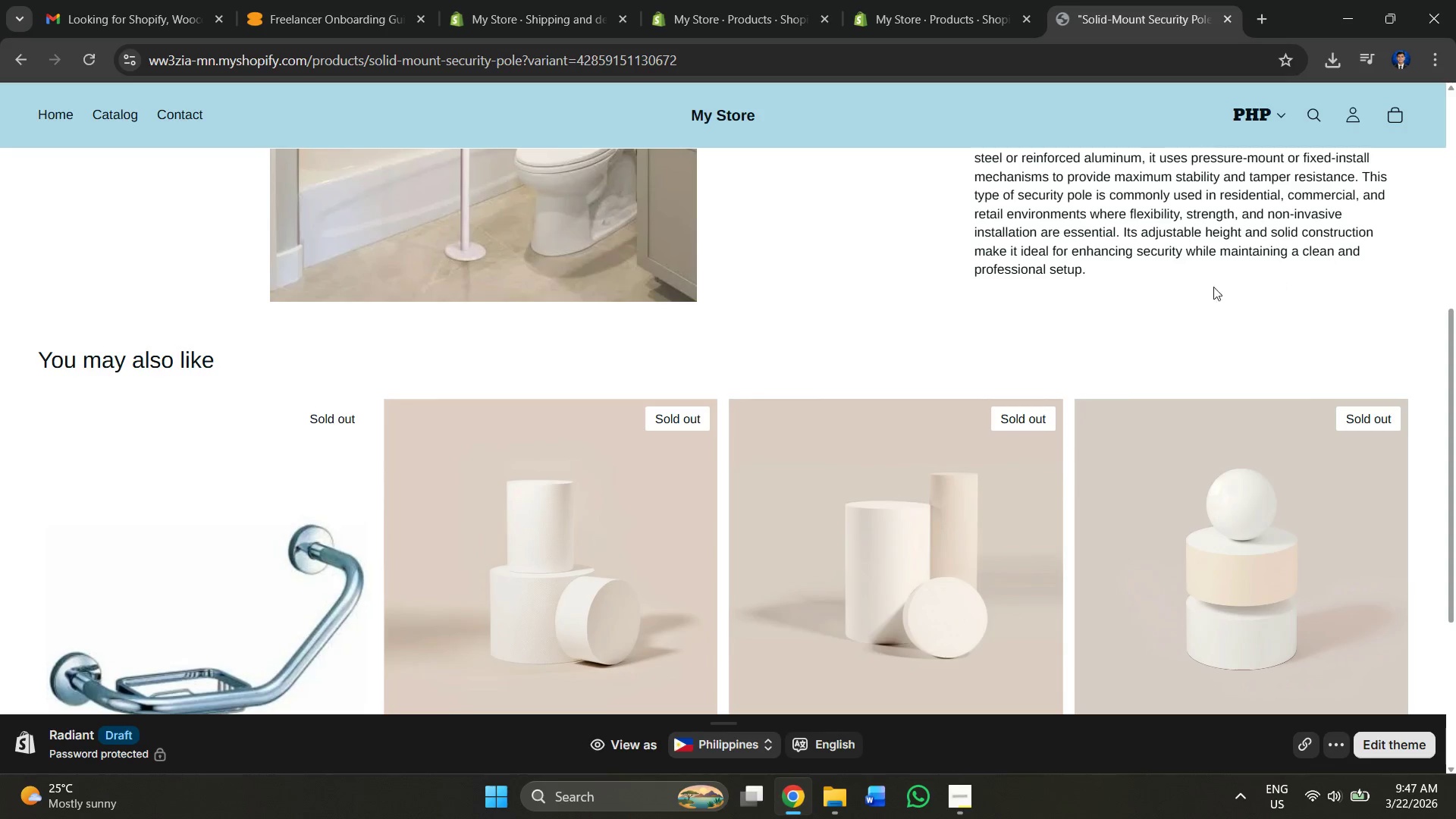 
scroll: coordinate [803, 380], scroll_direction: up, amount: 13.0
 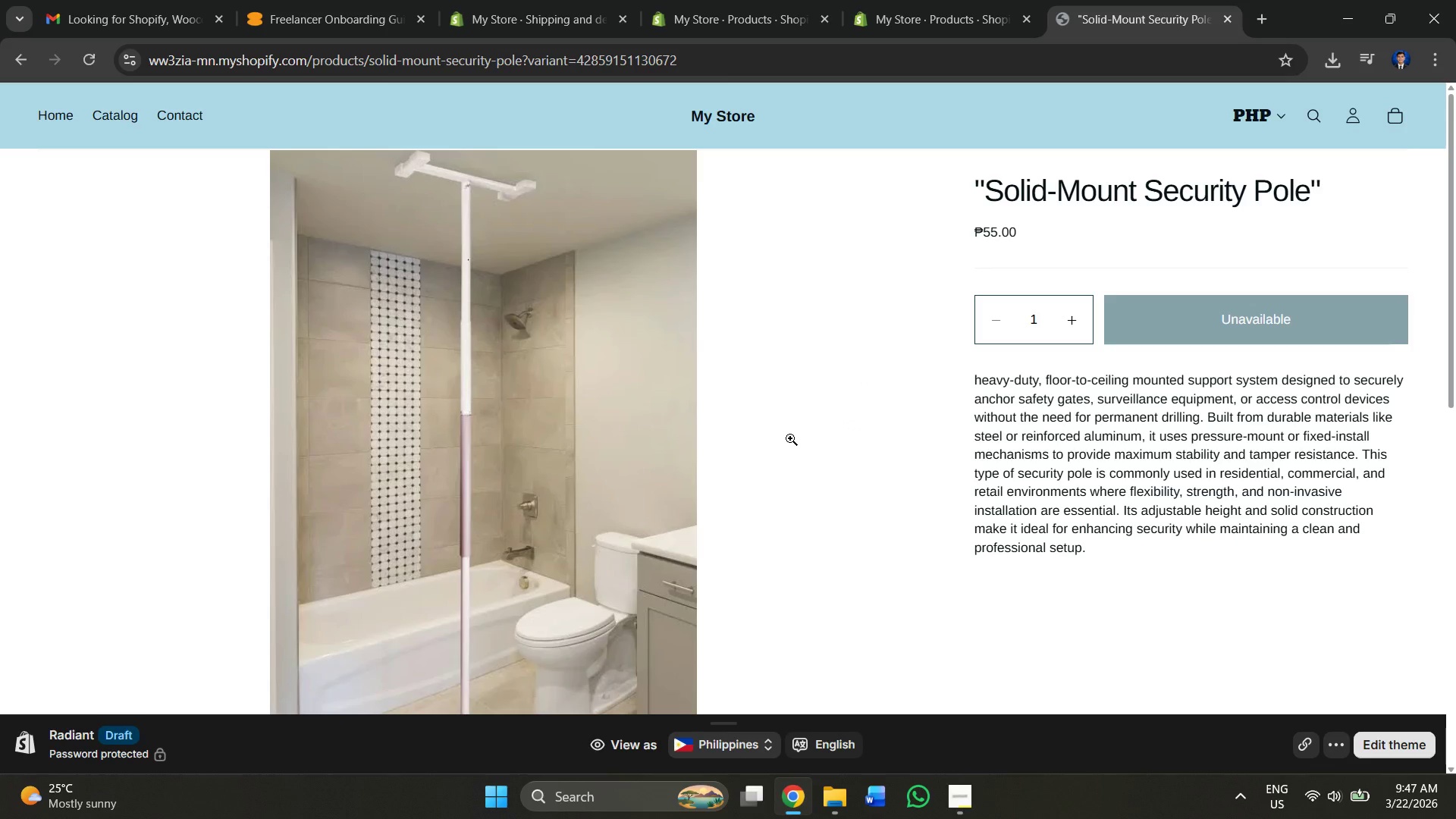 
key(Control+R)
 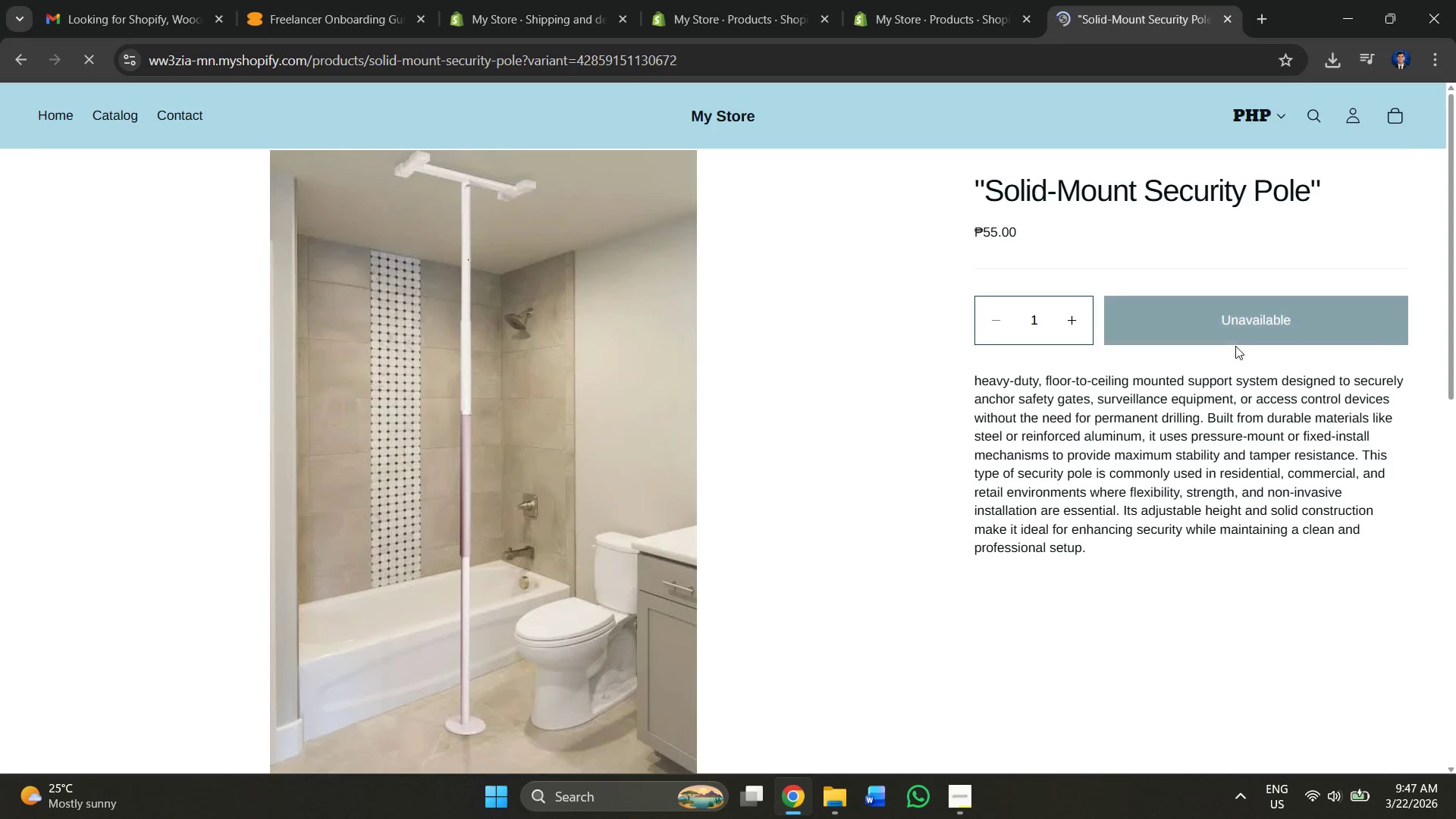 
left_click([1226, 332])
 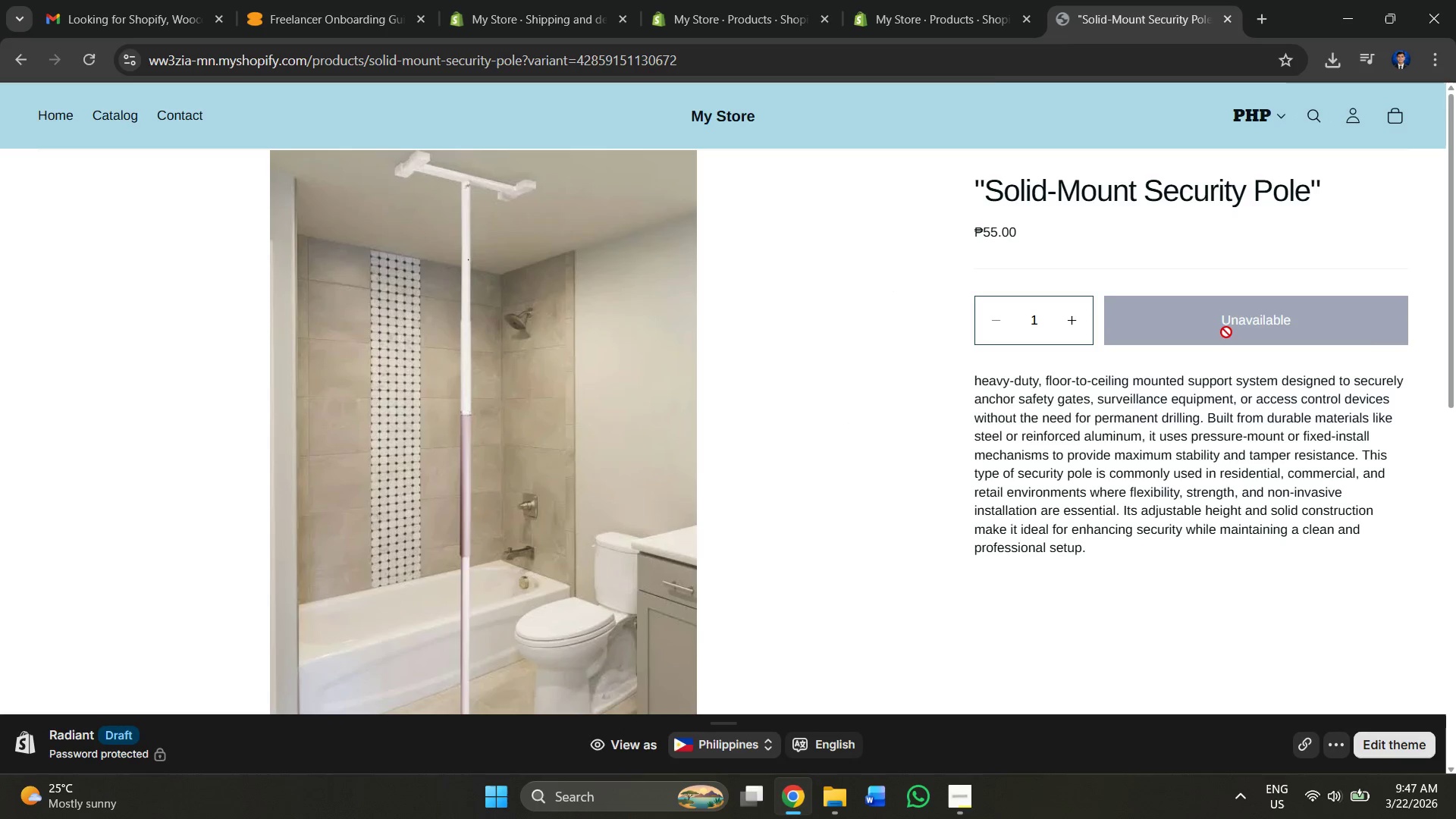 
left_click([913, 0])
 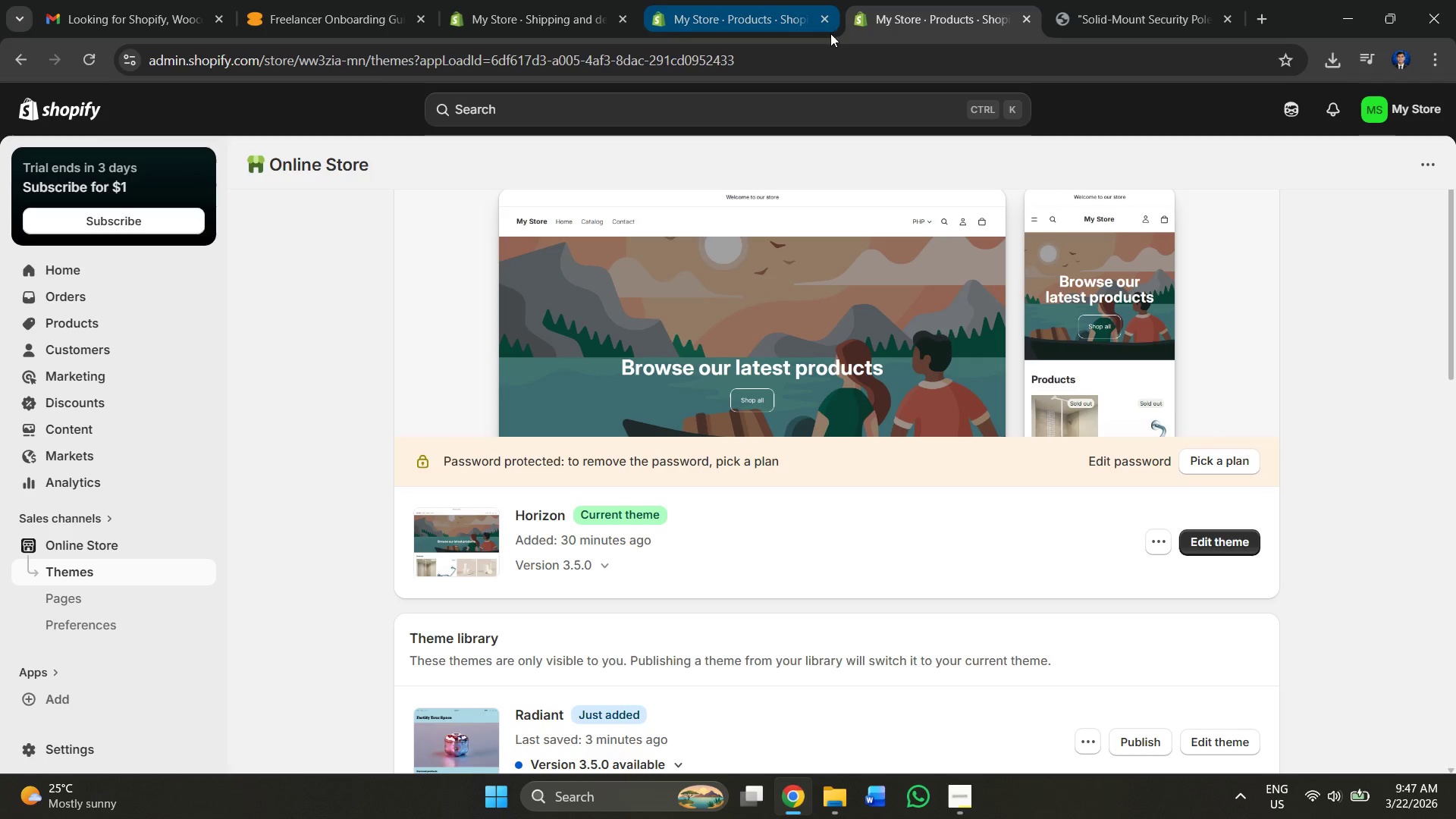 
left_click([724, 0])
 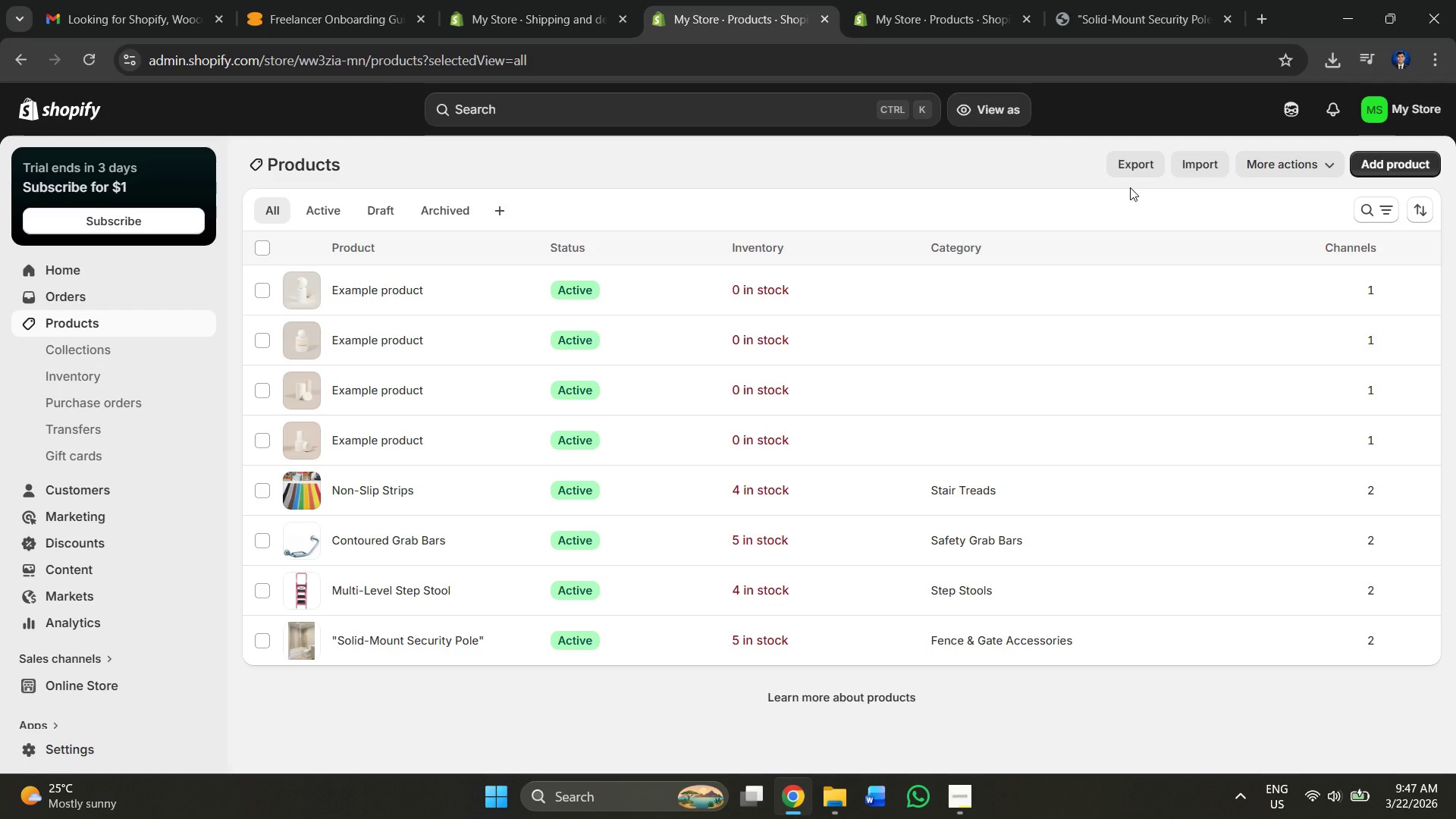 
wait(22.34)
 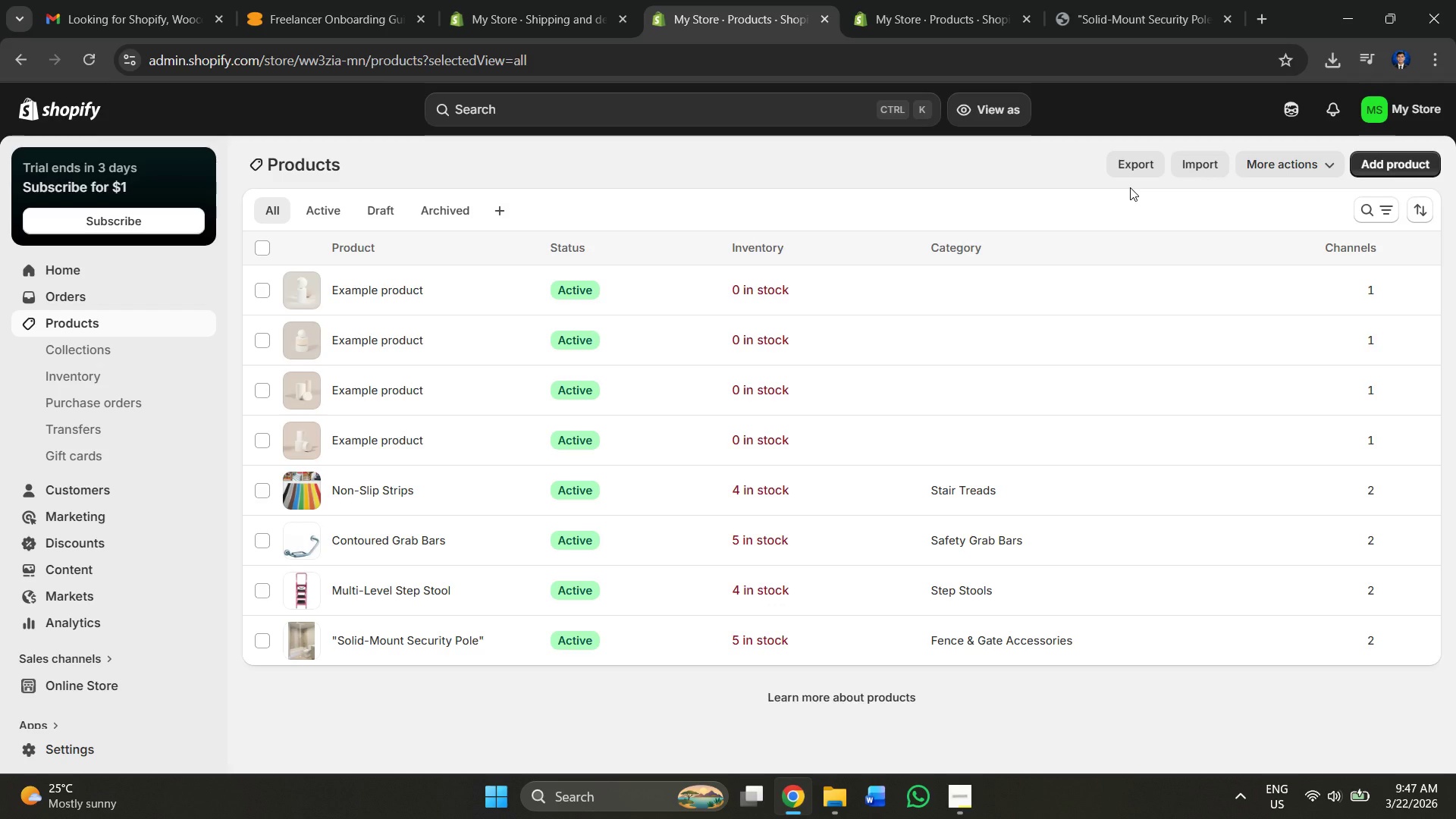 
left_click([914, 0])
 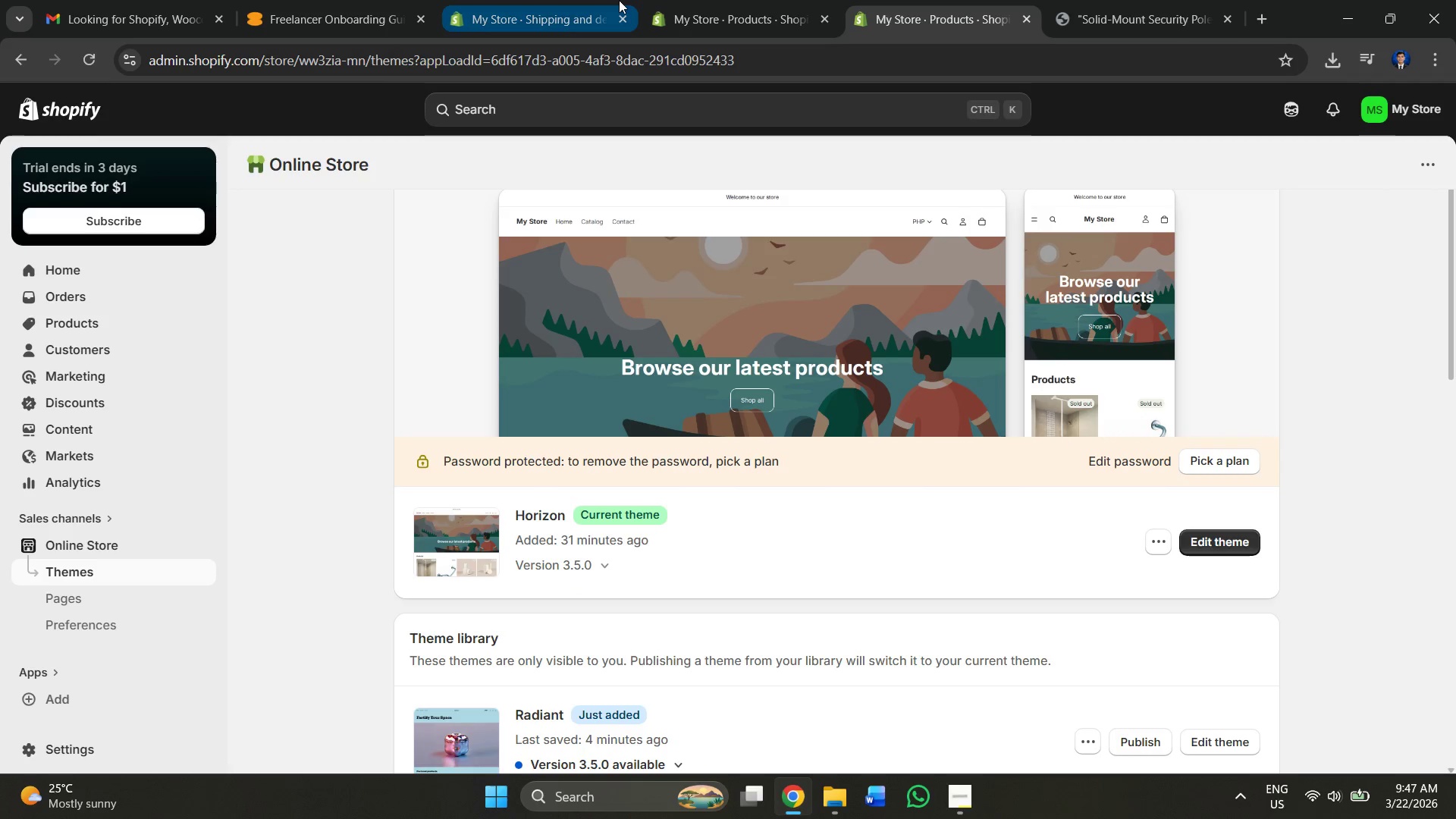 
double_click([823, 0])
 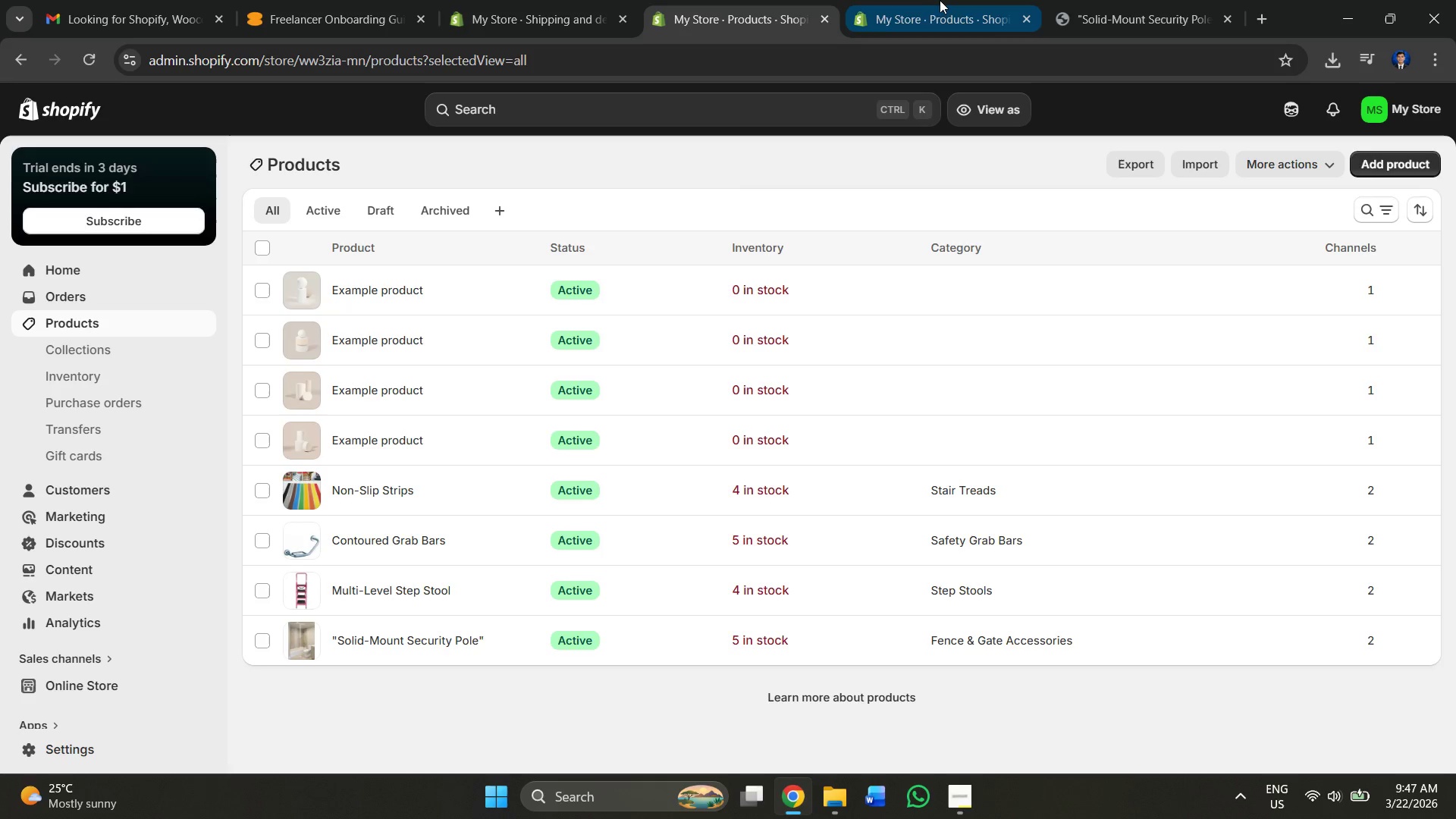 
left_click([940, 0])
 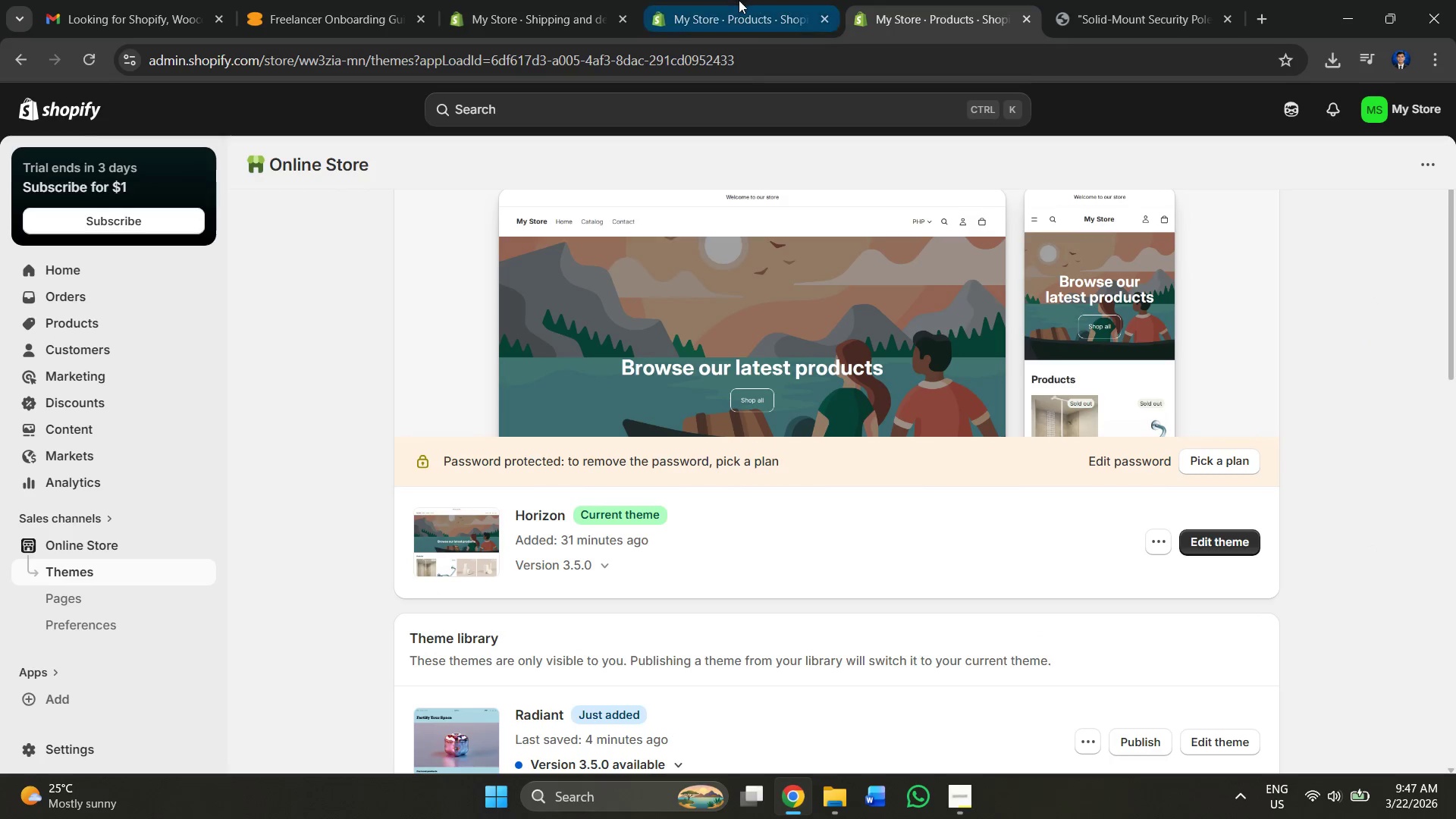 
left_click([735, 0])
 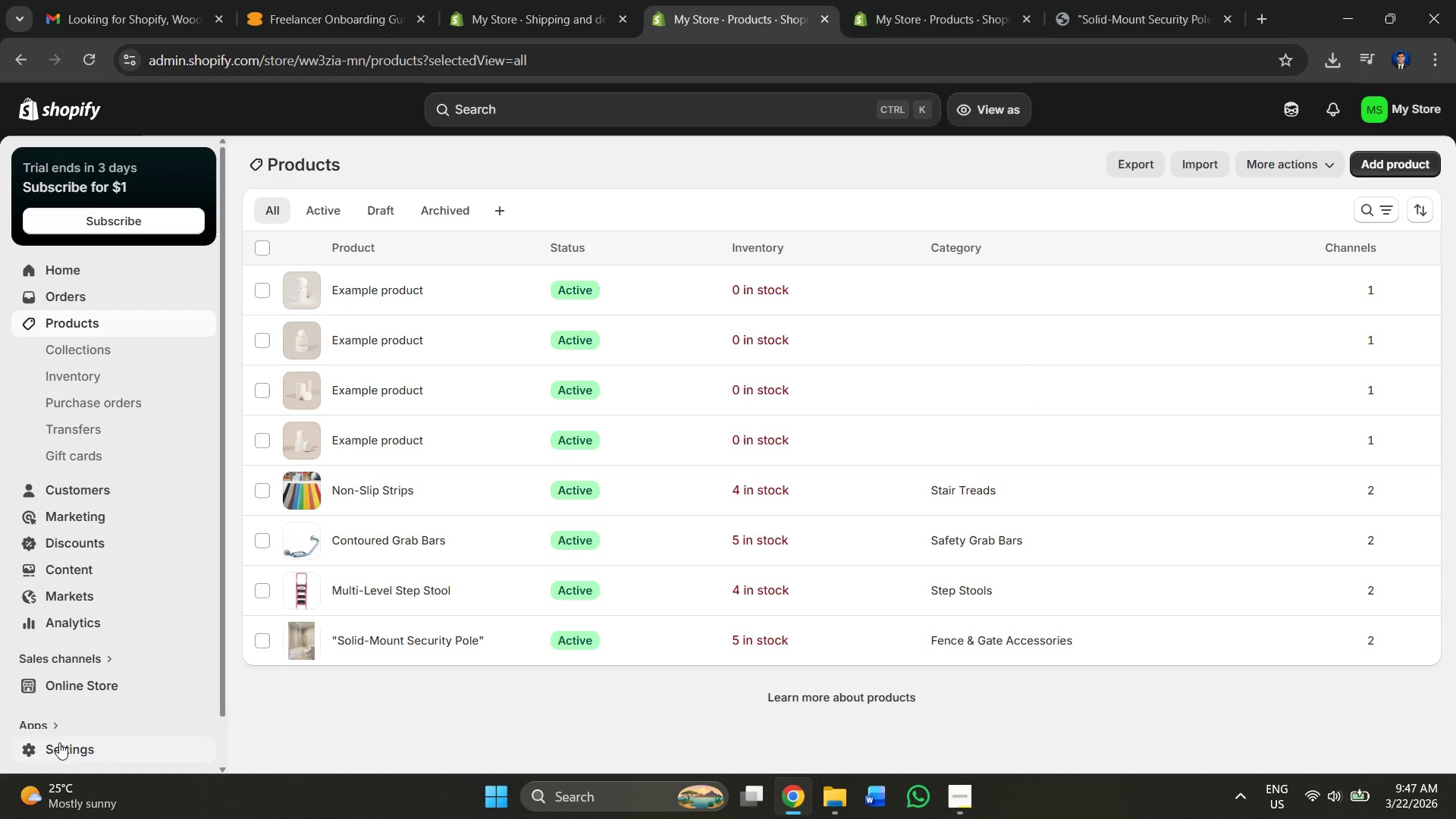 
left_click([63, 752])
 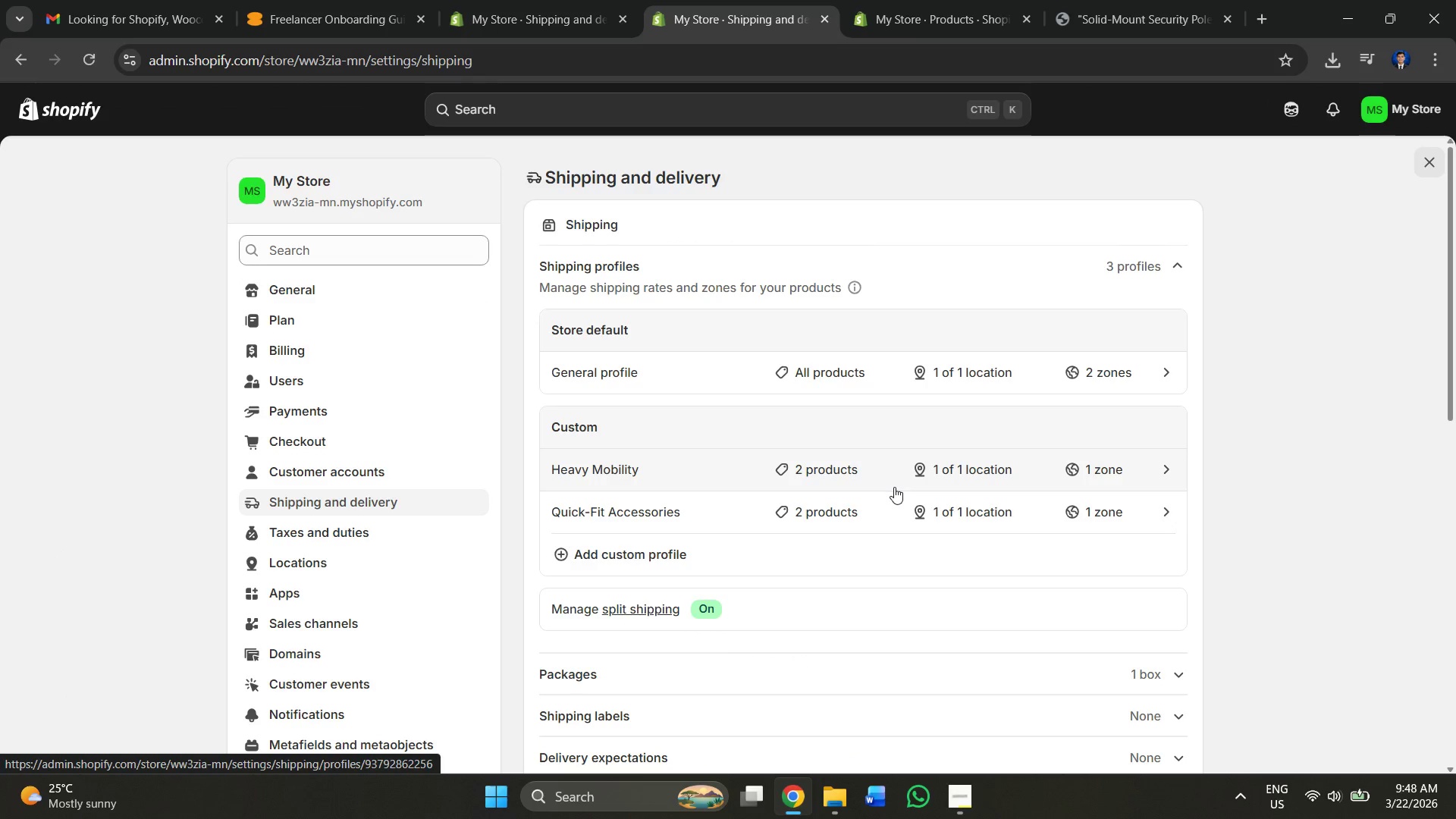 
wait(7.62)
 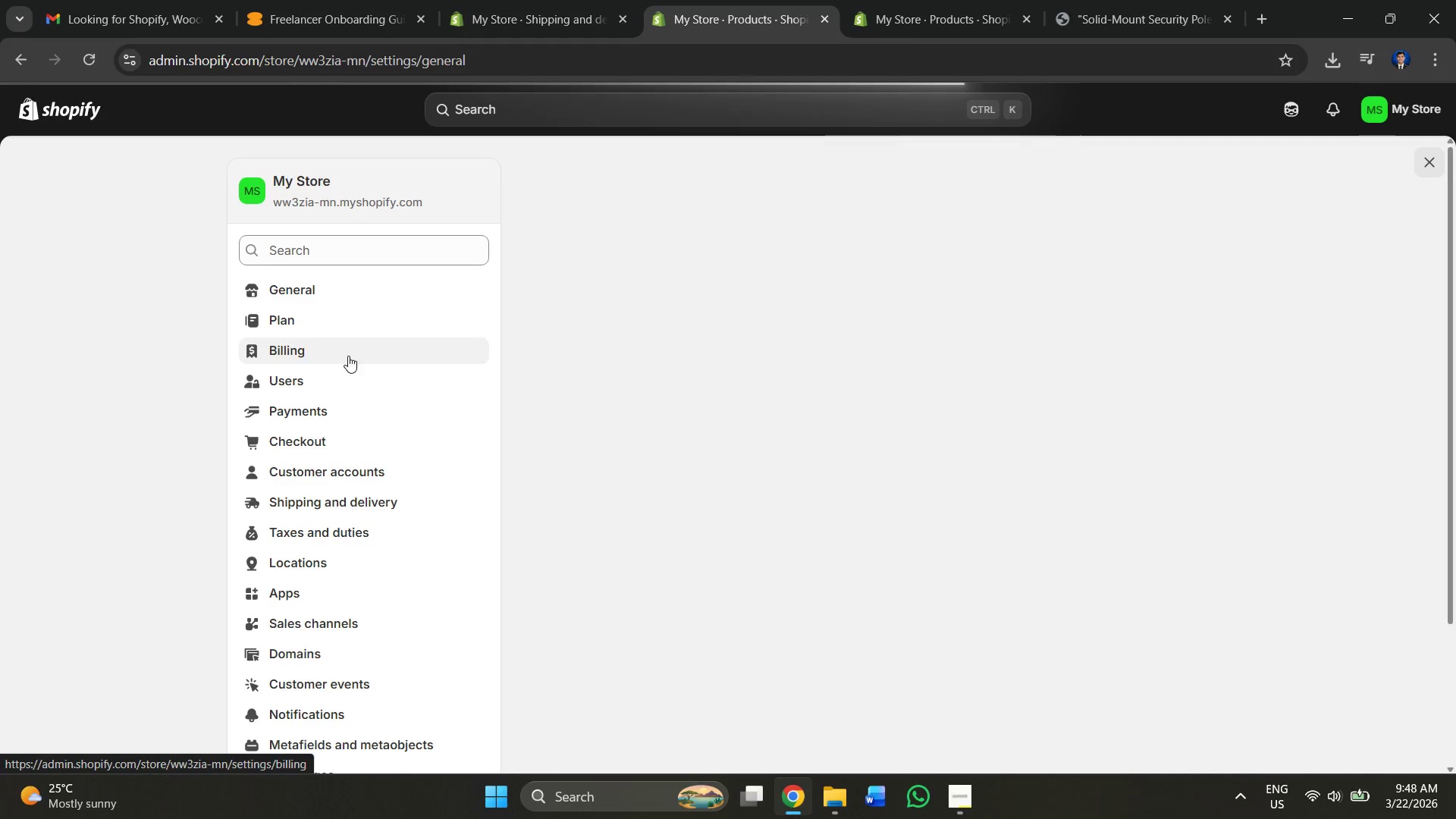 
left_click([1166, 502])
 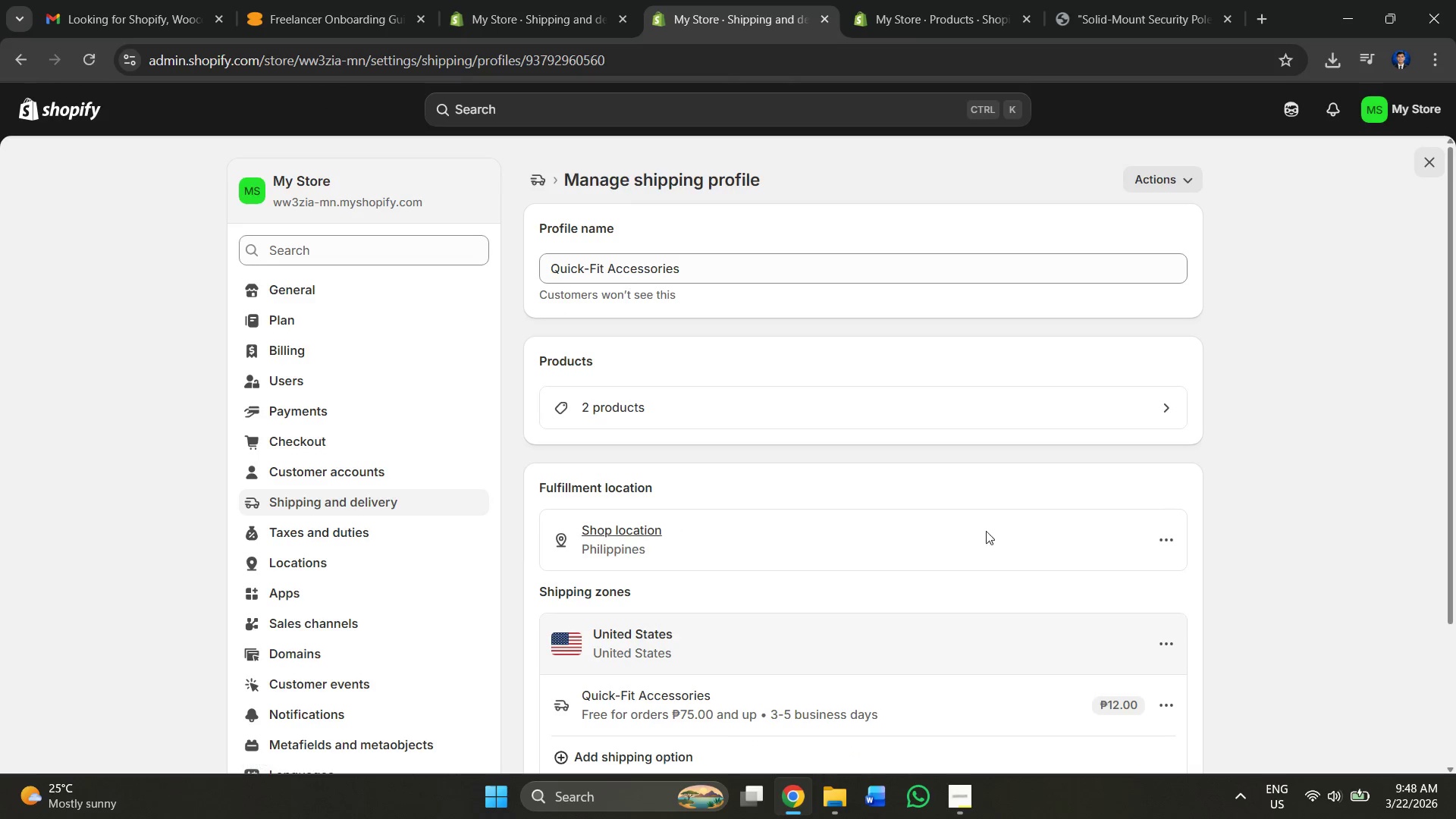 
scroll: coordinate [824, 551], scroll_direction: down, amount: 2.0
 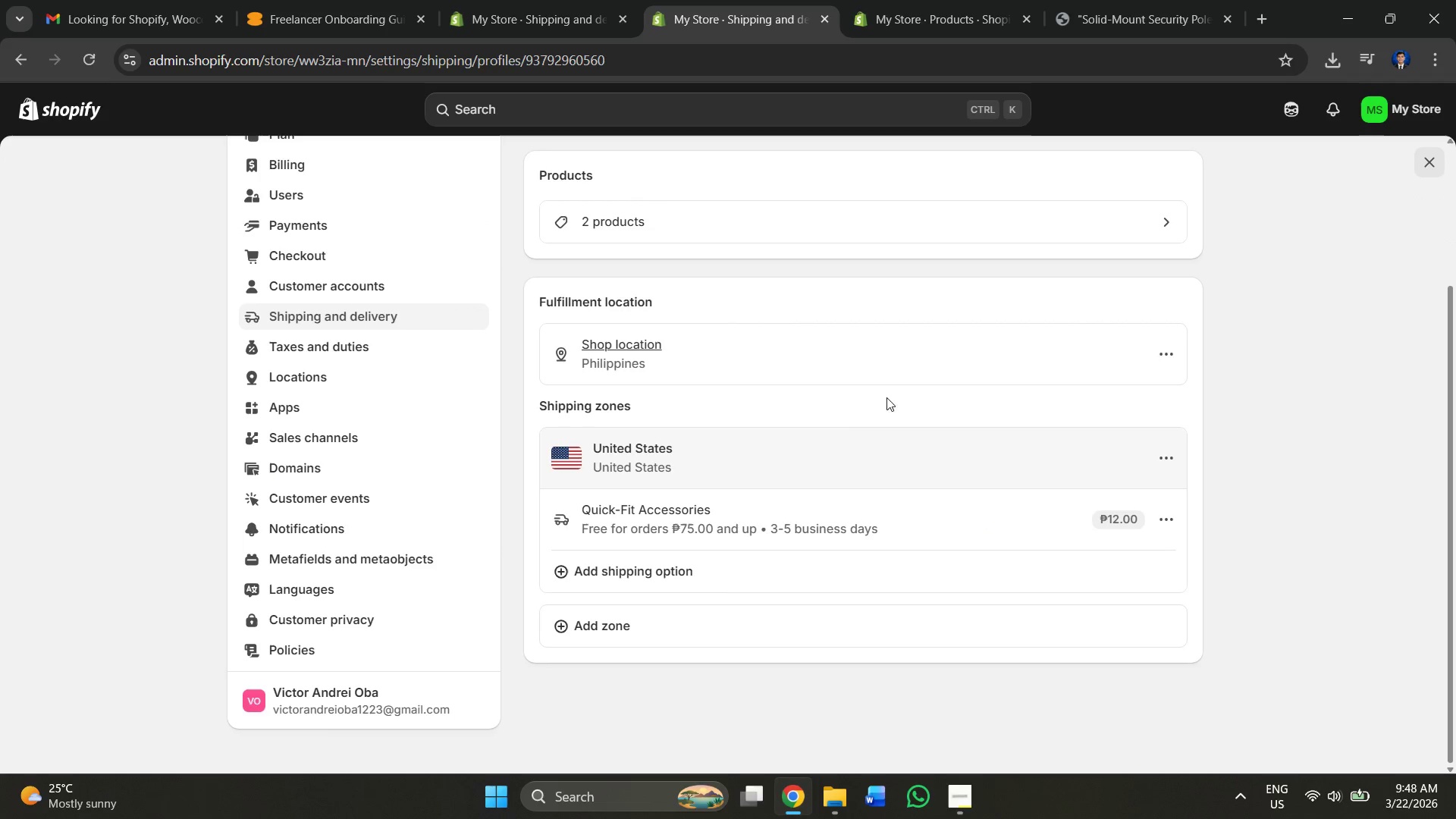 
scroll: coordinate [801, 445], scroll_direction: up, amount: 3.0
 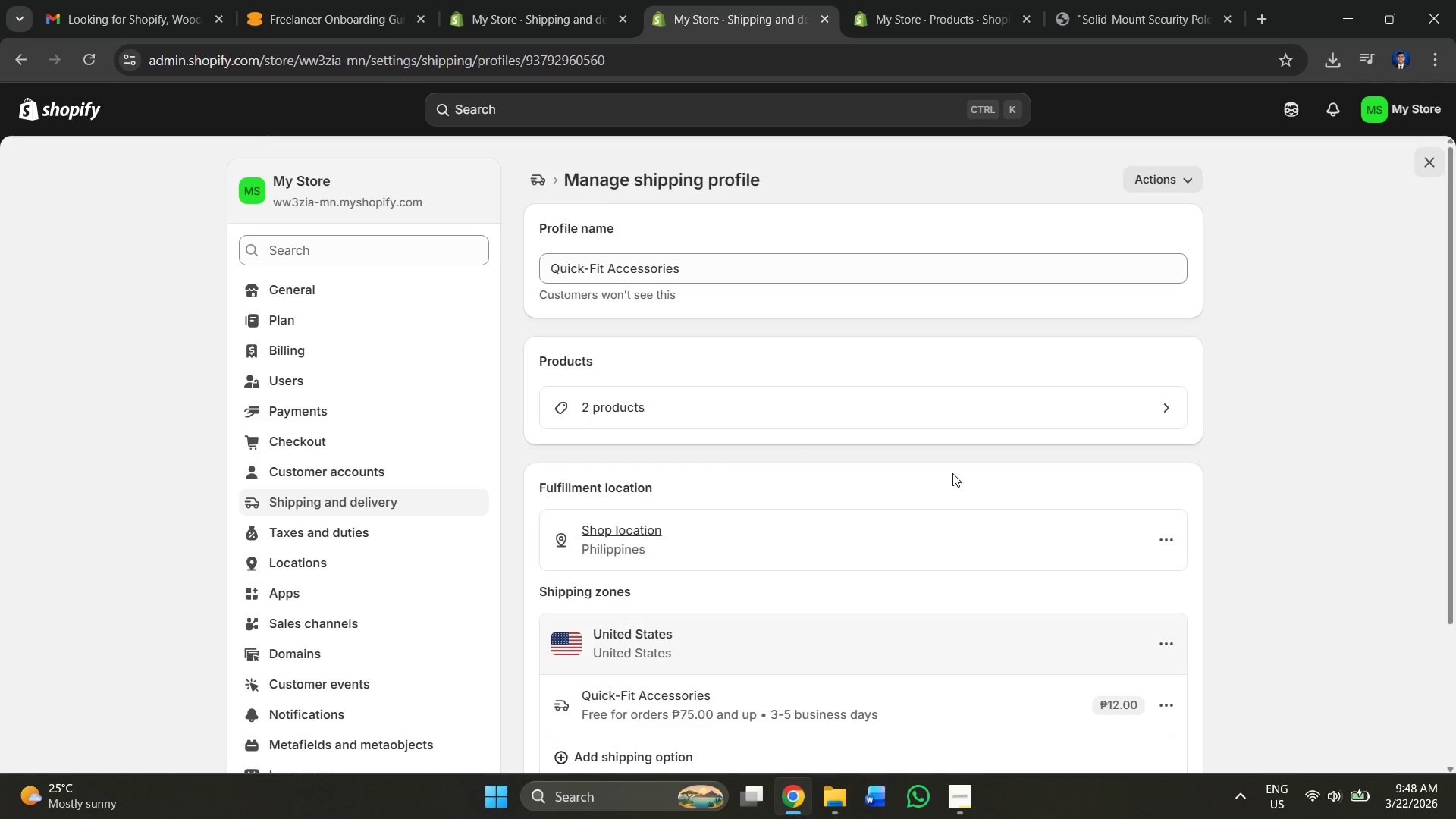 
scroll: coordinate [1012, 528], scroll_direction: down, amount: 4.0
 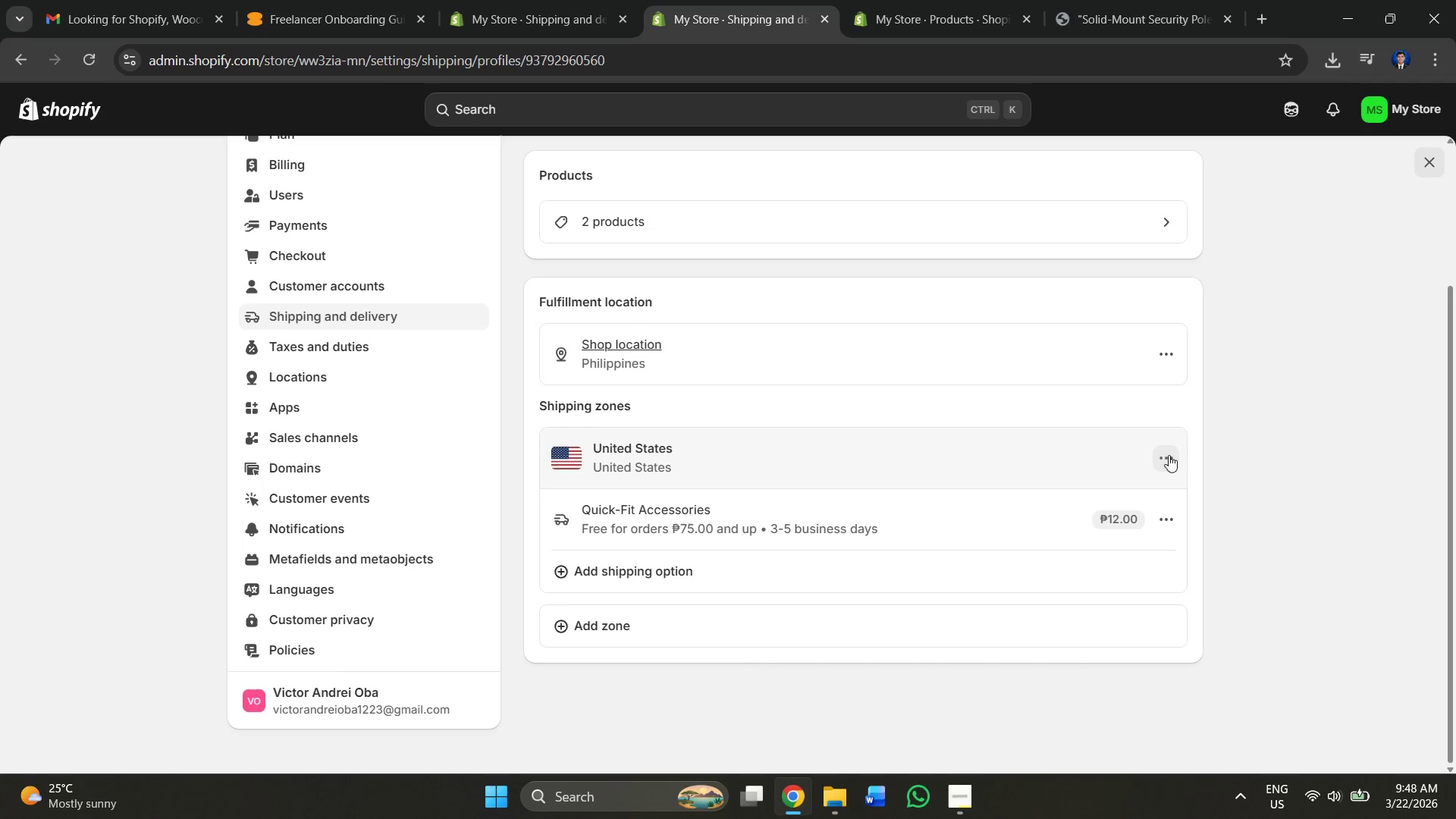 
left_click([1171, 463])
 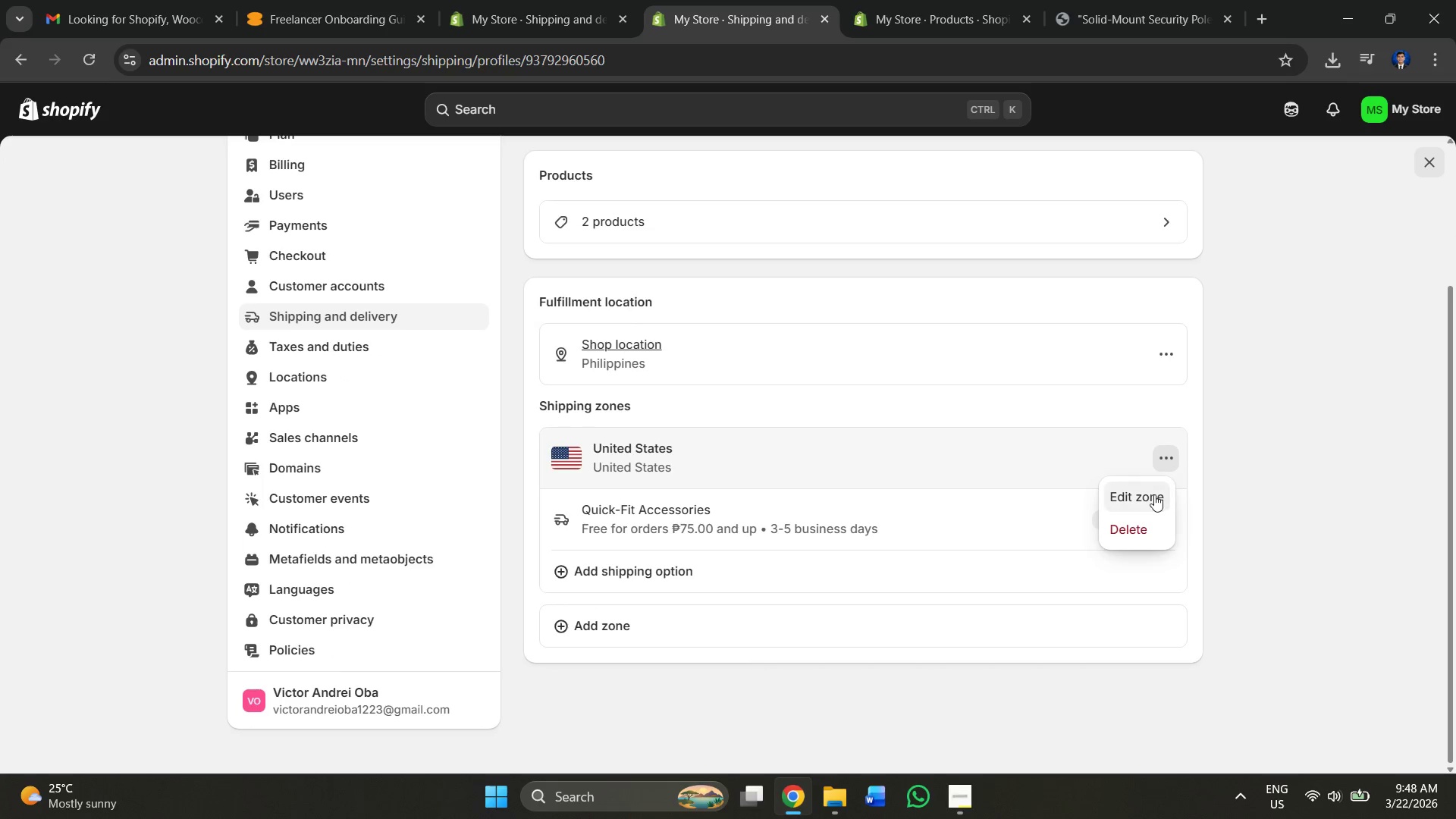 
left_click([1154, 494])
 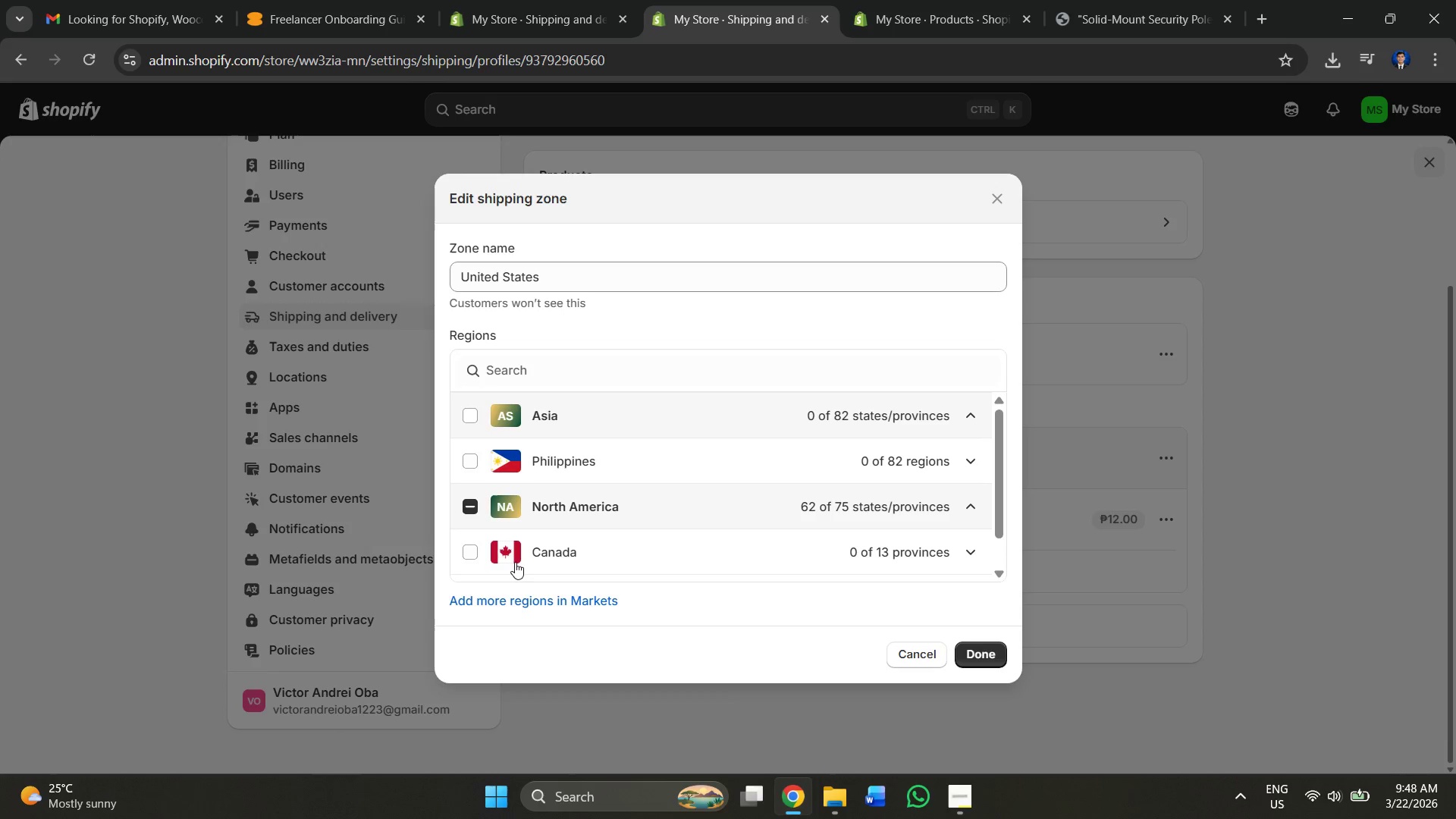 
left_click([464, 550])
 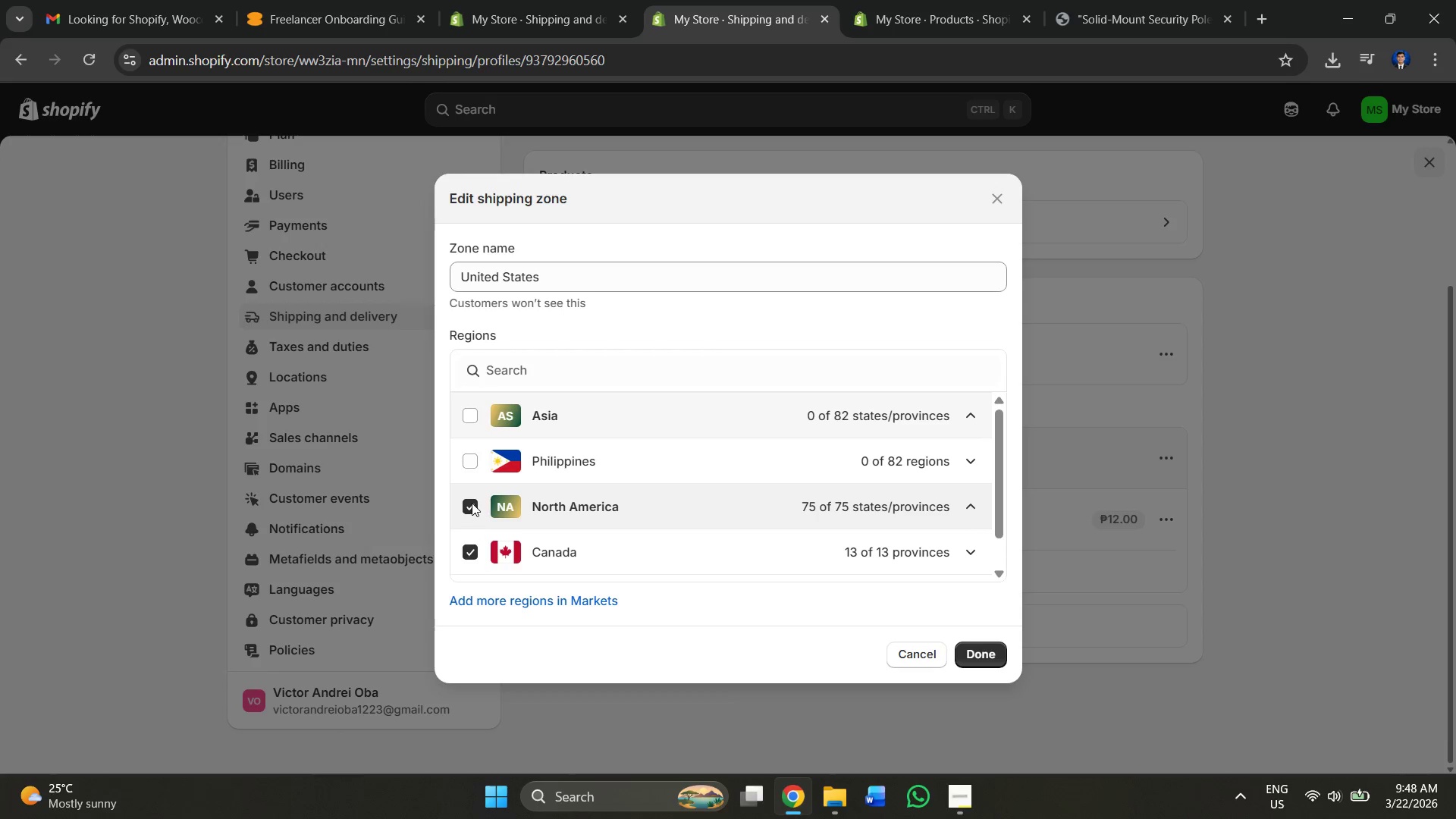 
left_click([472, 503])
 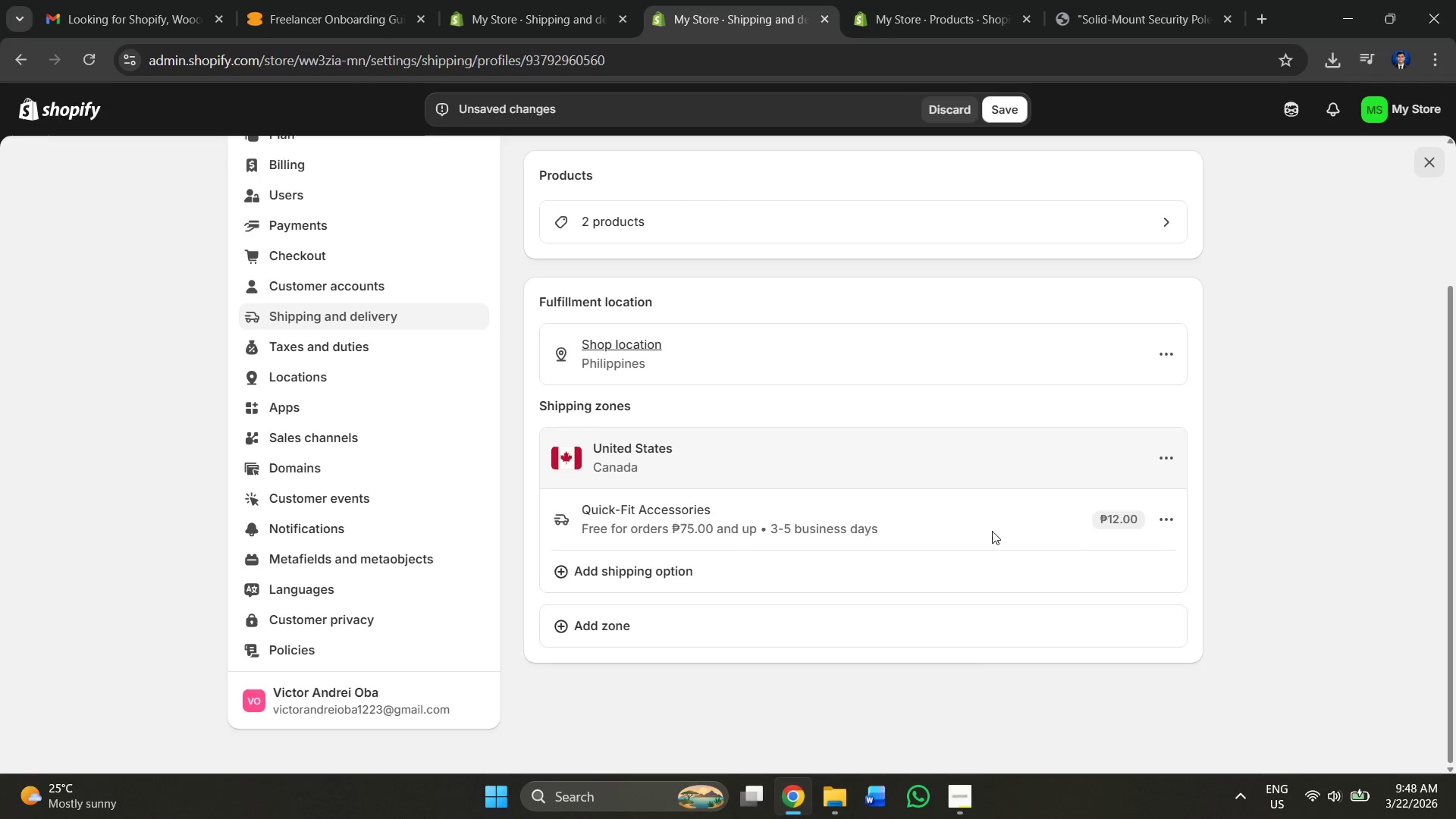 
wait(5.22)
 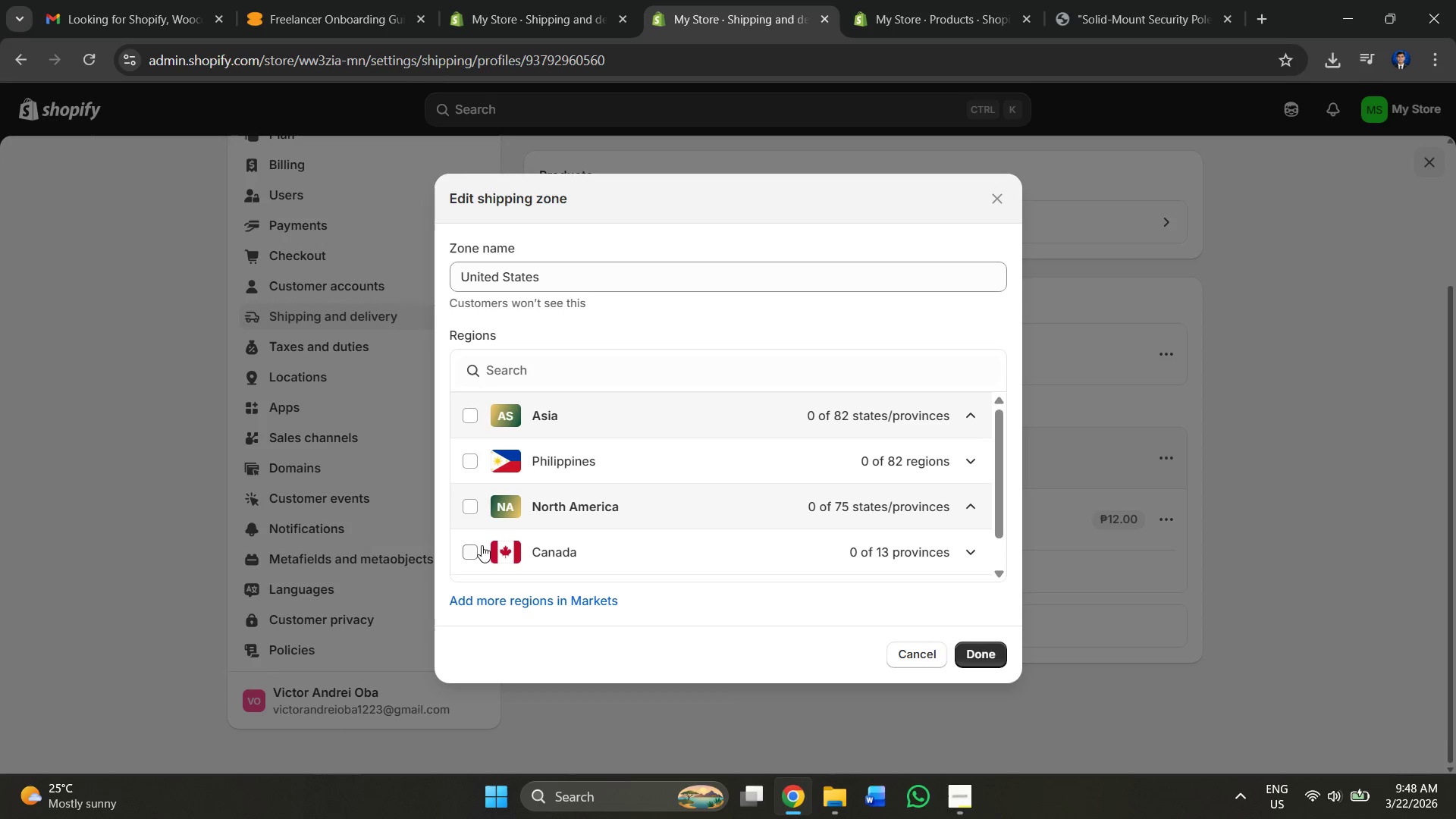 
mouse_move([977, 125])
 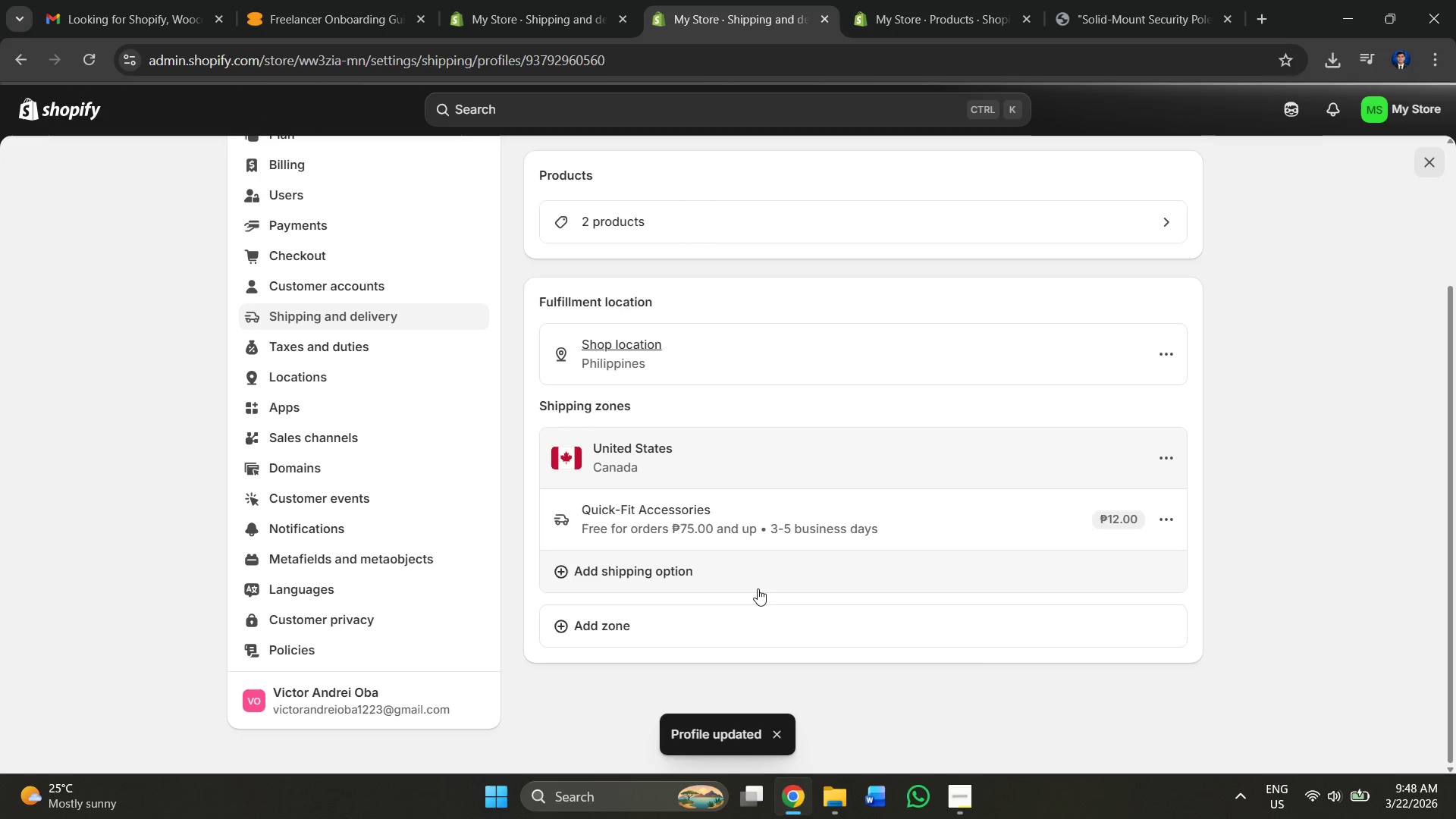 
scroll: coordinate [987, 258], scroll_direction: up, amount: 4.0
 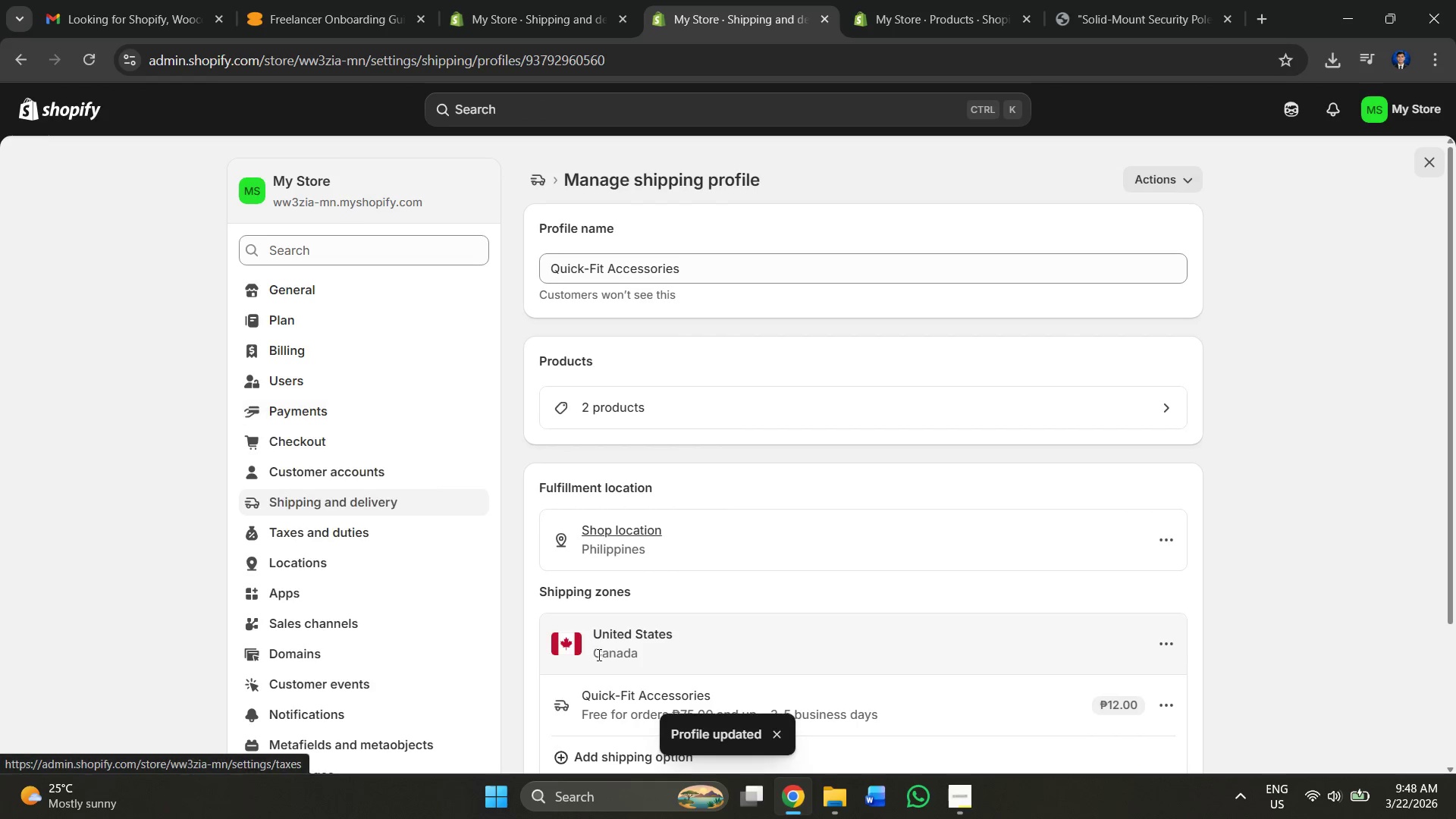 
scroll: coordinate [980, 350], scroll_direction: down, amount: 3.0
 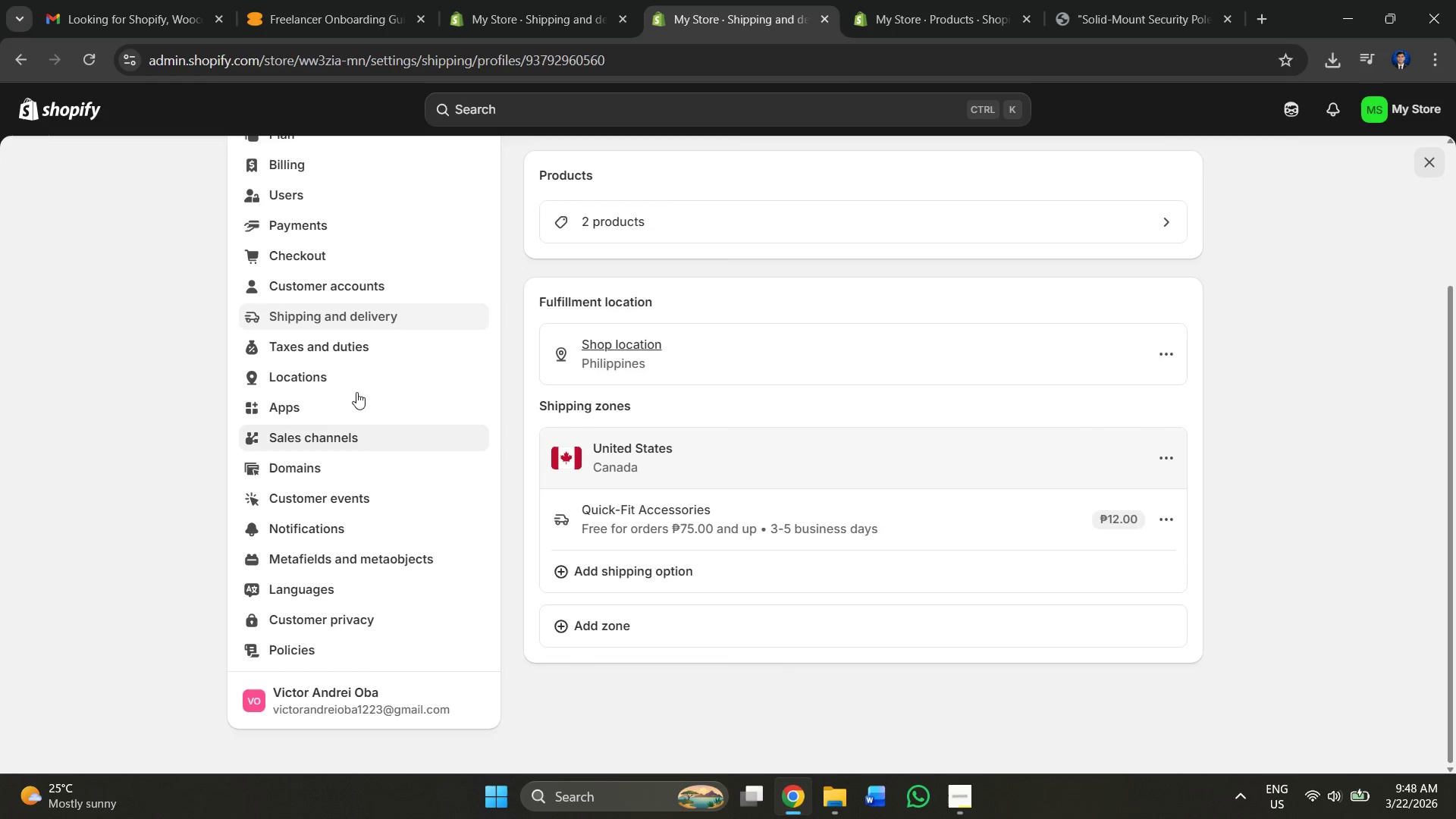 
scroll: coordinate [344, 297], scroll_direction: up, amount: 2.0
 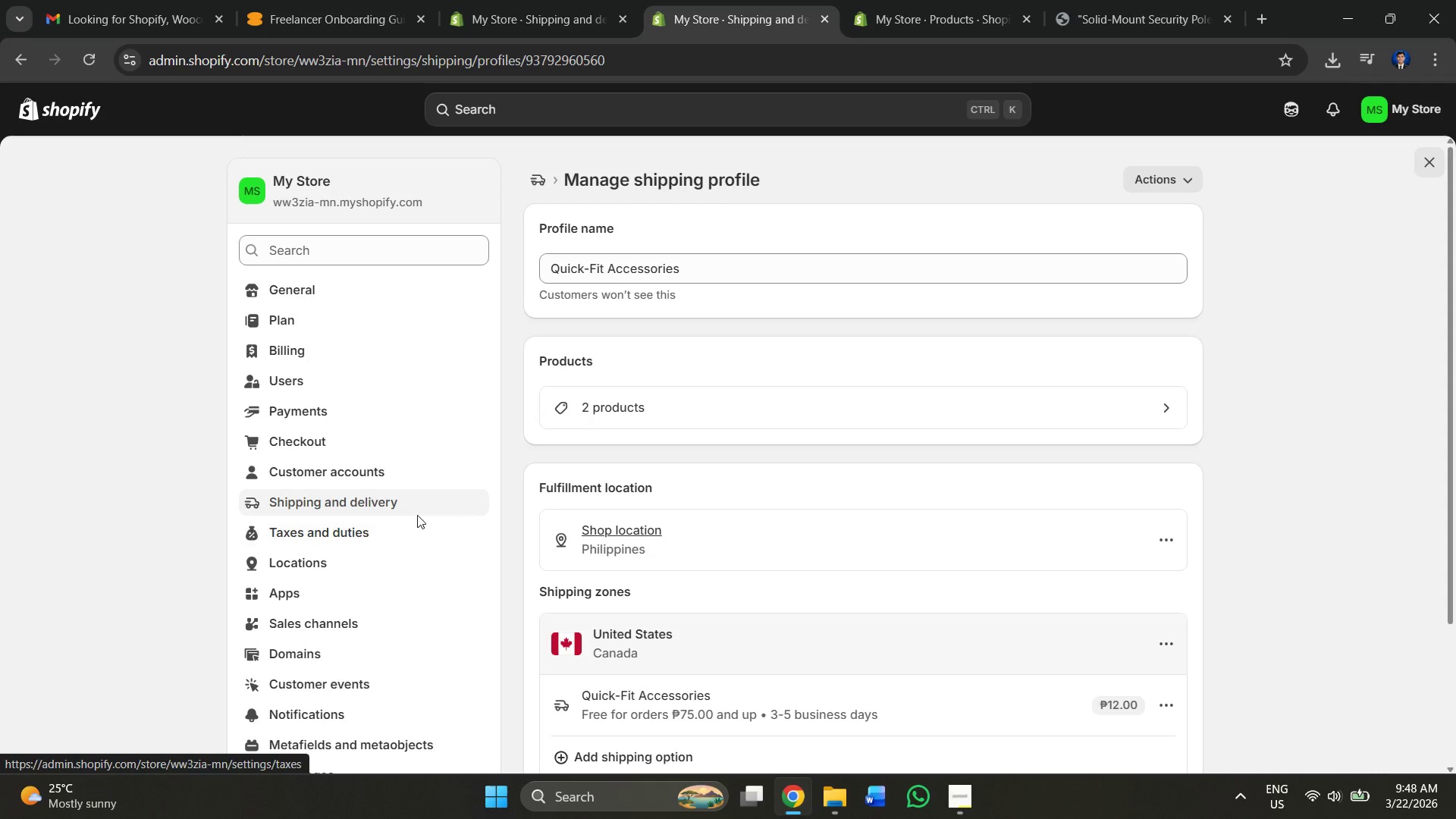 
left_click([416, 507])
 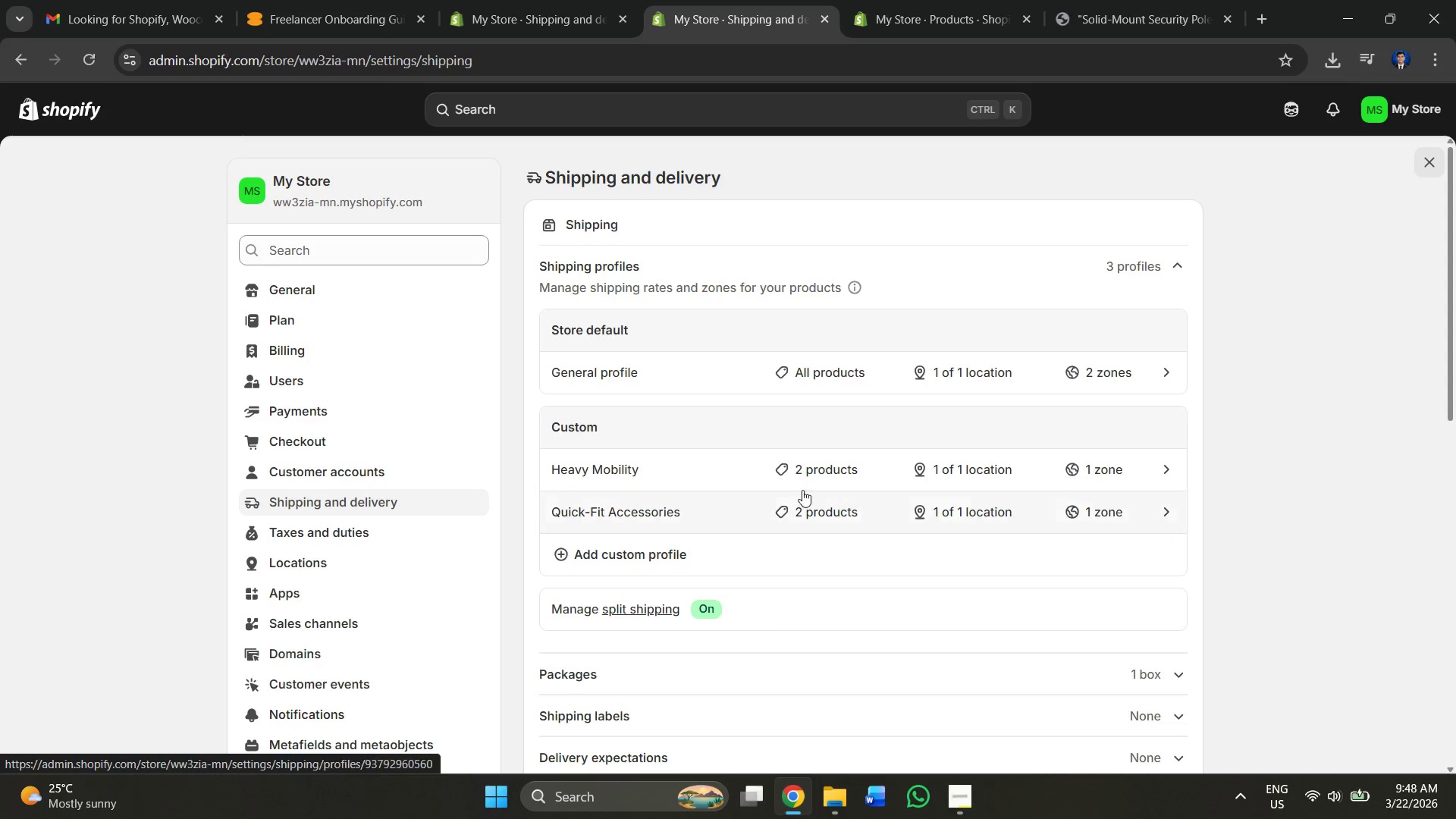 
scroll: coordinate [829, 468], scroll_direction: down, amount: 2.0
 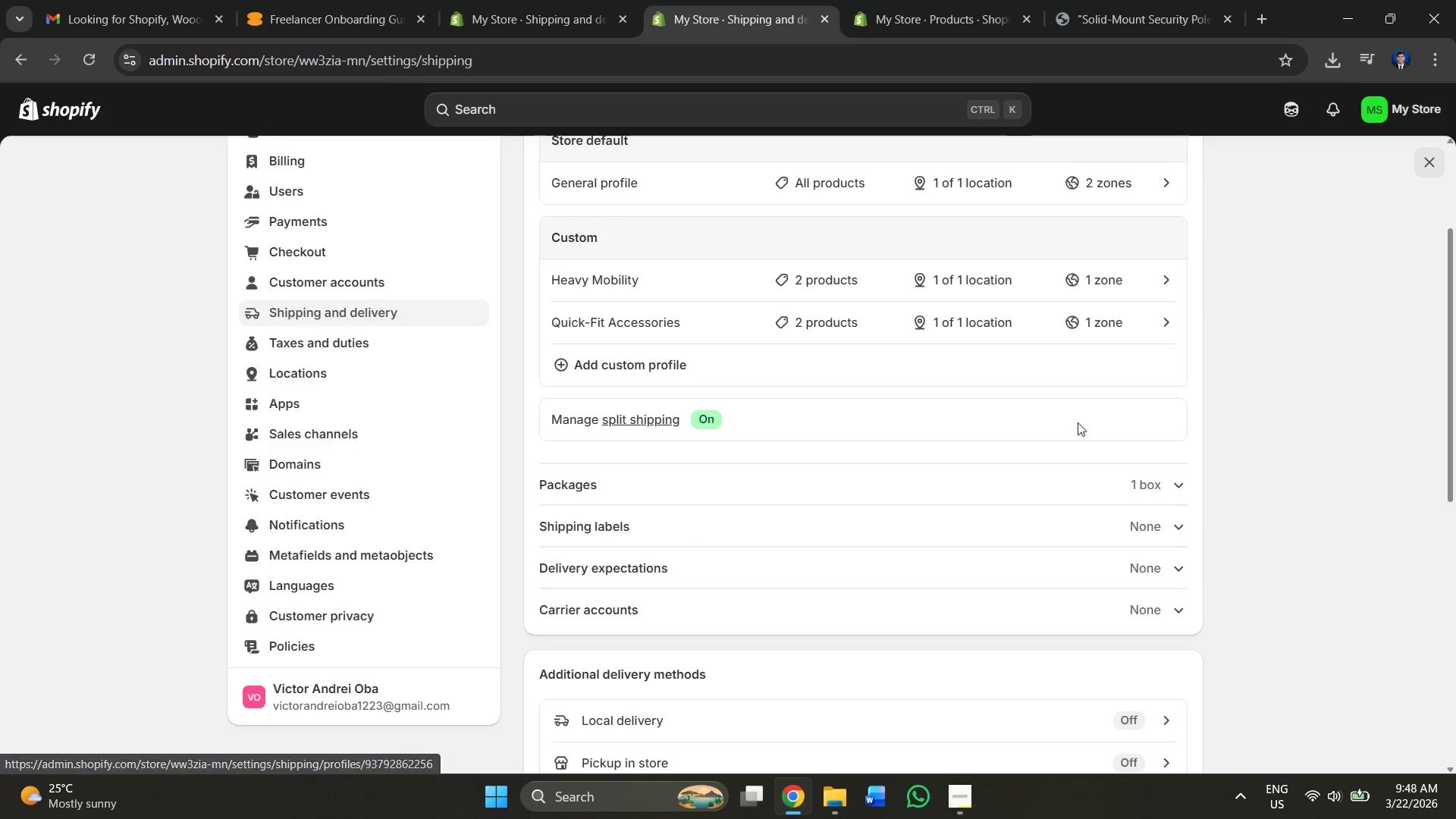 
scroll: coordinate [1063, 367], scroll_direction: up, amount: 4.0
 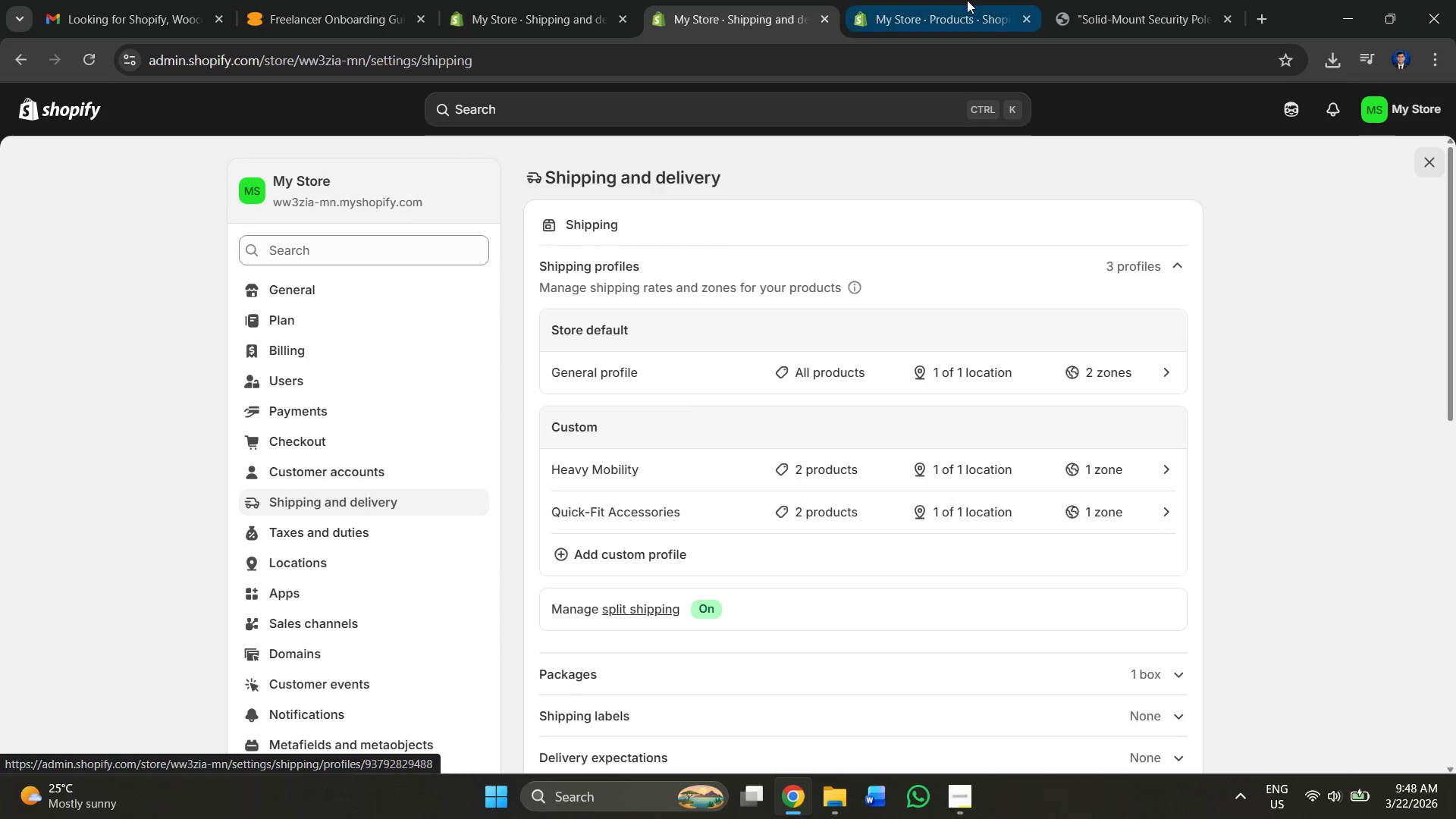 
left_click([962, 0])
 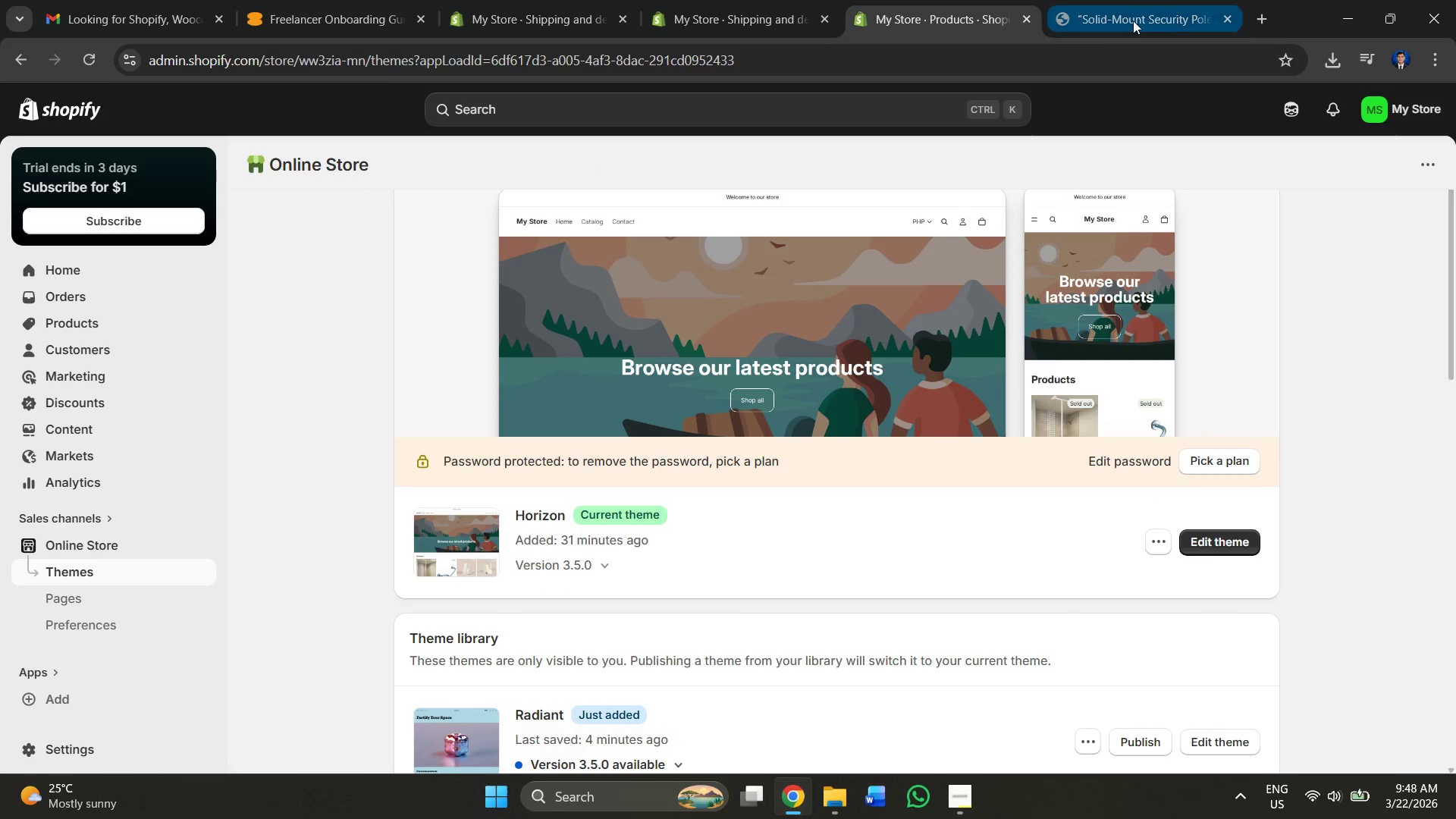 
left_click([1137, 9])
 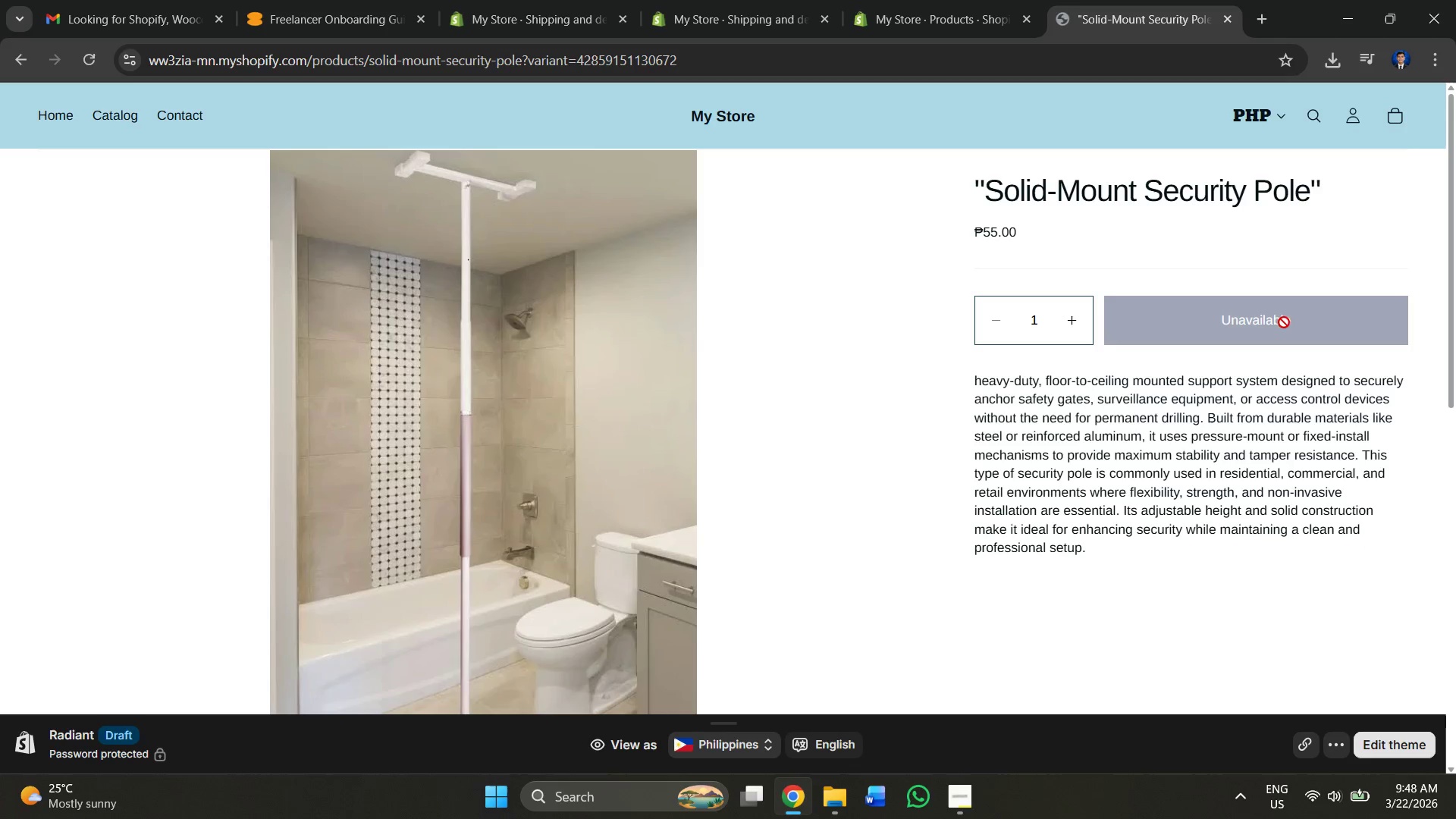 
scroll: coordinate [1099, 312], scroll_direction: up, amount: 4.0
 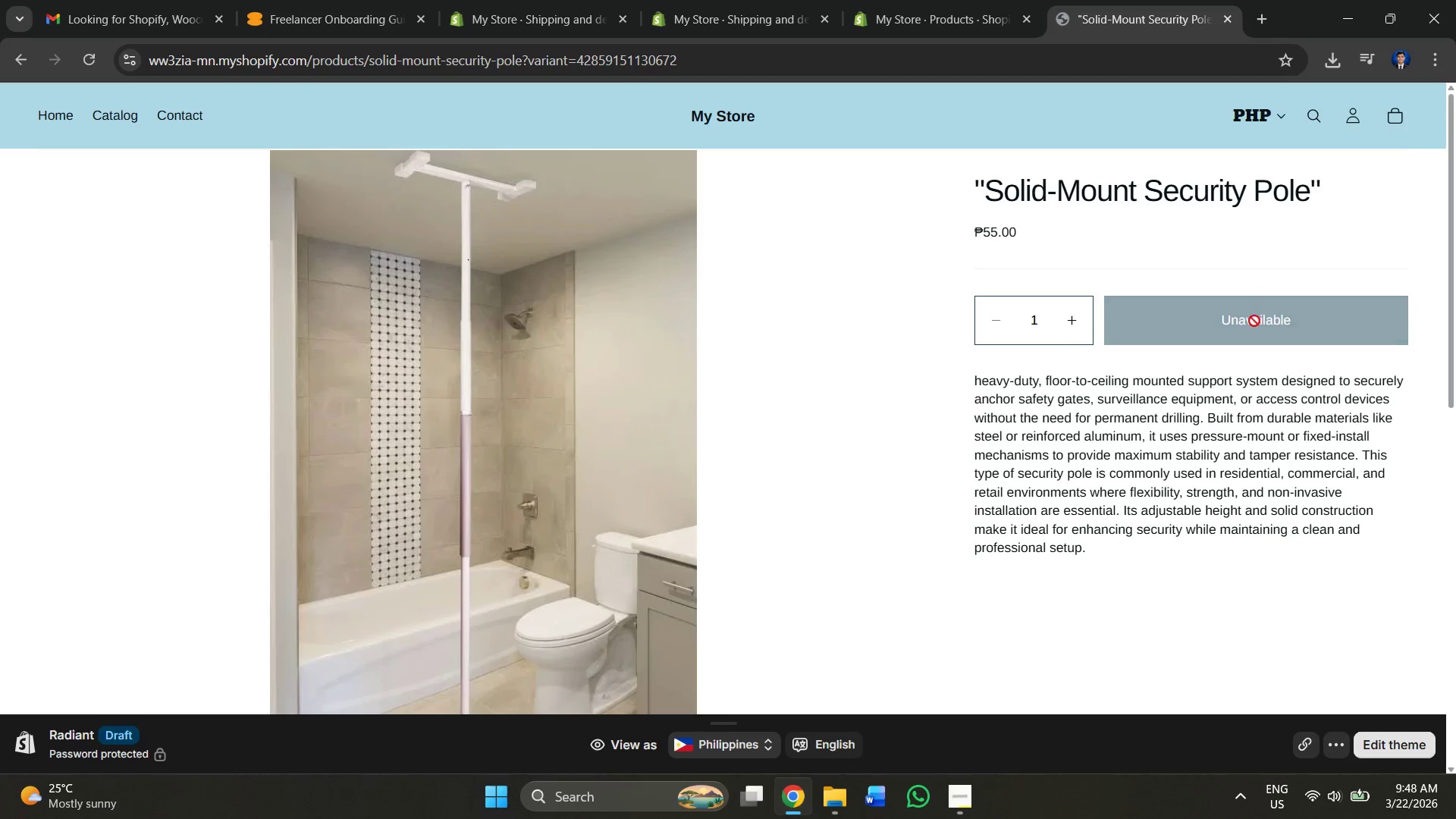 
left_click([1250, 309])
 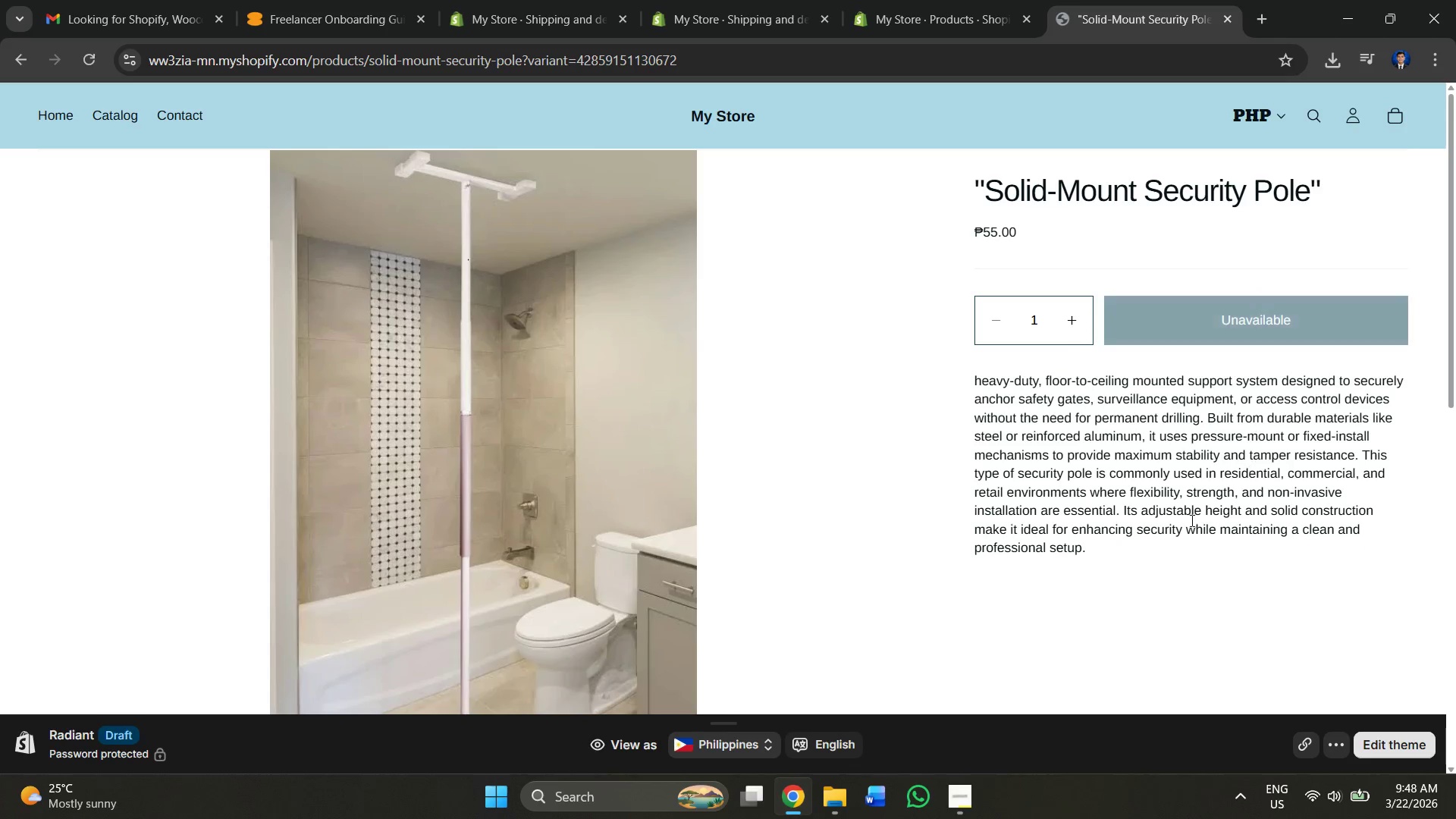 
scroll: coordinate [885, 538], scroll_direction: down, amount: 6.0
 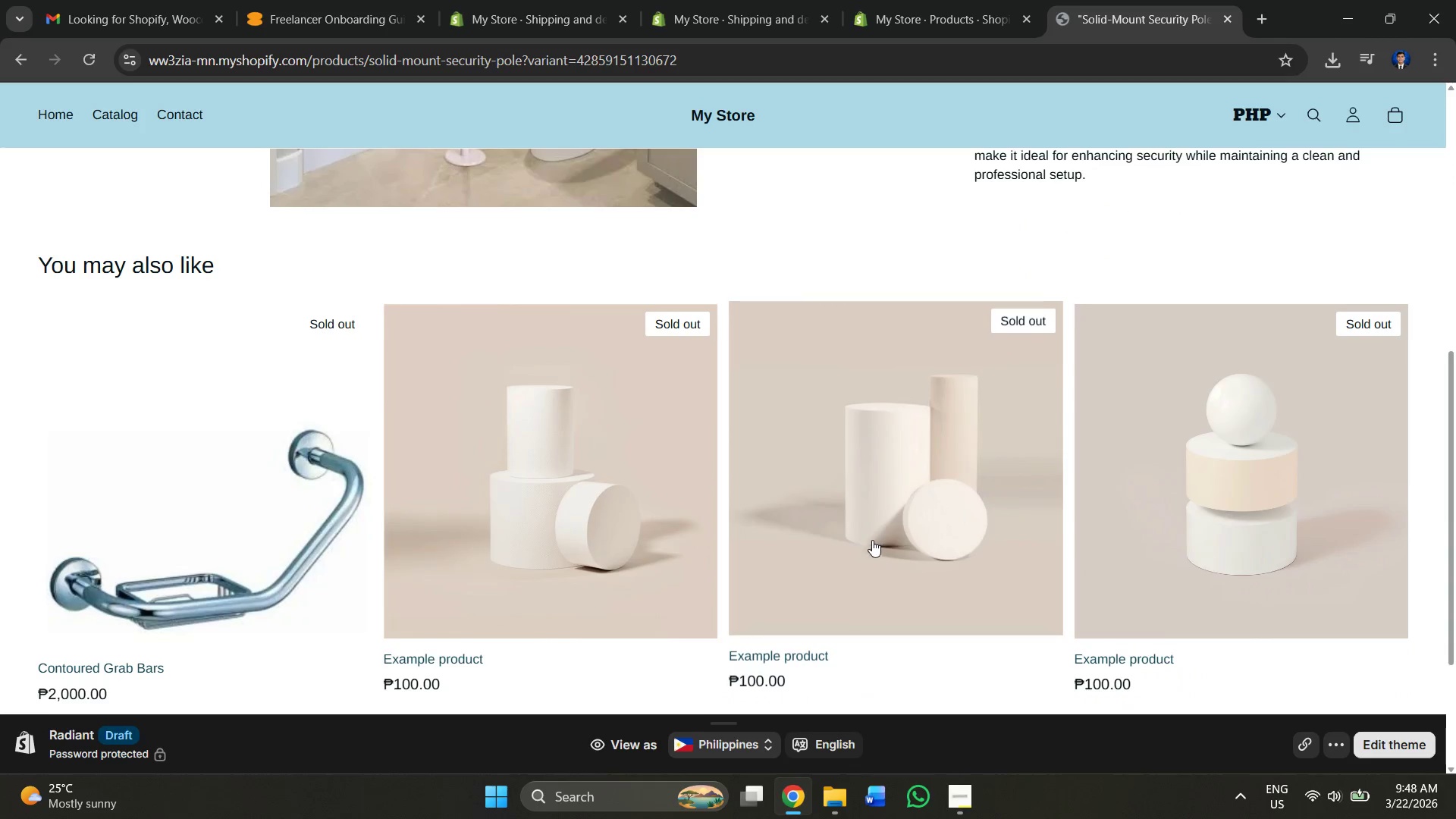 
left_click([210, 384])
 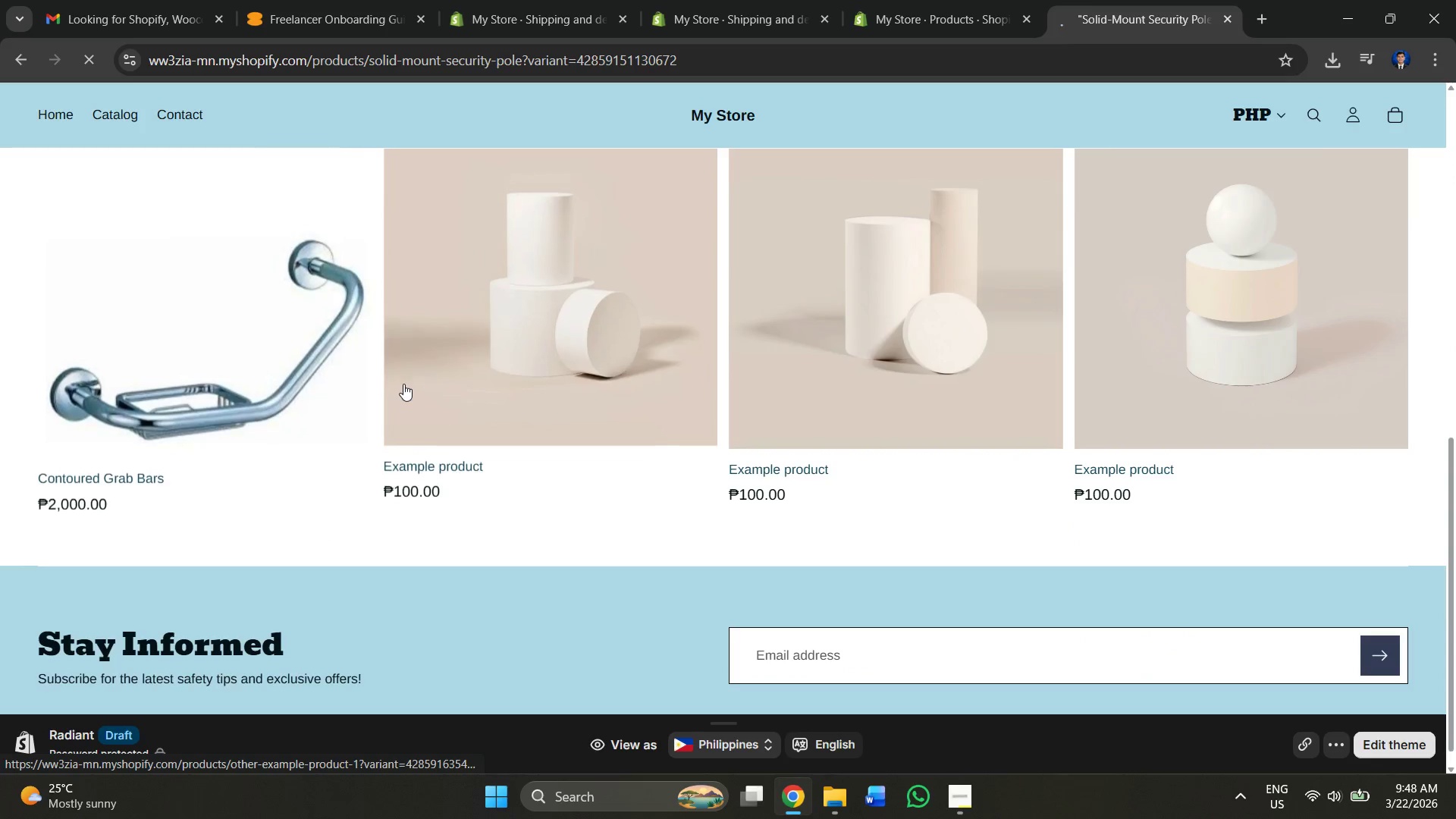 
scroll: coordinate [753, 557], scroll_direction: down, amount: 2.0
 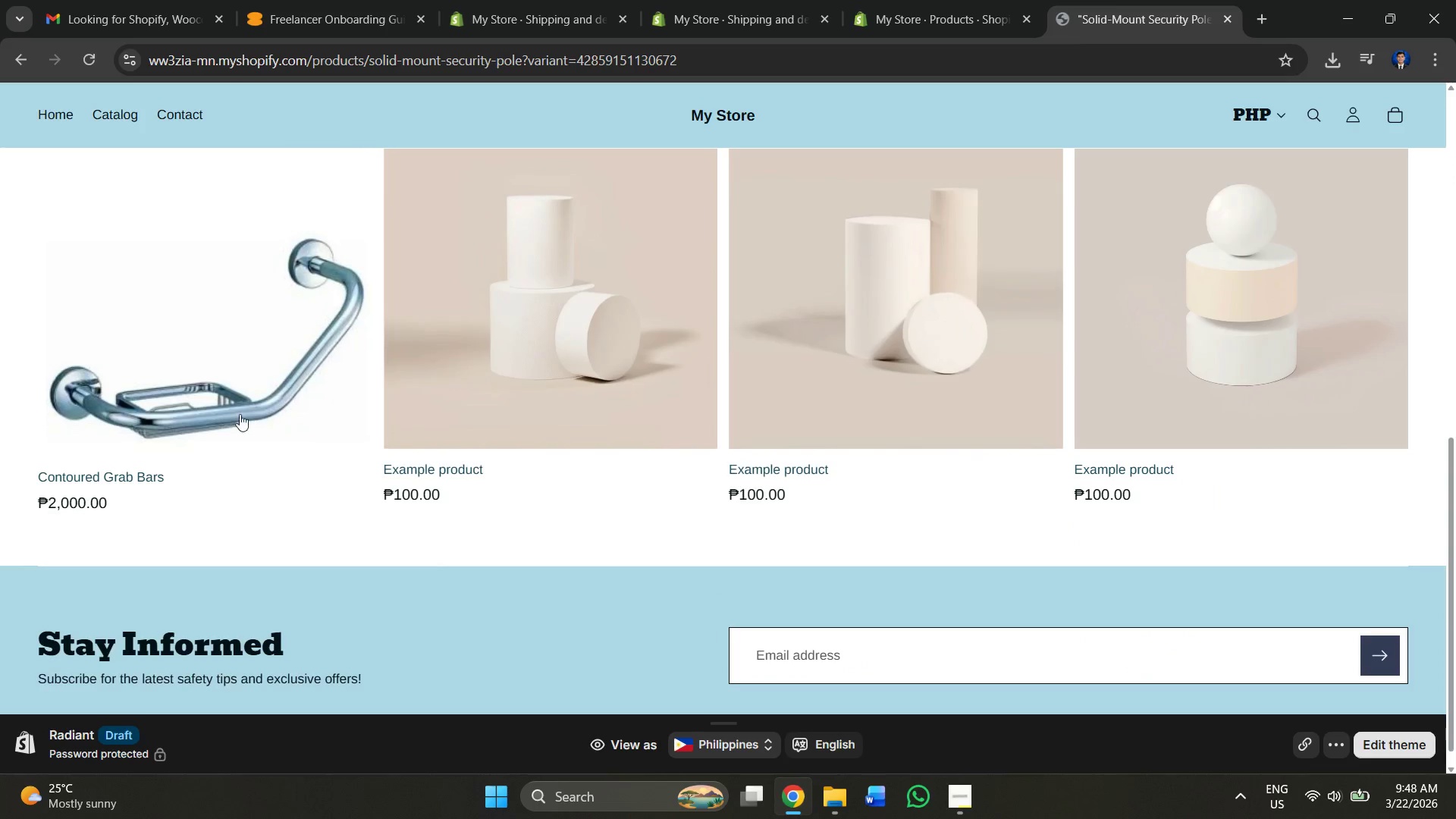 
left_click_drag(start_coordinate=[197, 344], to_coordinate=[194, 334])
 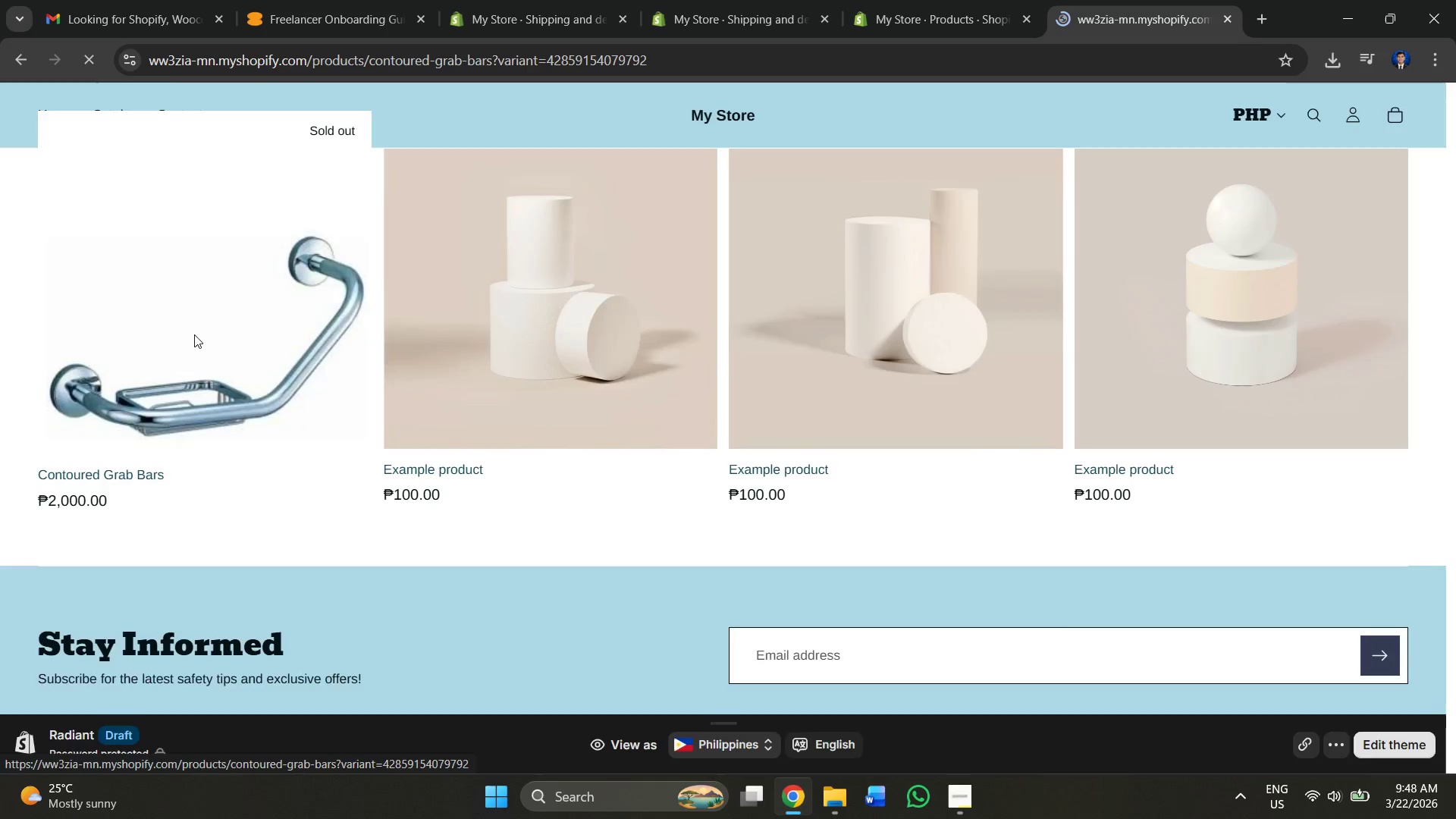 
double_click([194, 334])
 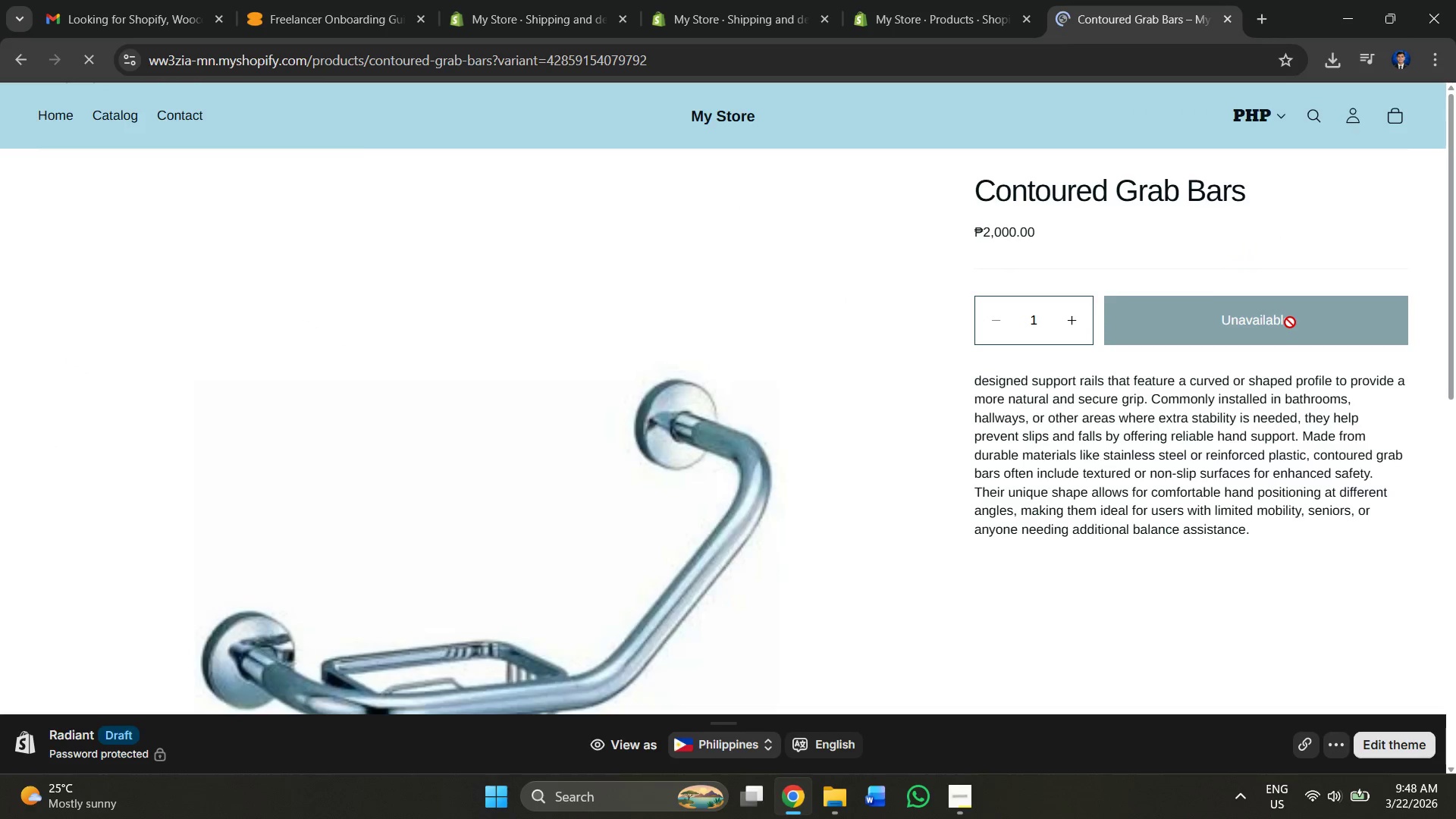 
double_click([1290, 322])
 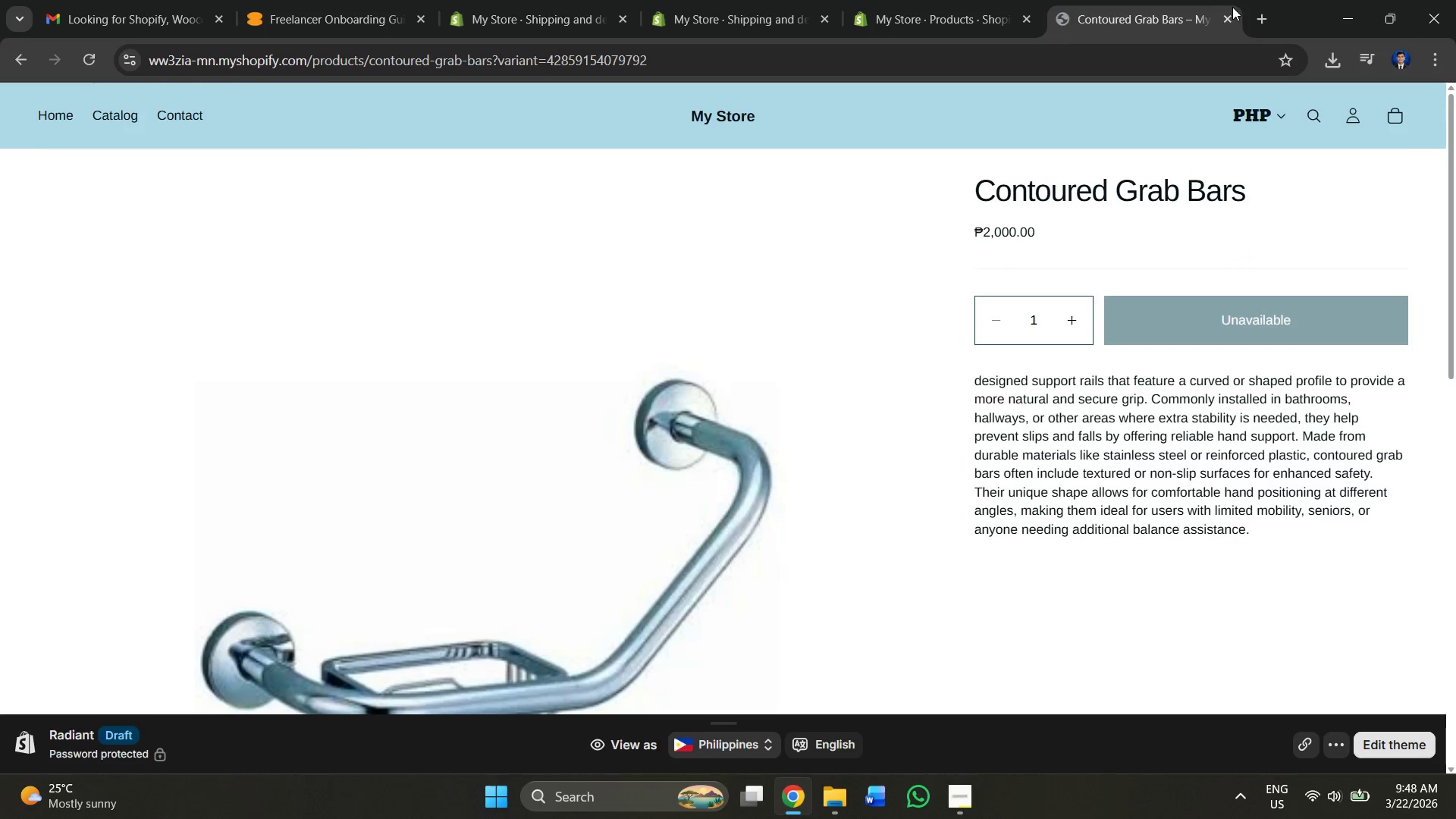 
left_click([1225, 17])
 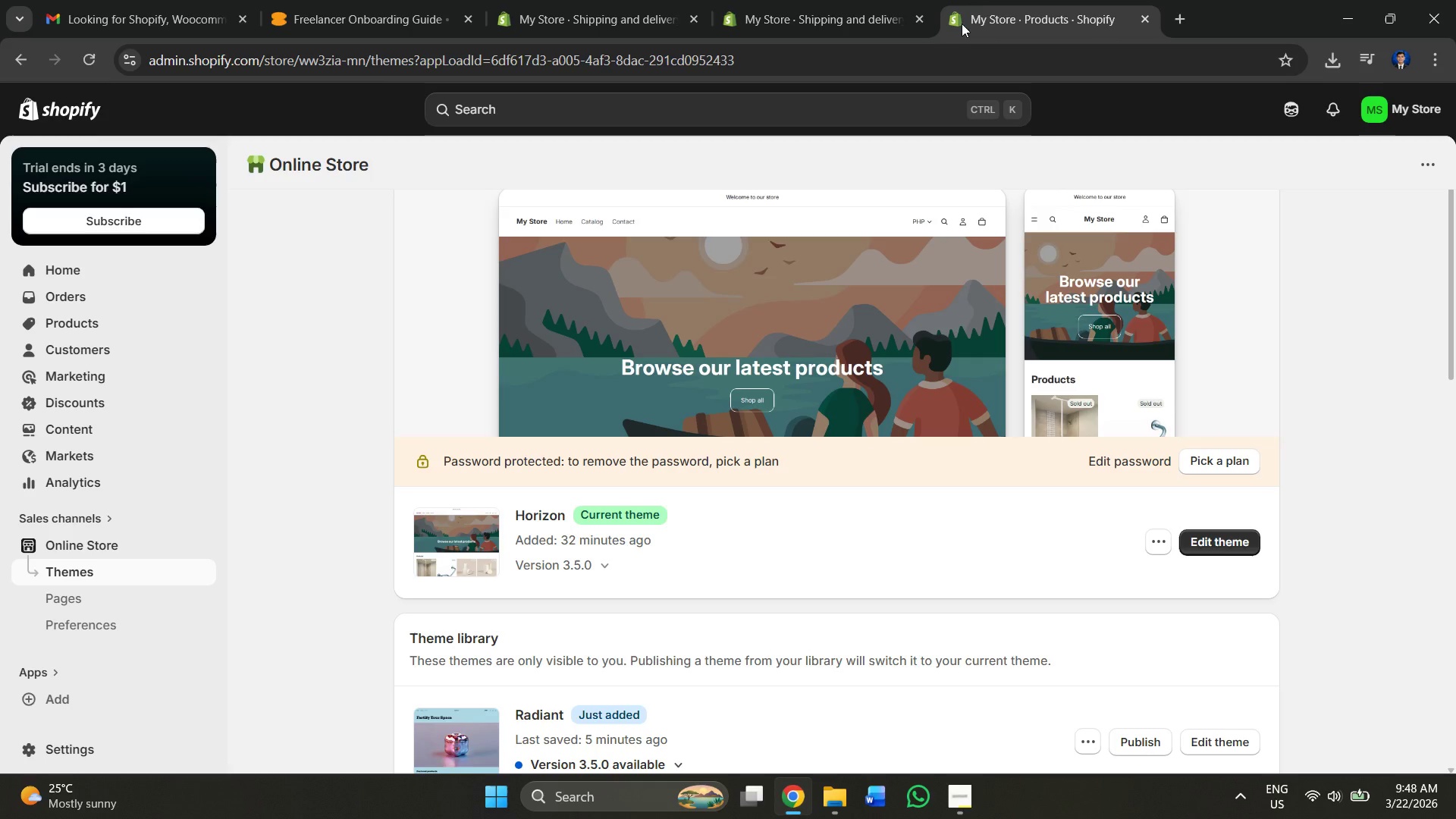 
left_click([997, 7])
 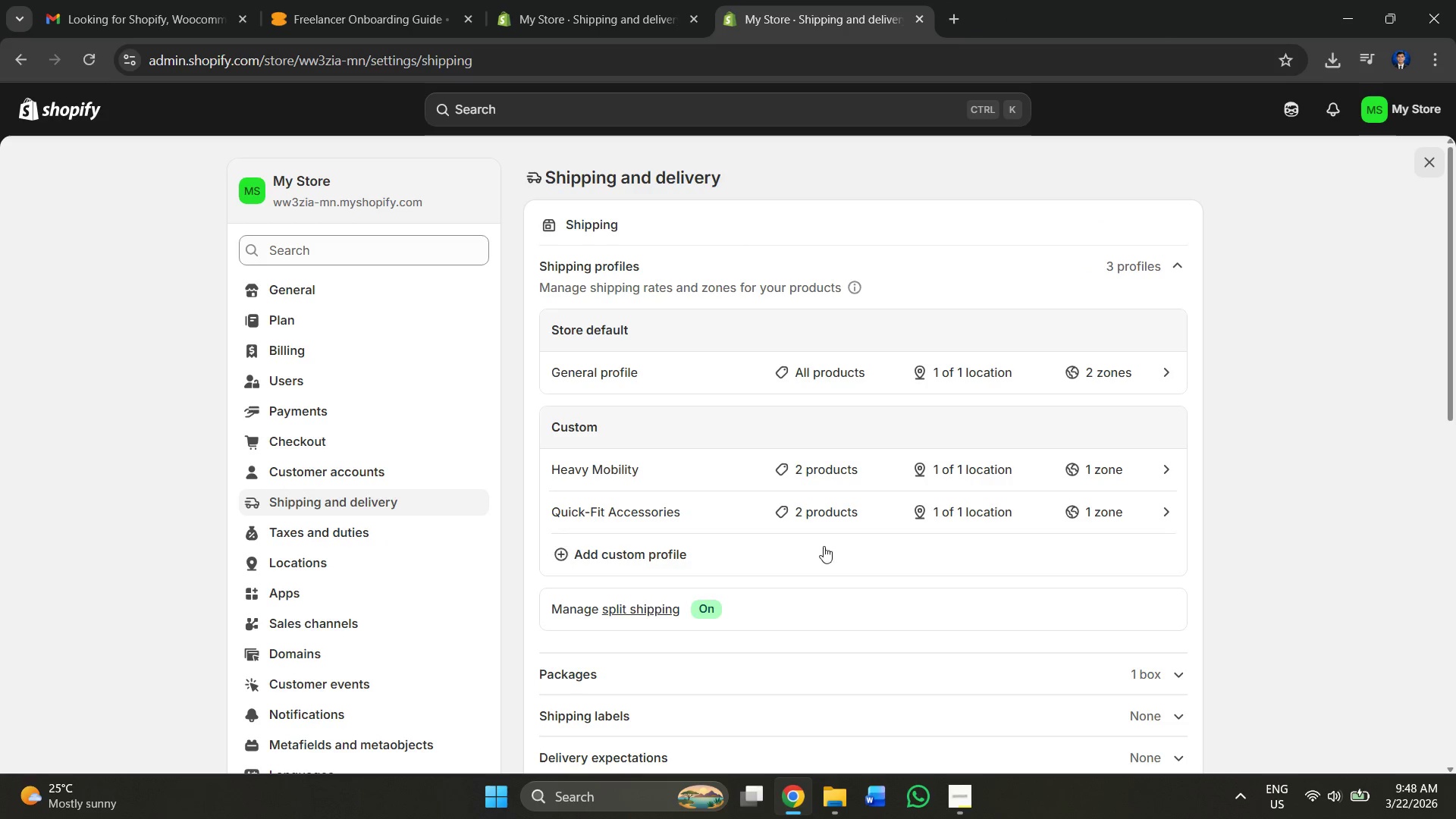 
scroll: coordinate [843, 466], scroll_direction: up, amount: 3.0
 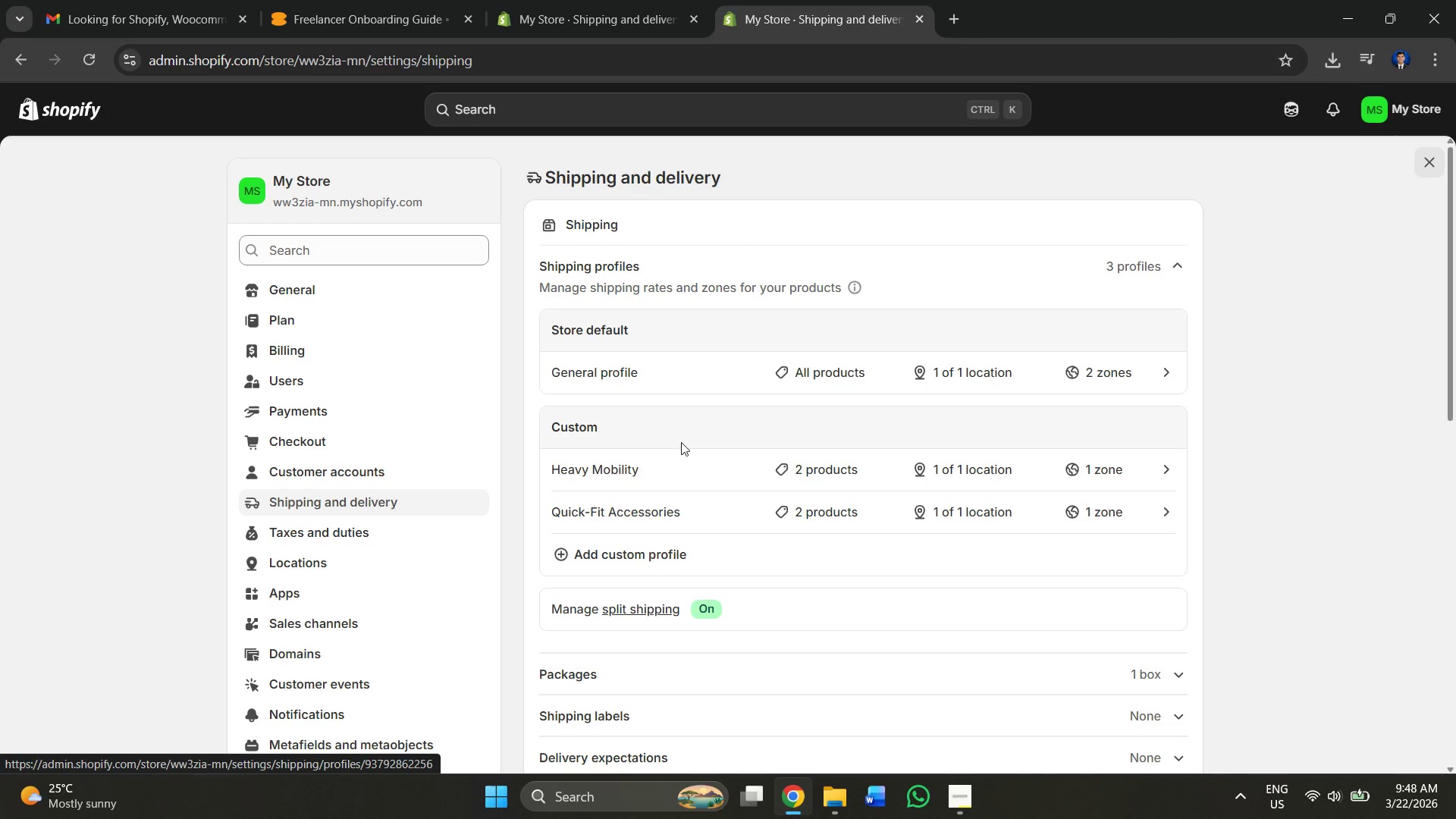 
scroll: coordinate [673, 518], scroll_direction: down, amount: 4.0
 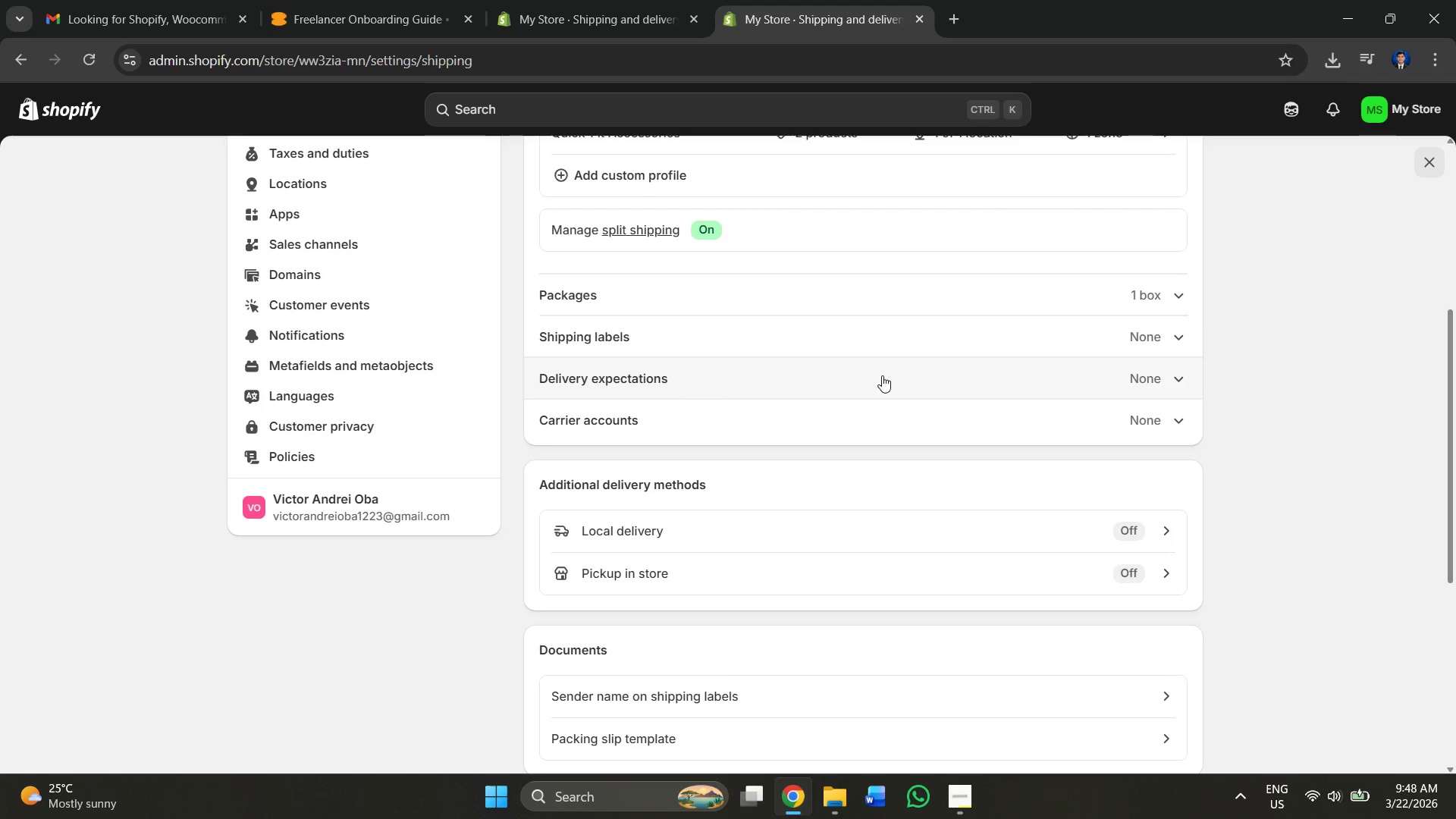 
left_click([882, 375])
 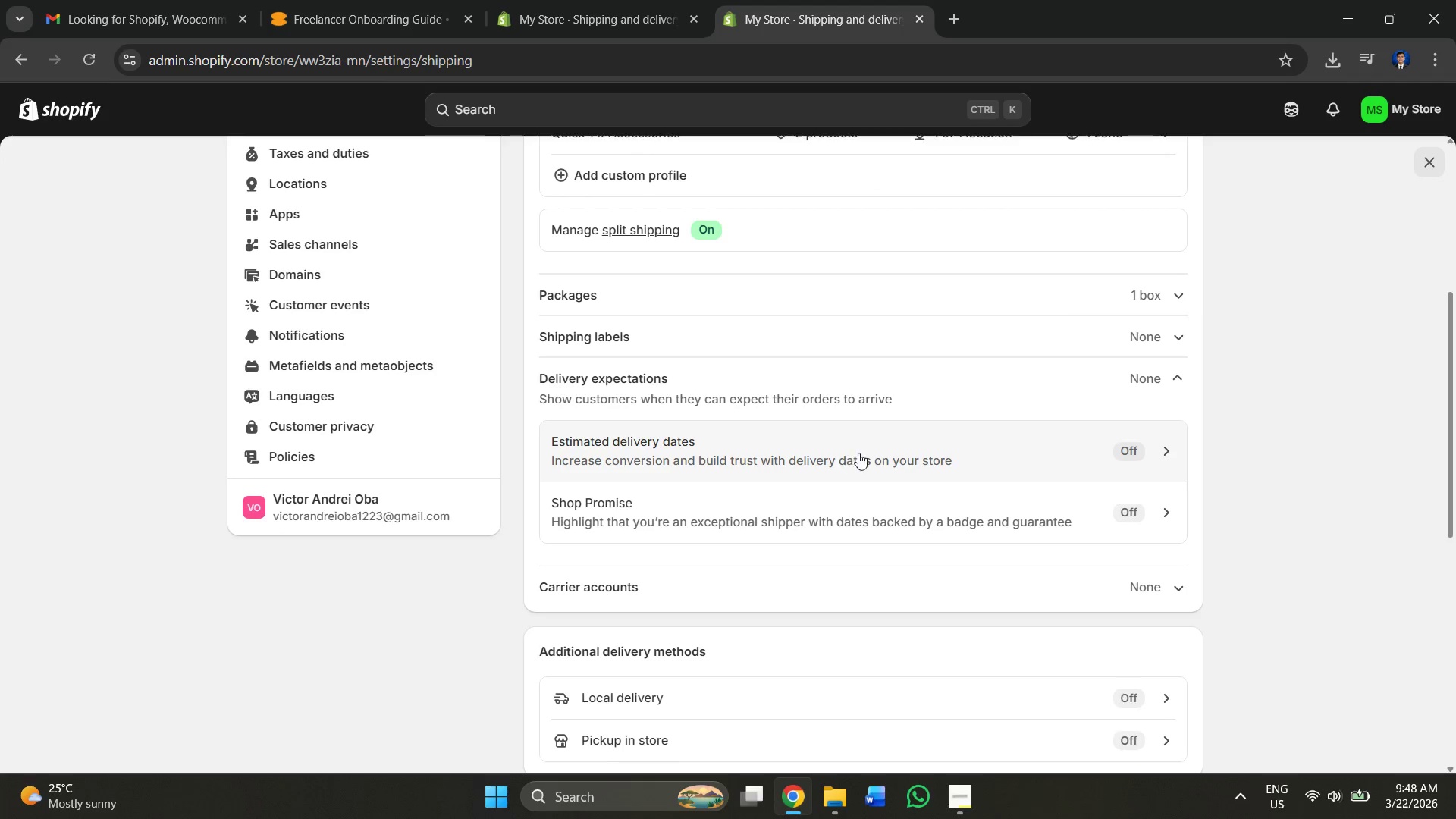 
left_click([1115, 443])
 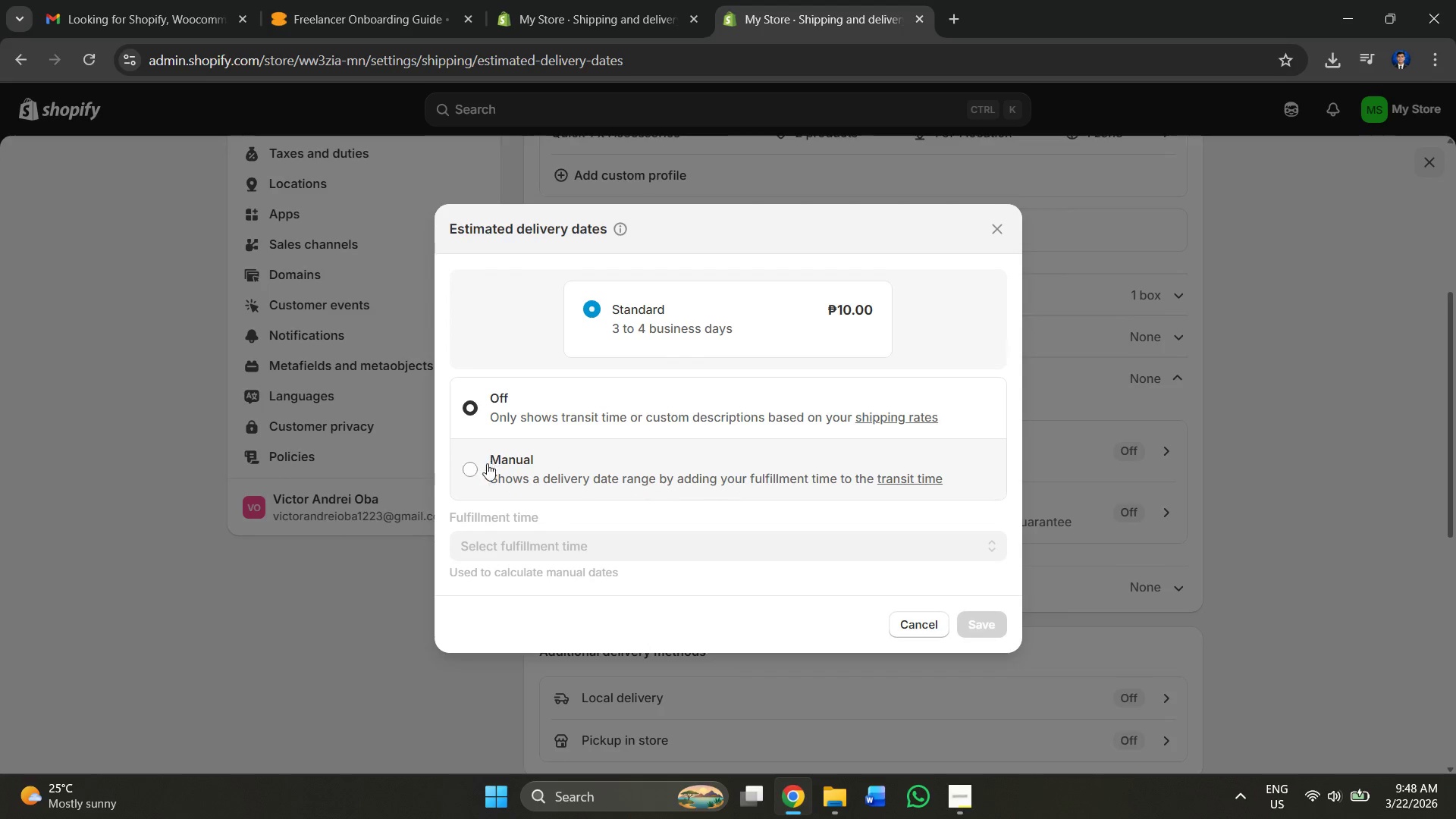 
left_click([482, 475])
 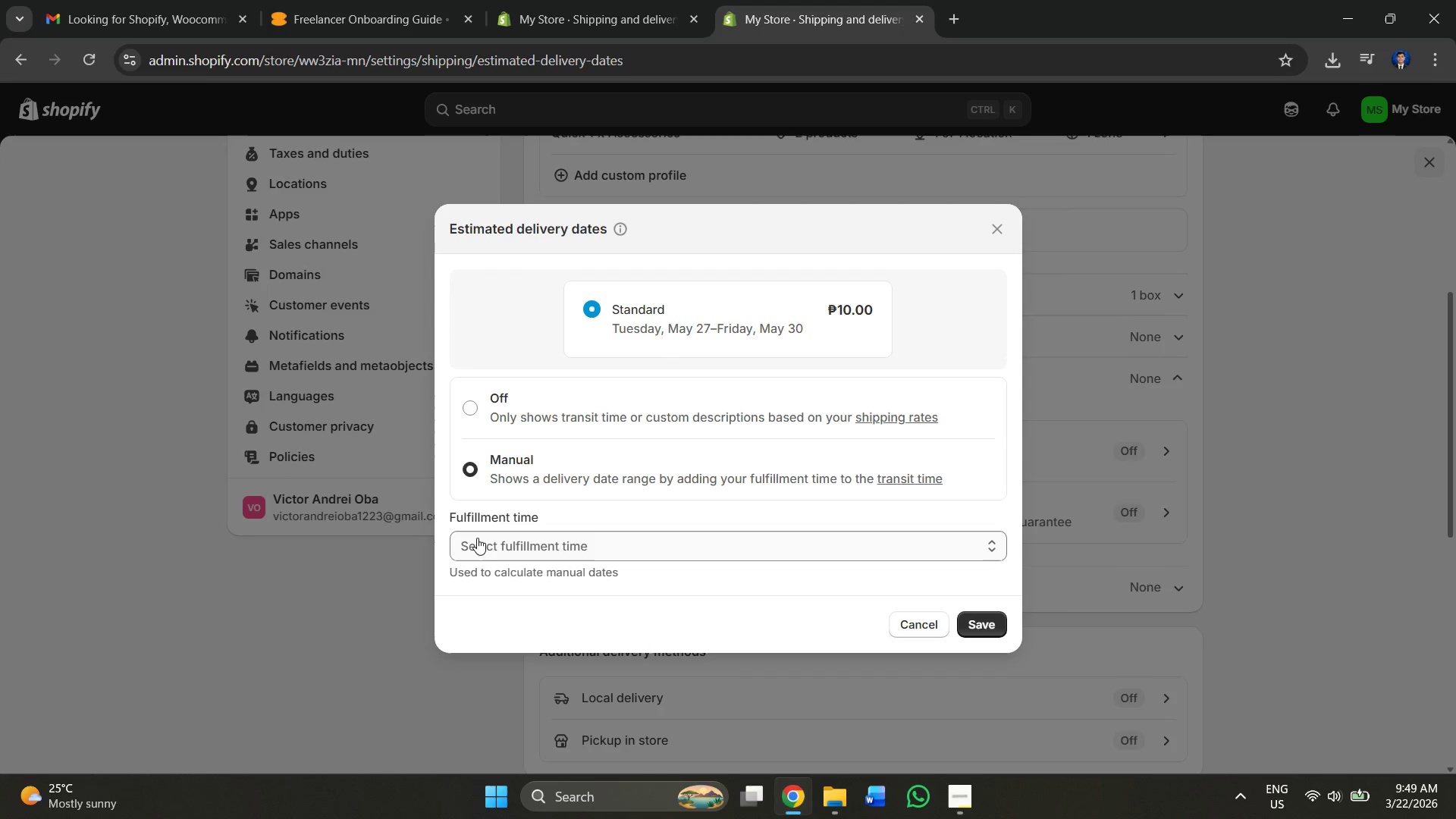 
left_click([479, 546])
 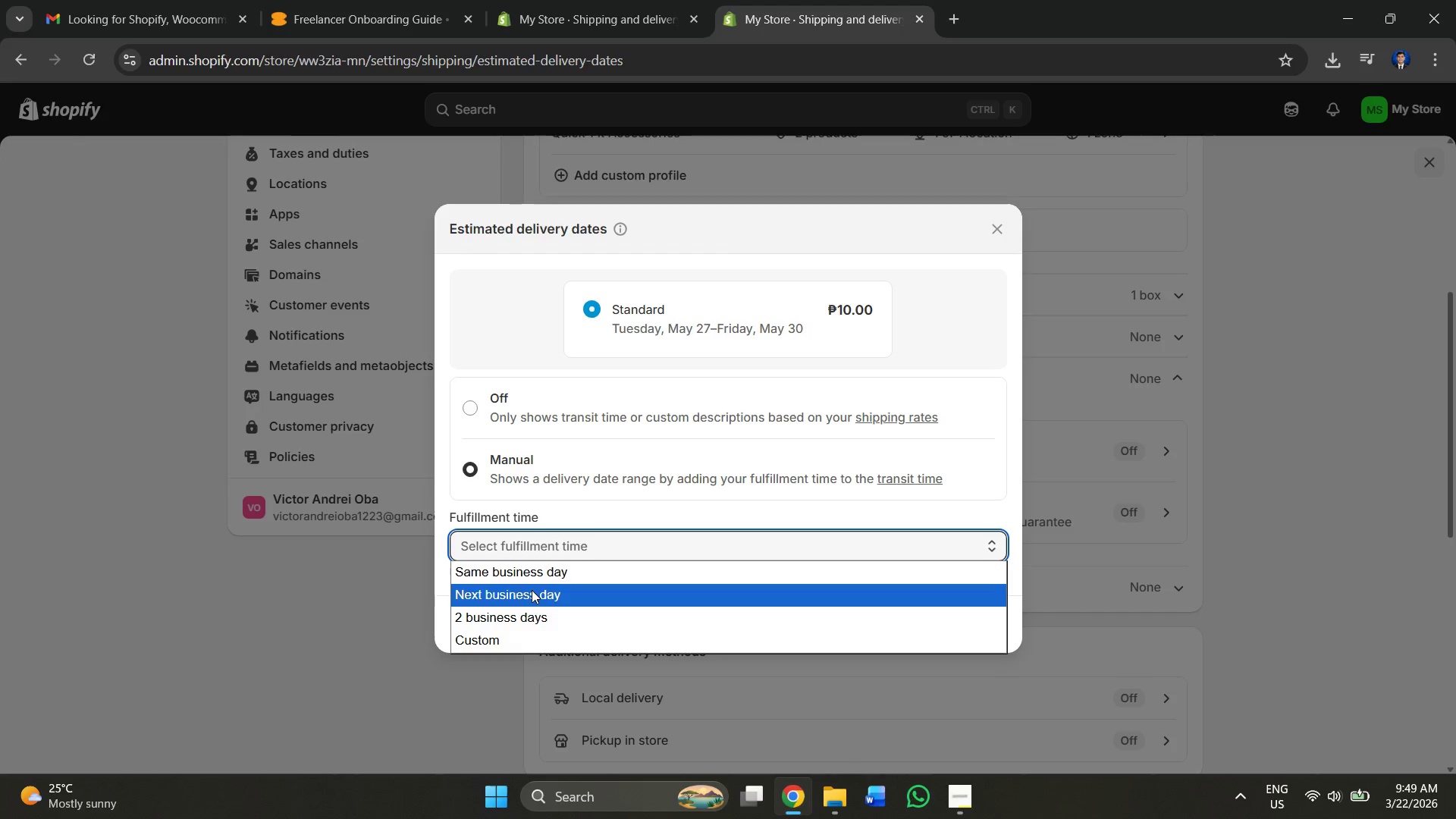 
left_click([532, 592])
 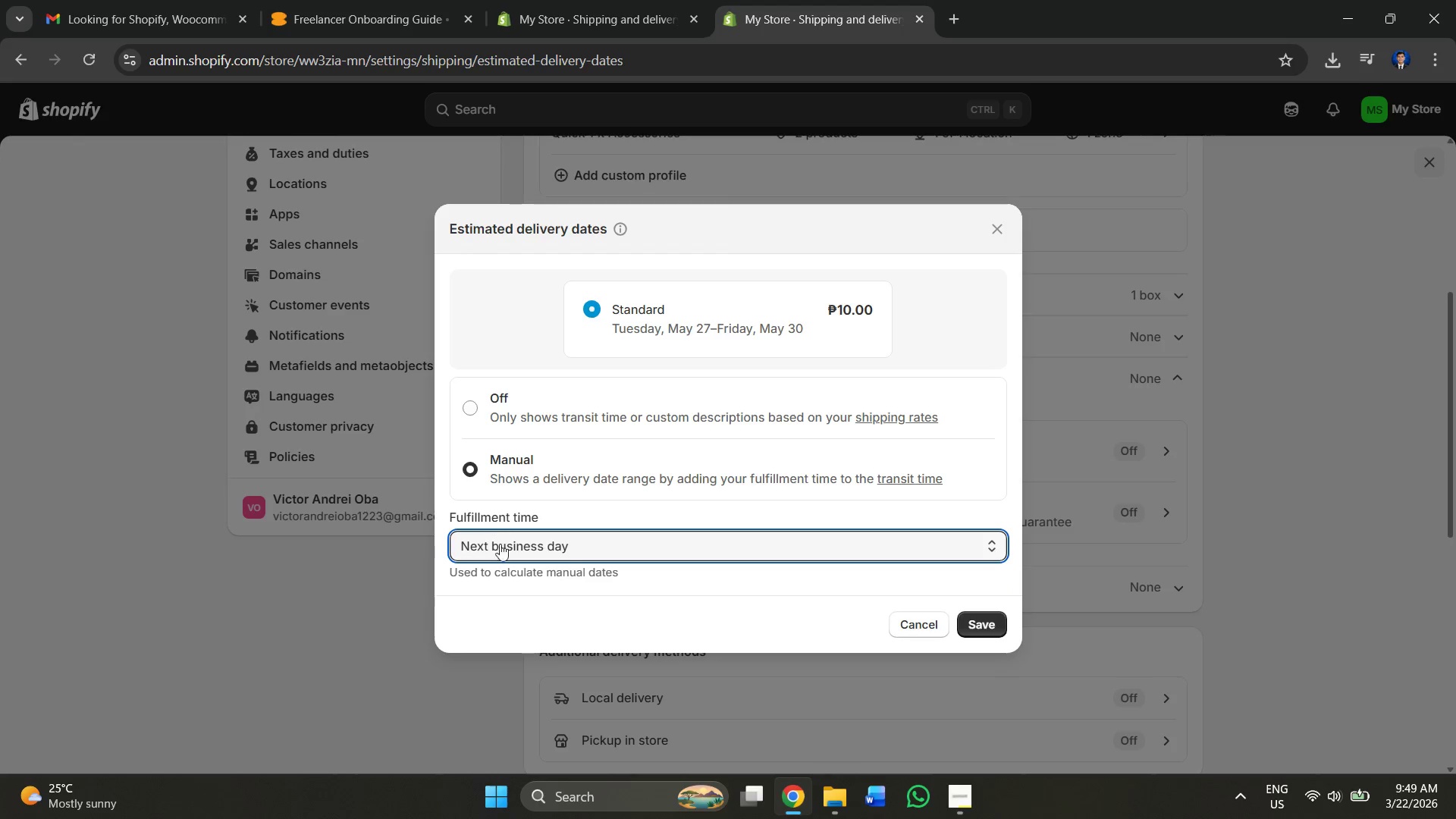 
double_click([514, 557])
 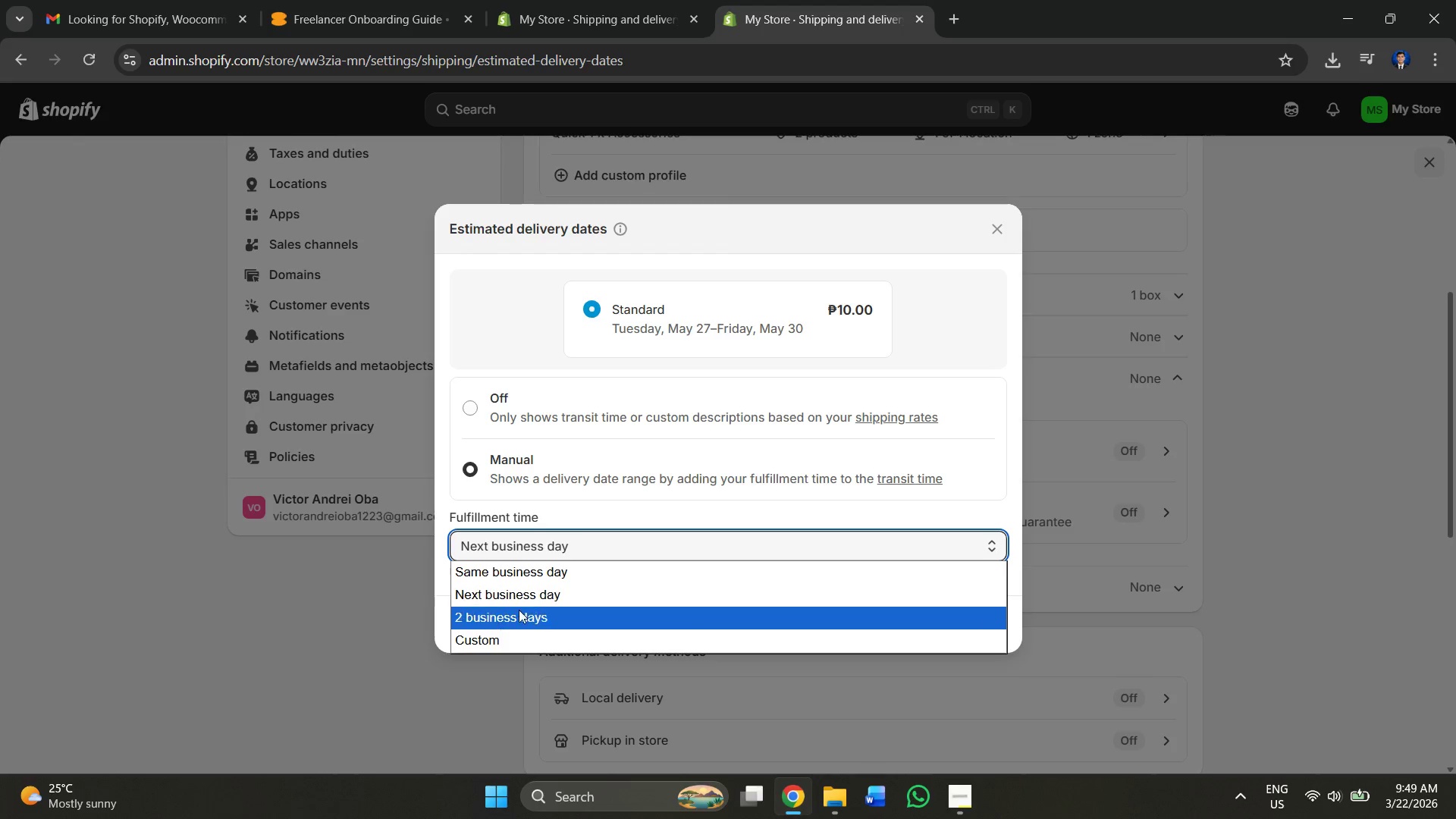 
left_click([519, 613])
 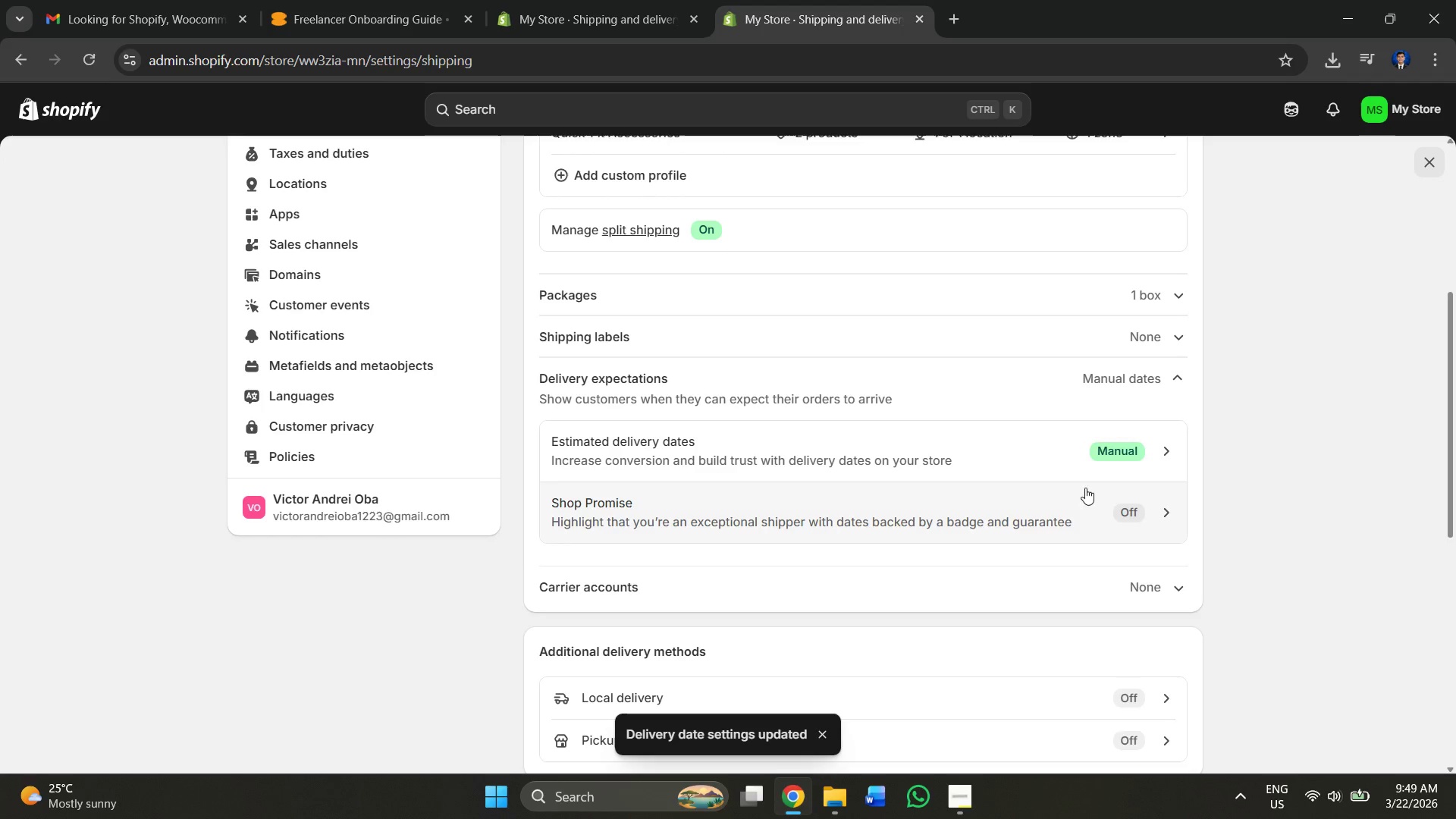 
left_click([849, 513])
 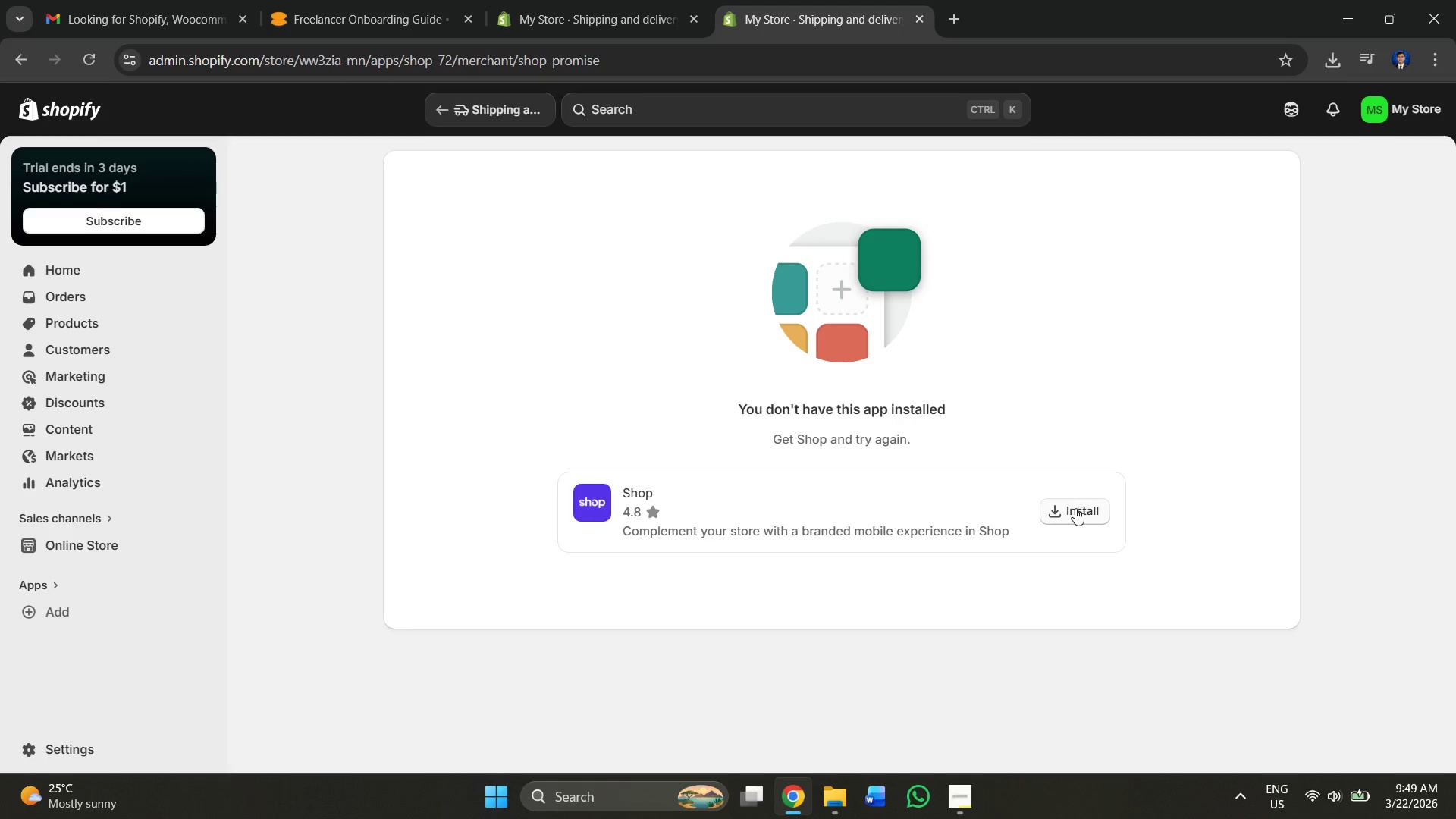 
wait(6.09)
 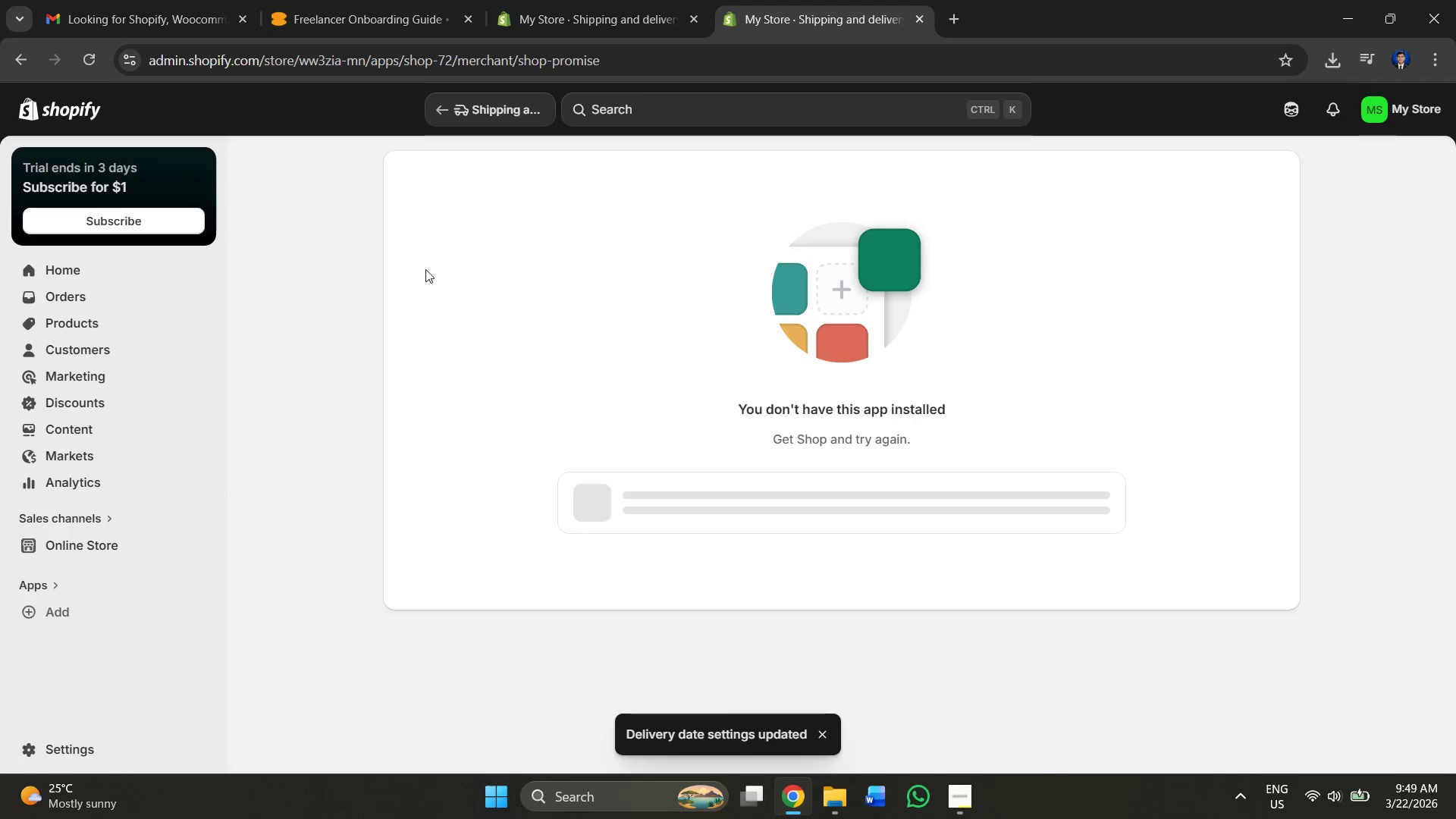 
left_click([1070, 514])
 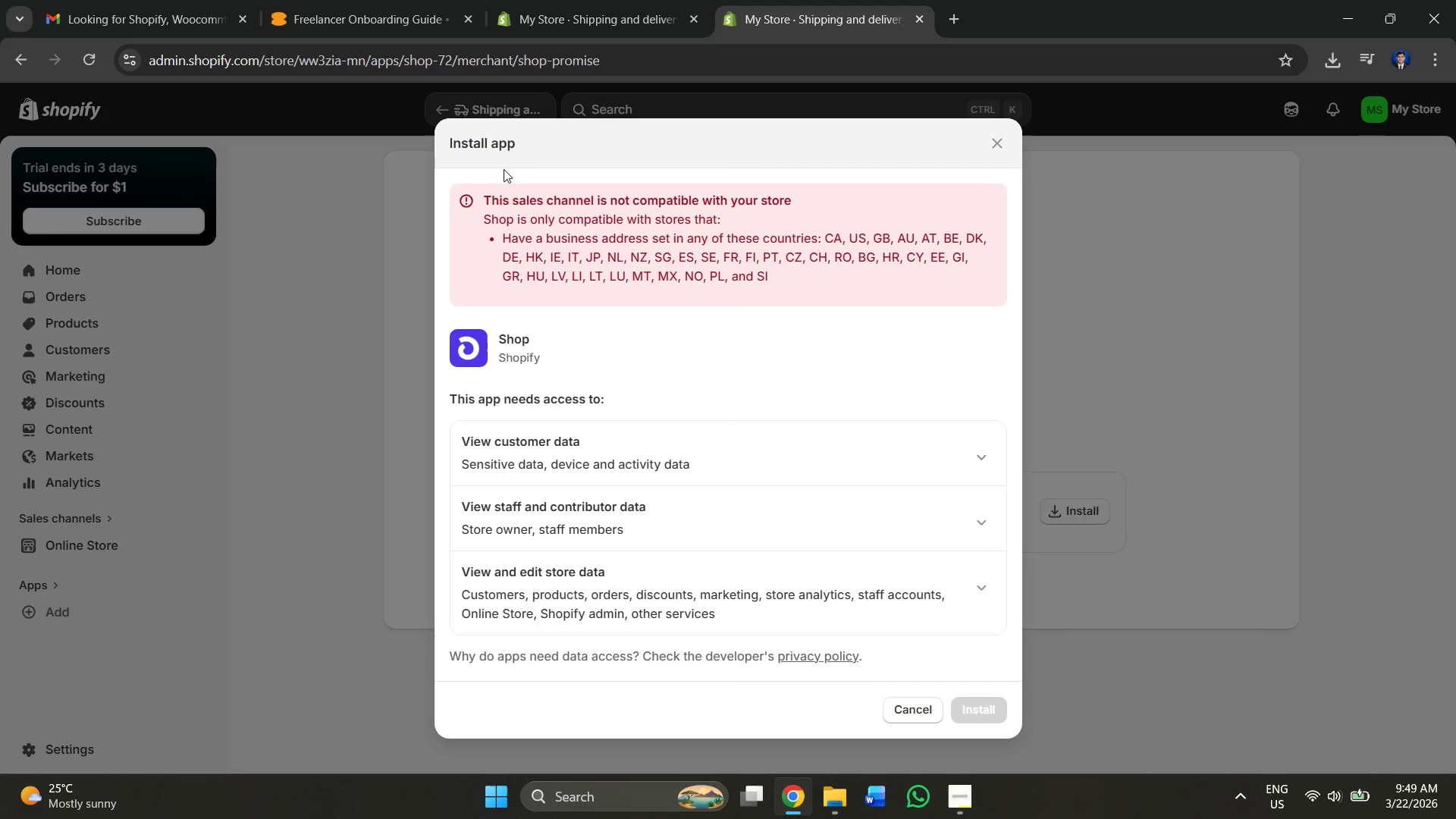 
scroll: coordinate [717, 479], scroll_direction: down, amount: 3.0
 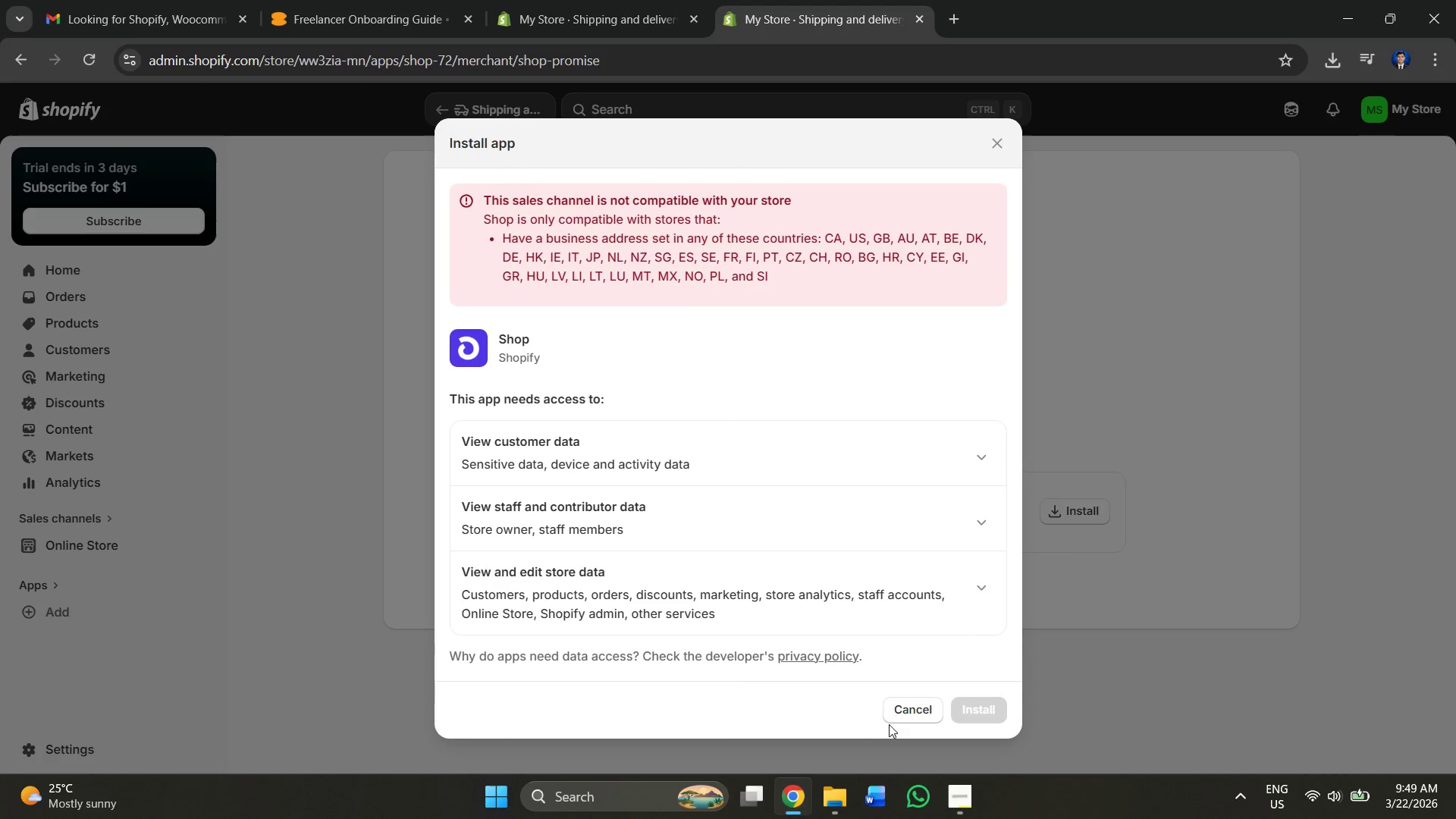 
left_click([918, 704])
 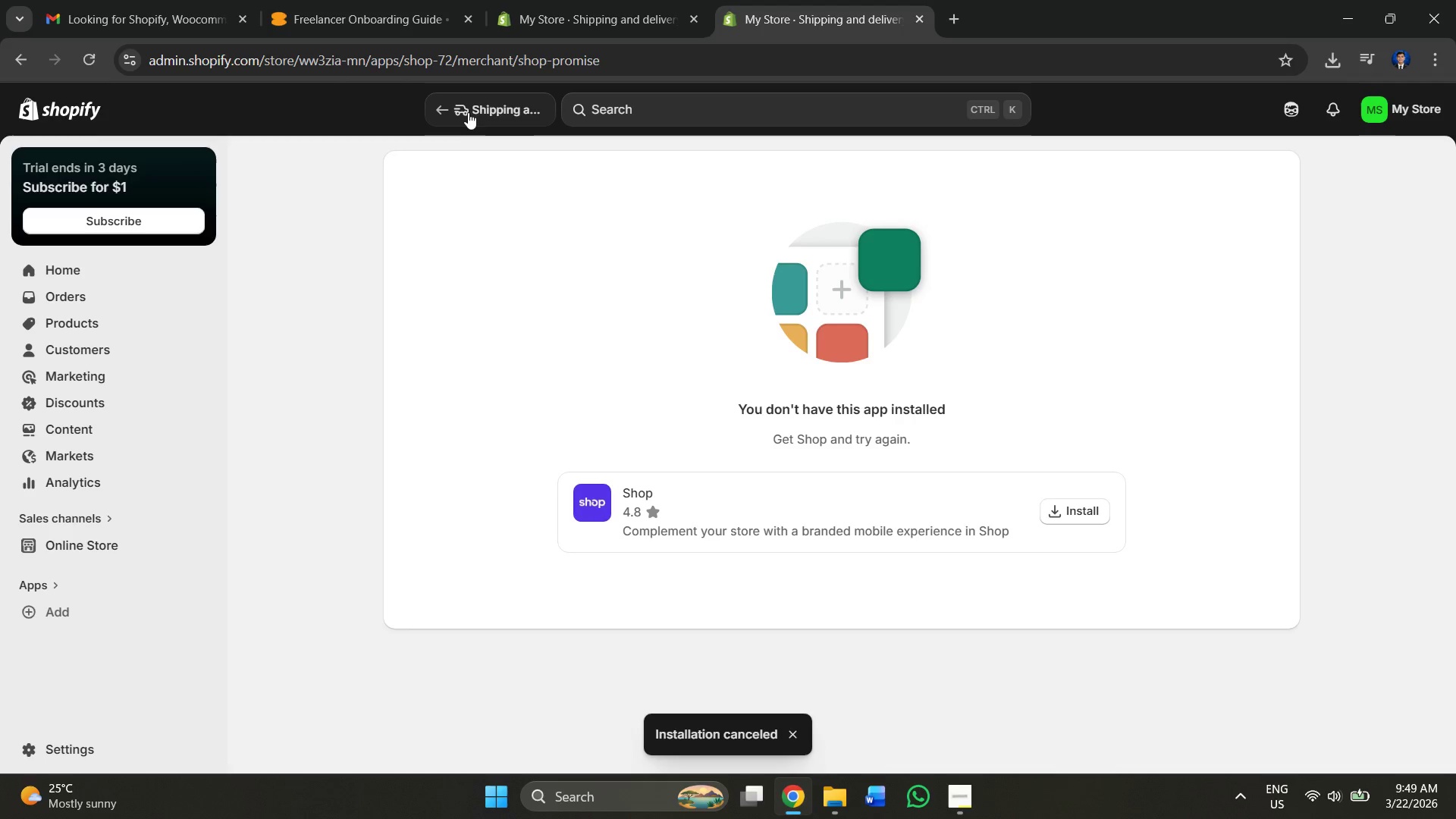 
left_click([444, 108])
 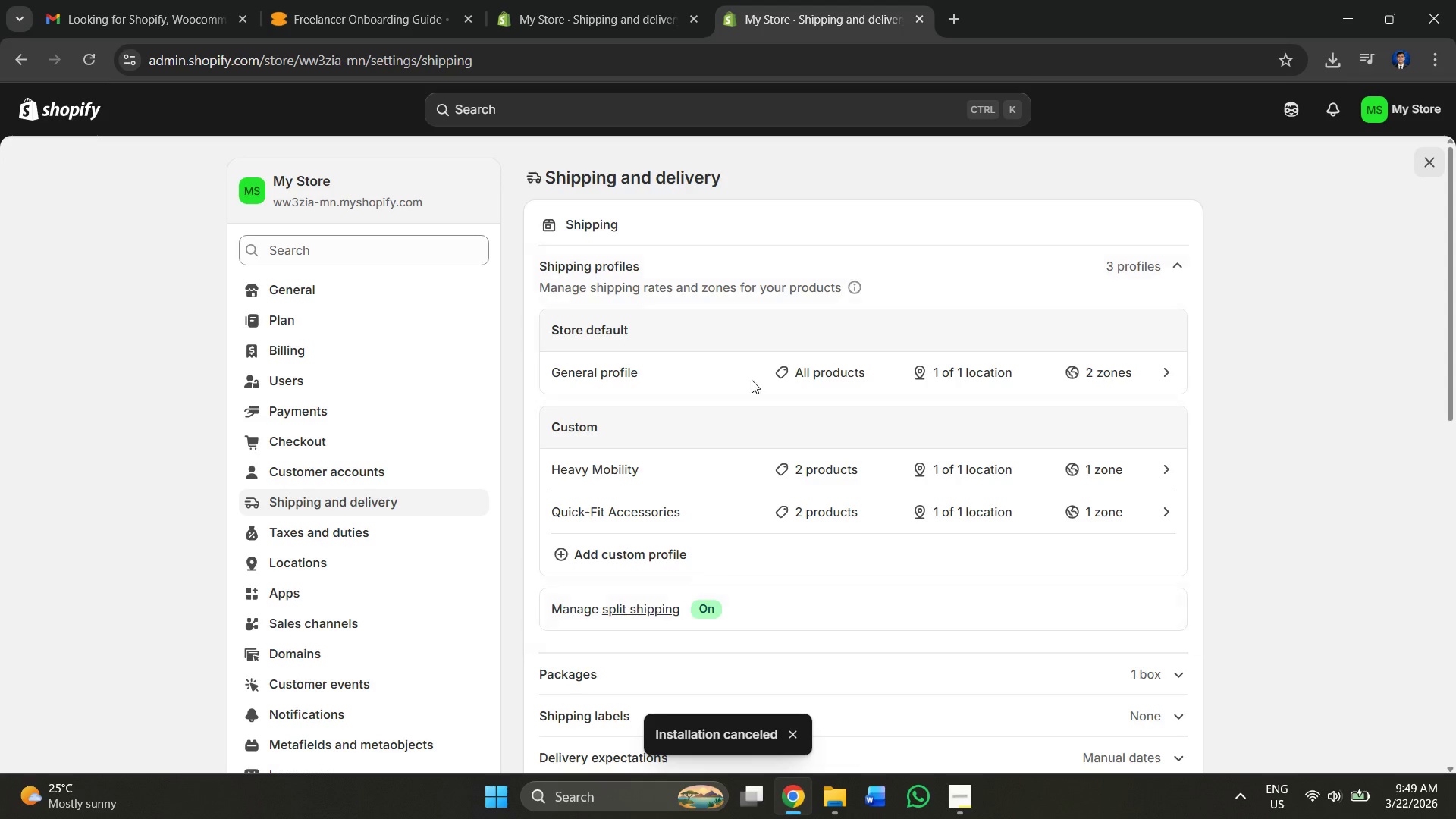 
scroll: coordinate [733, 433], scroll_direction: down, amount: 3.0
 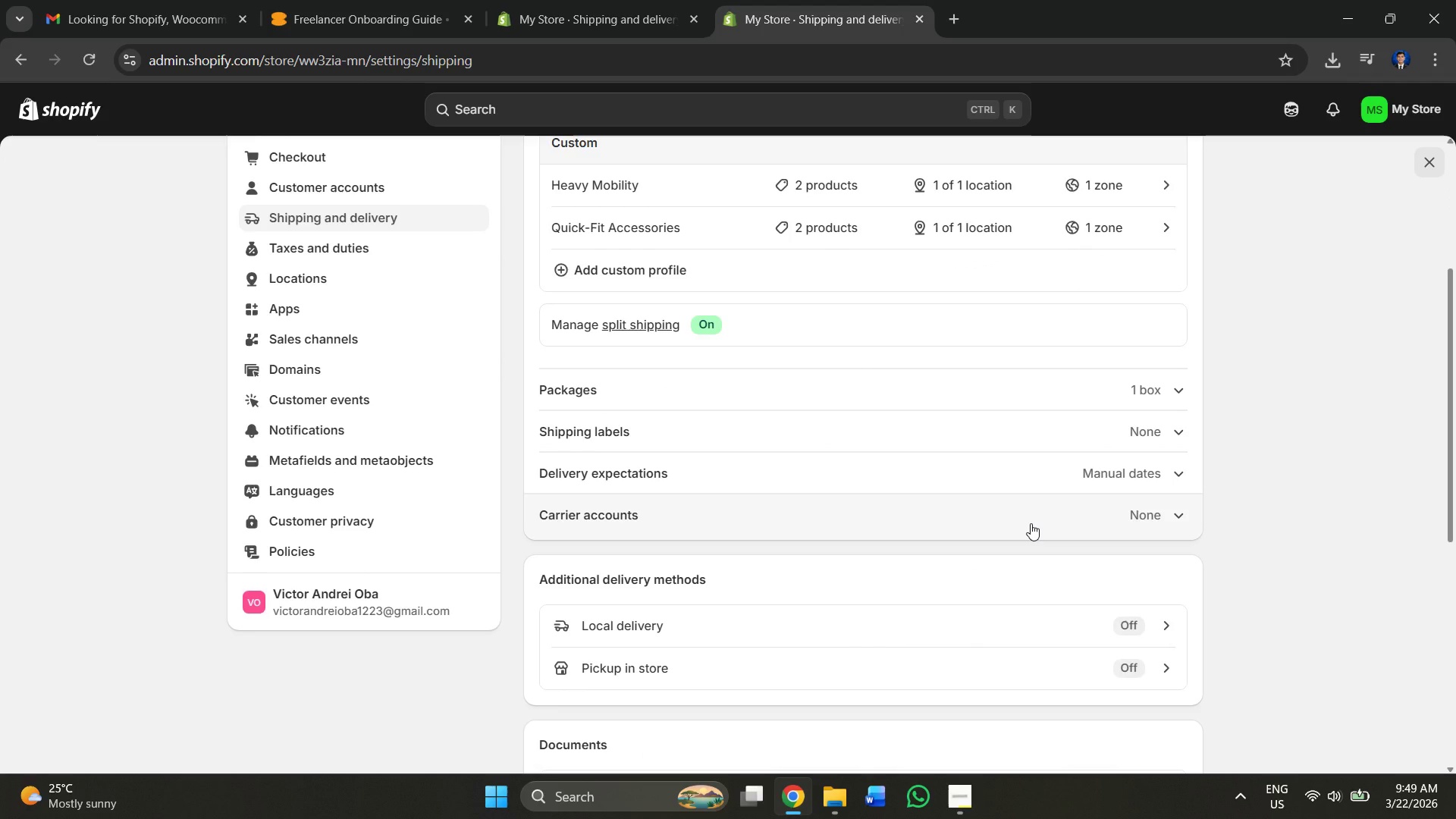 
left_click([1029, 526])
 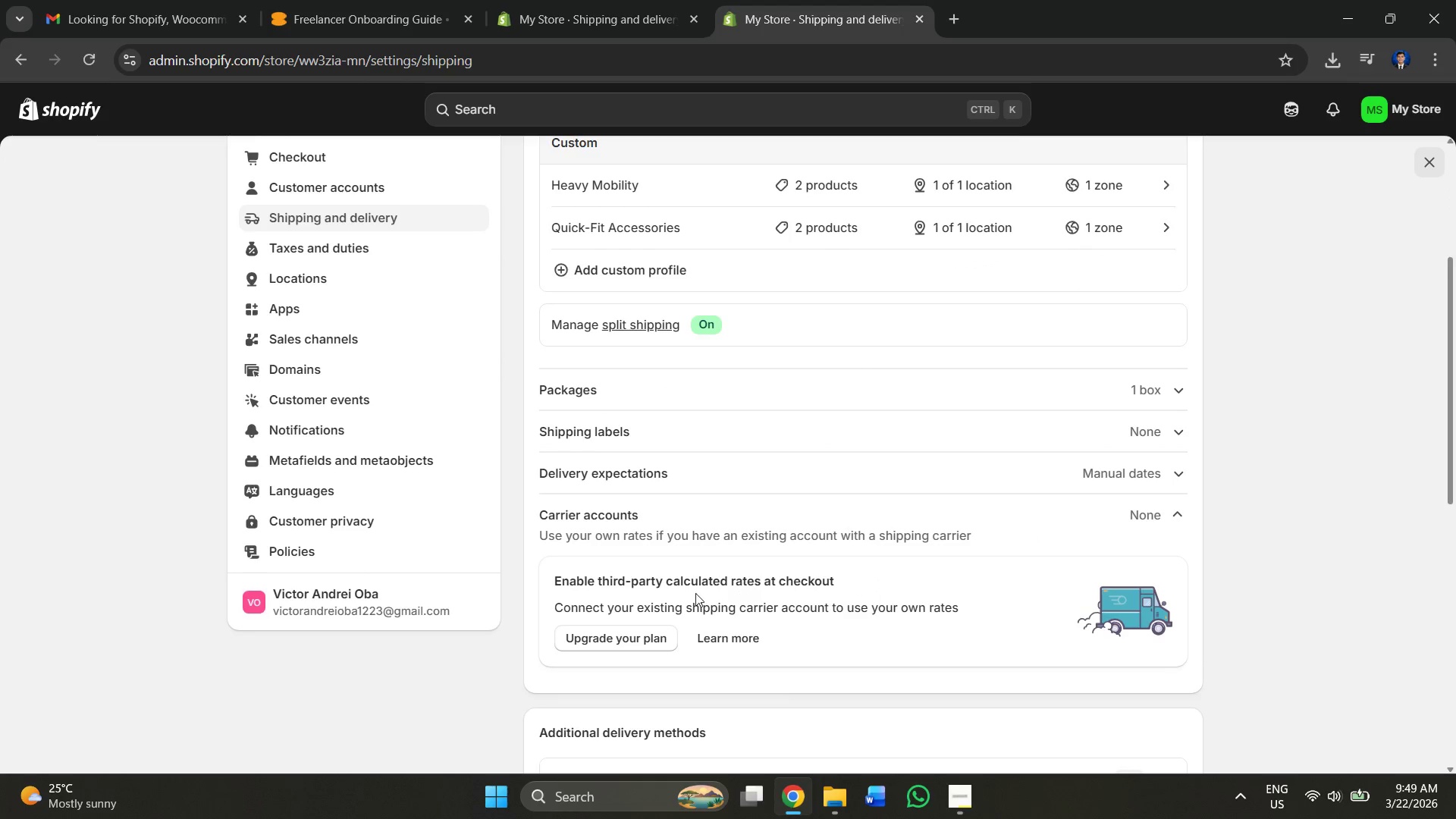 
scroll: coordinate [698, 626], scroll_direction: down, amount: 3.0
 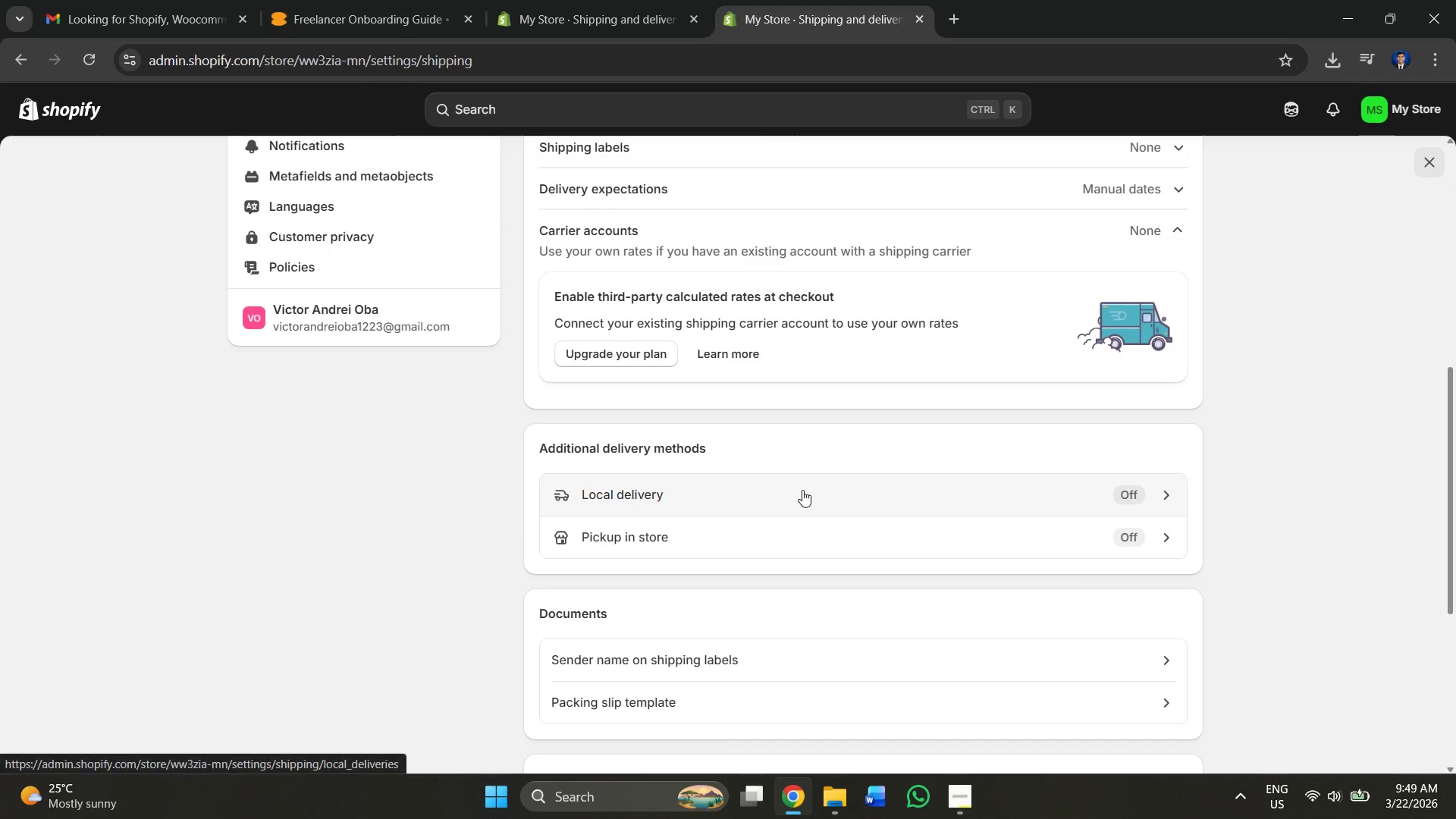 
left_click([802, 490])
 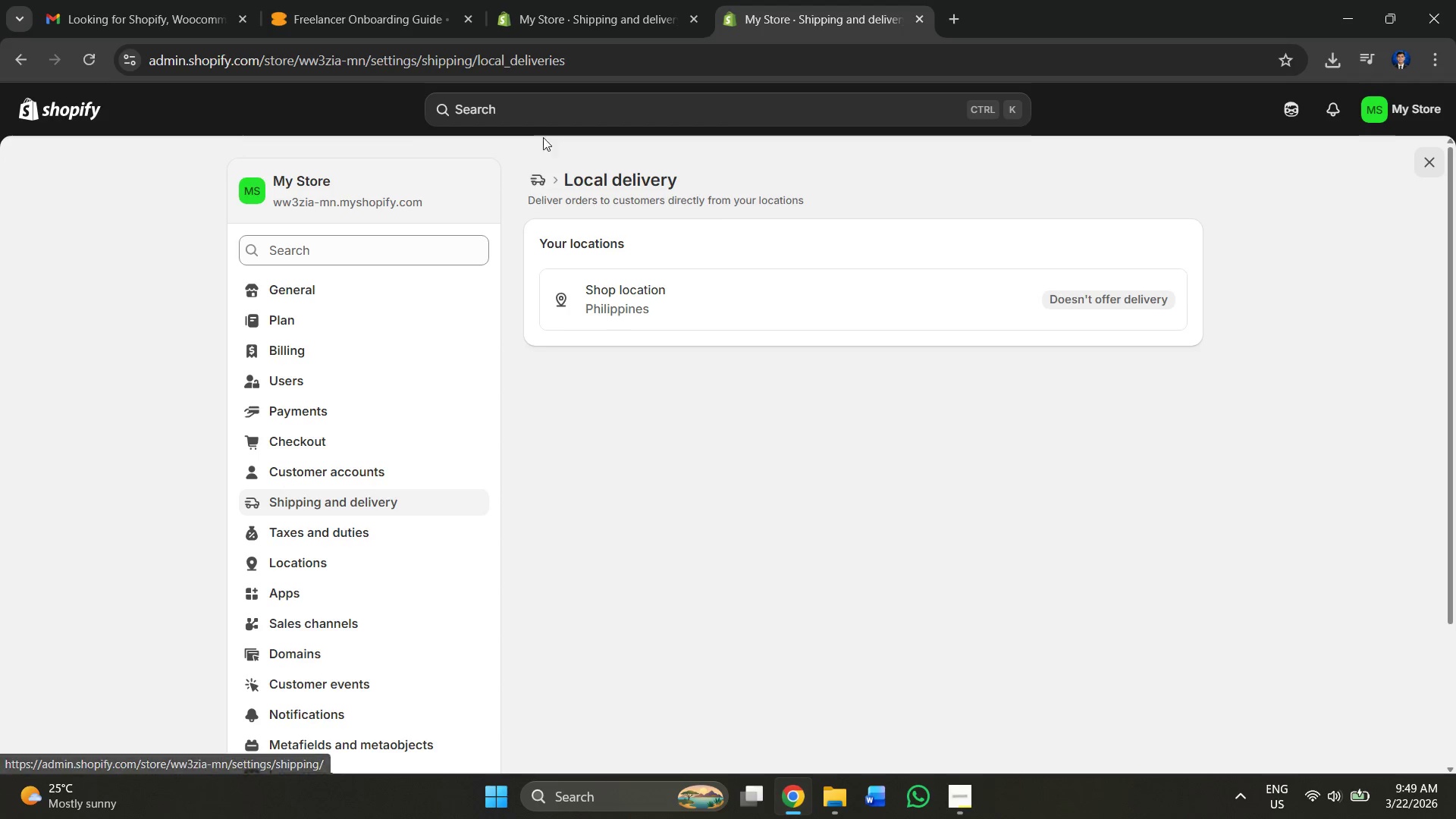 
left_click([278, 297])
 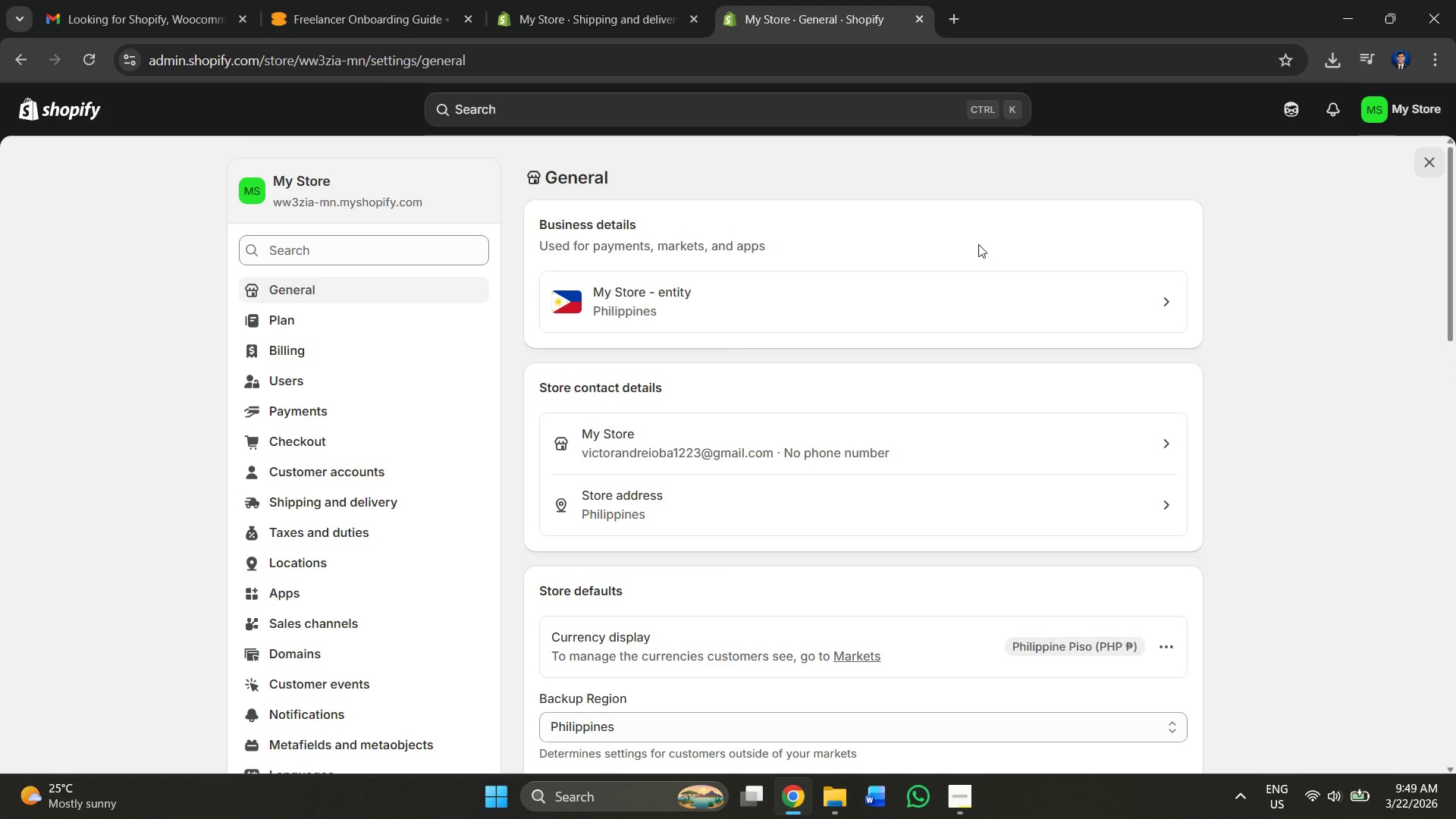 
scroll: coordinate [955, 270], scroll_direction: up, amount: 5.0
 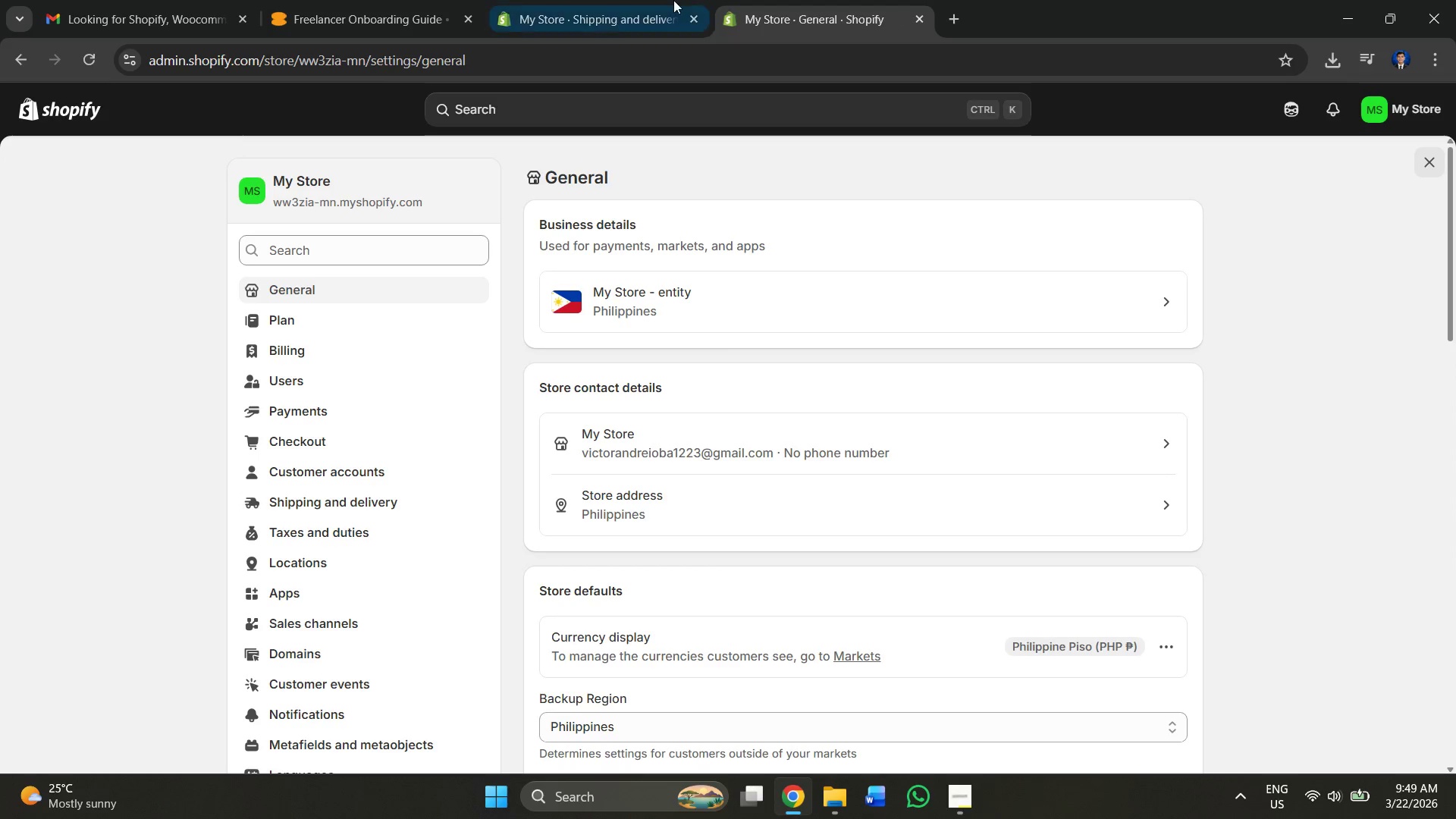 
left_click([522, 0])
 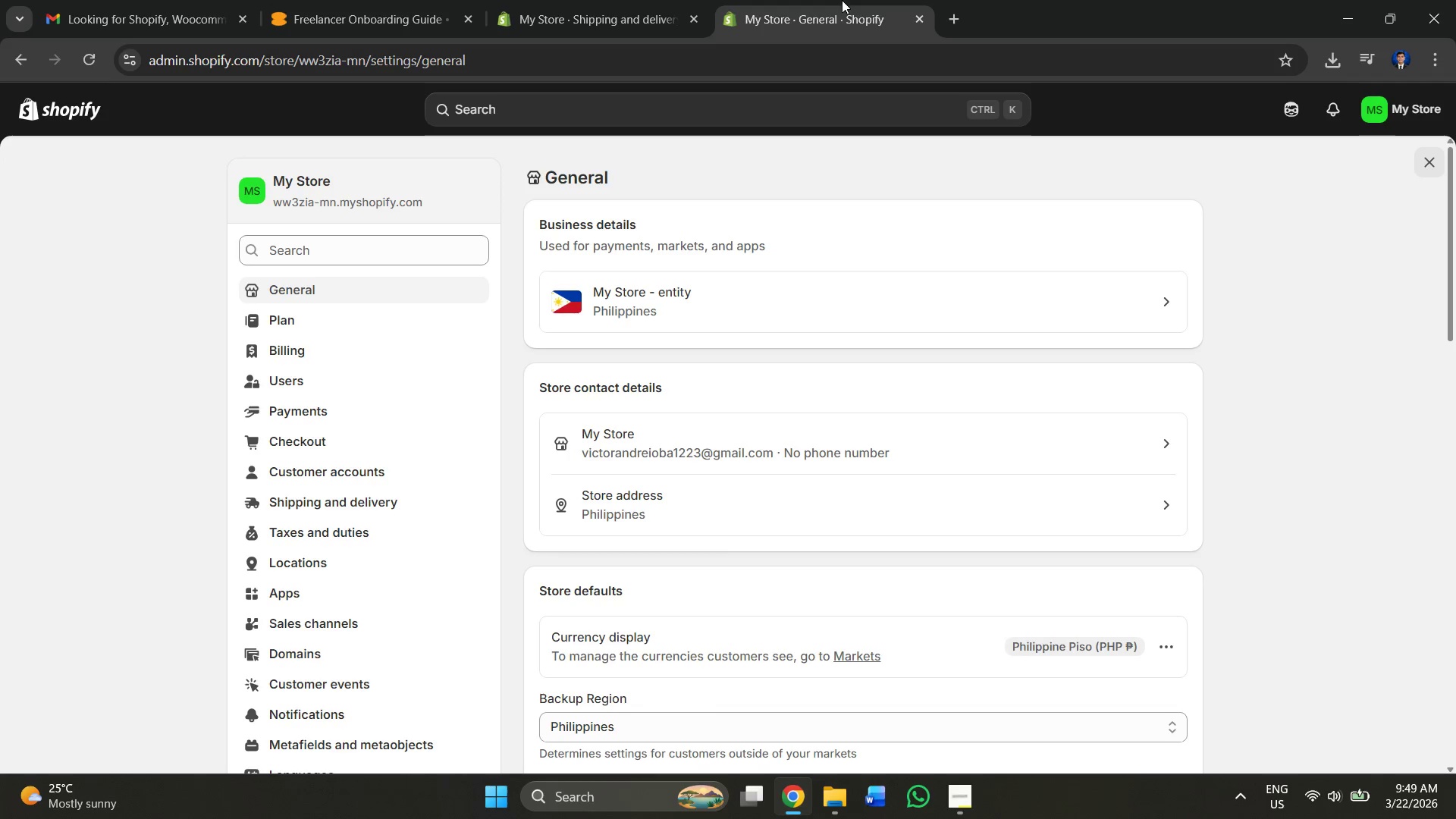 
double_click([635, 7])
 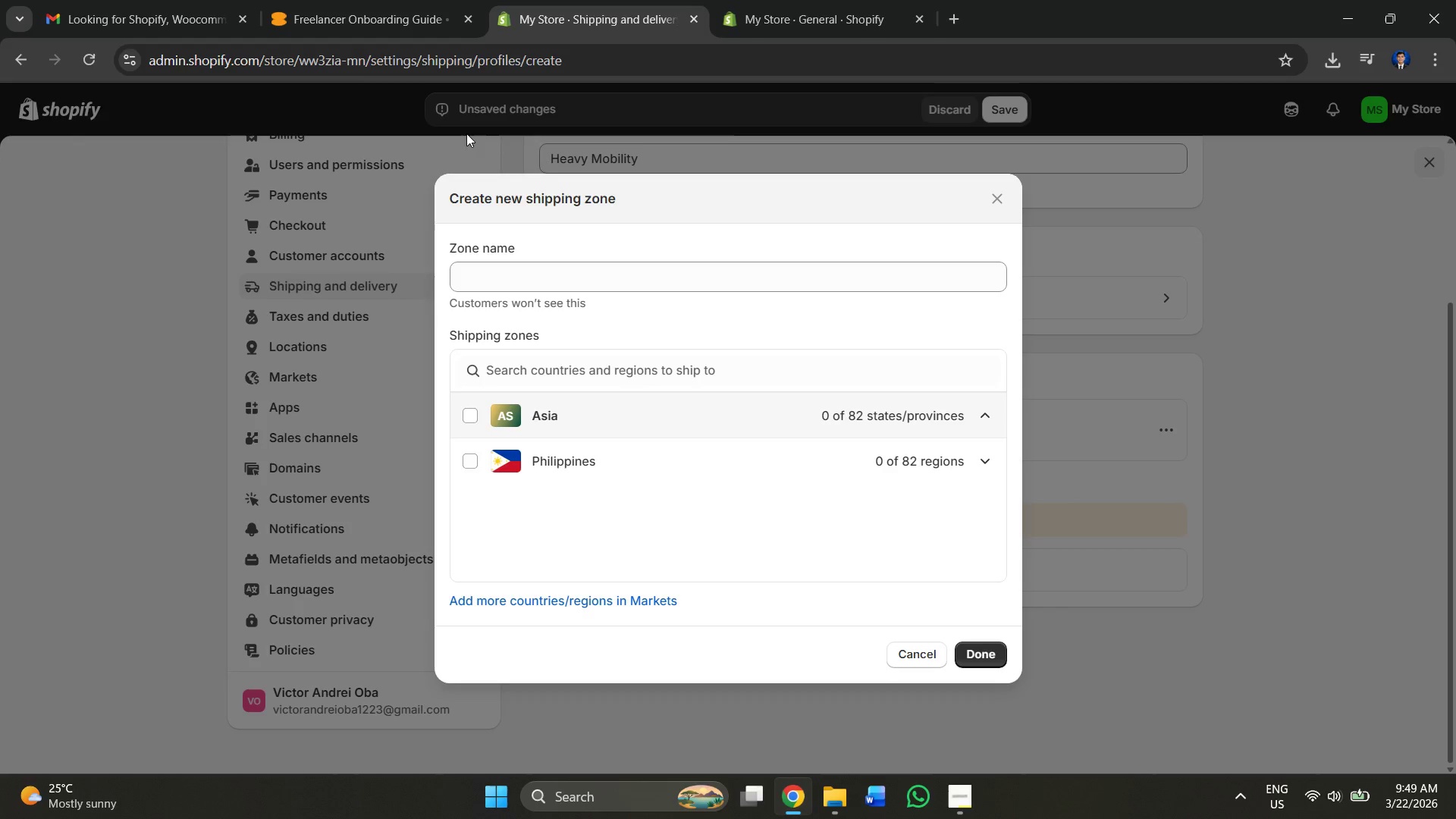 
left_click([334, 5])
 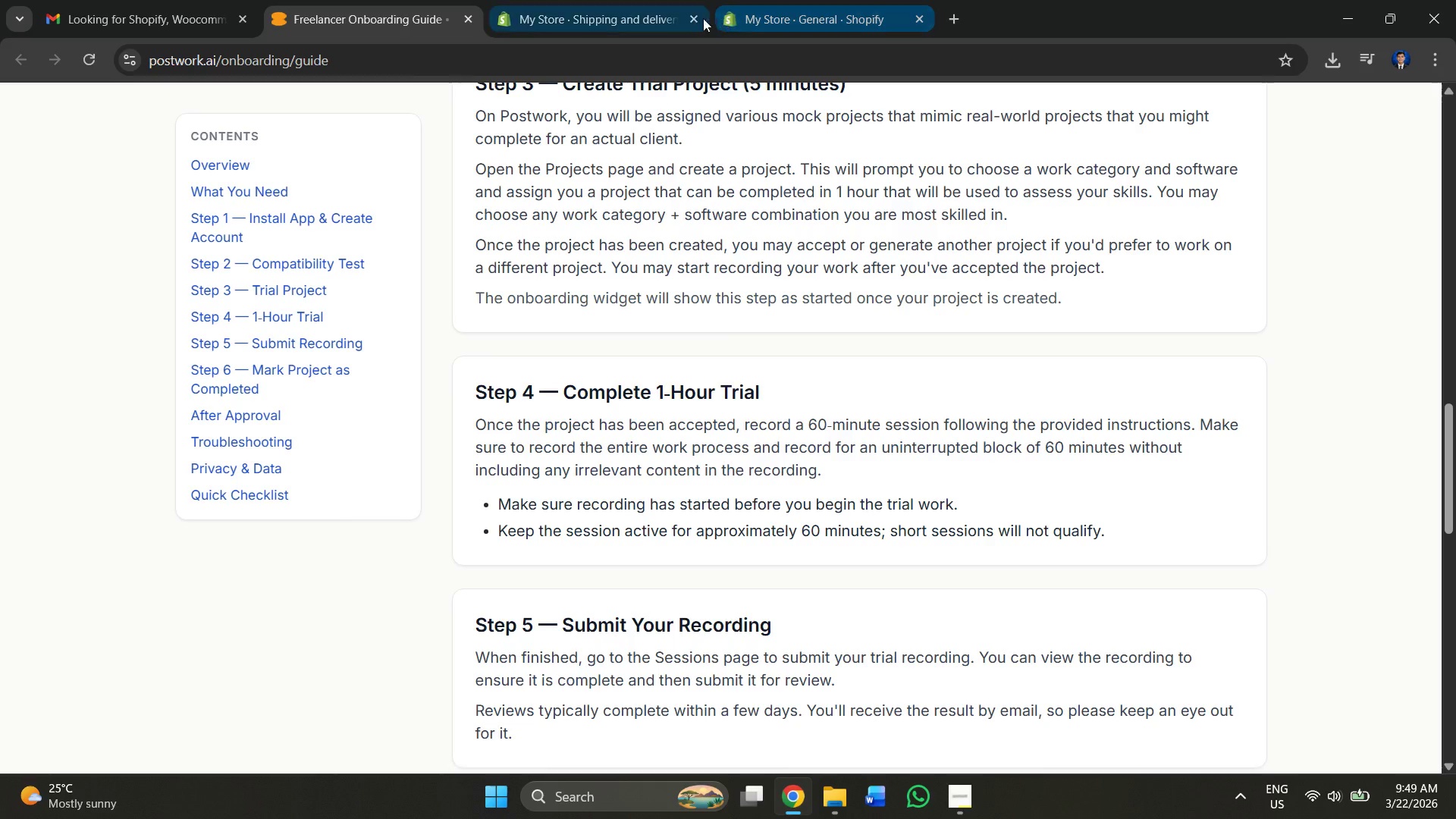 
left_click([700, 14])
 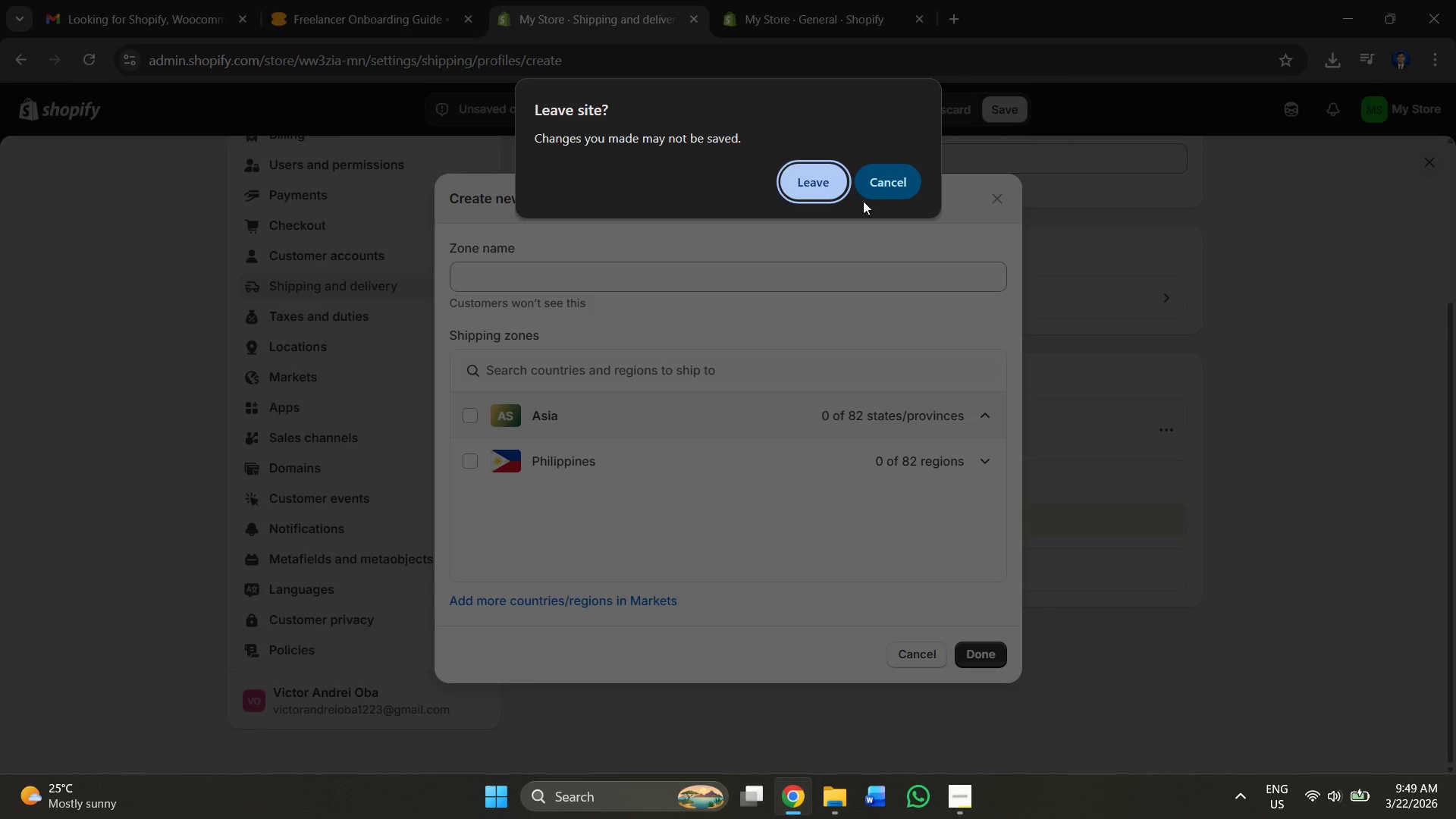 
left_click([887, 195])
 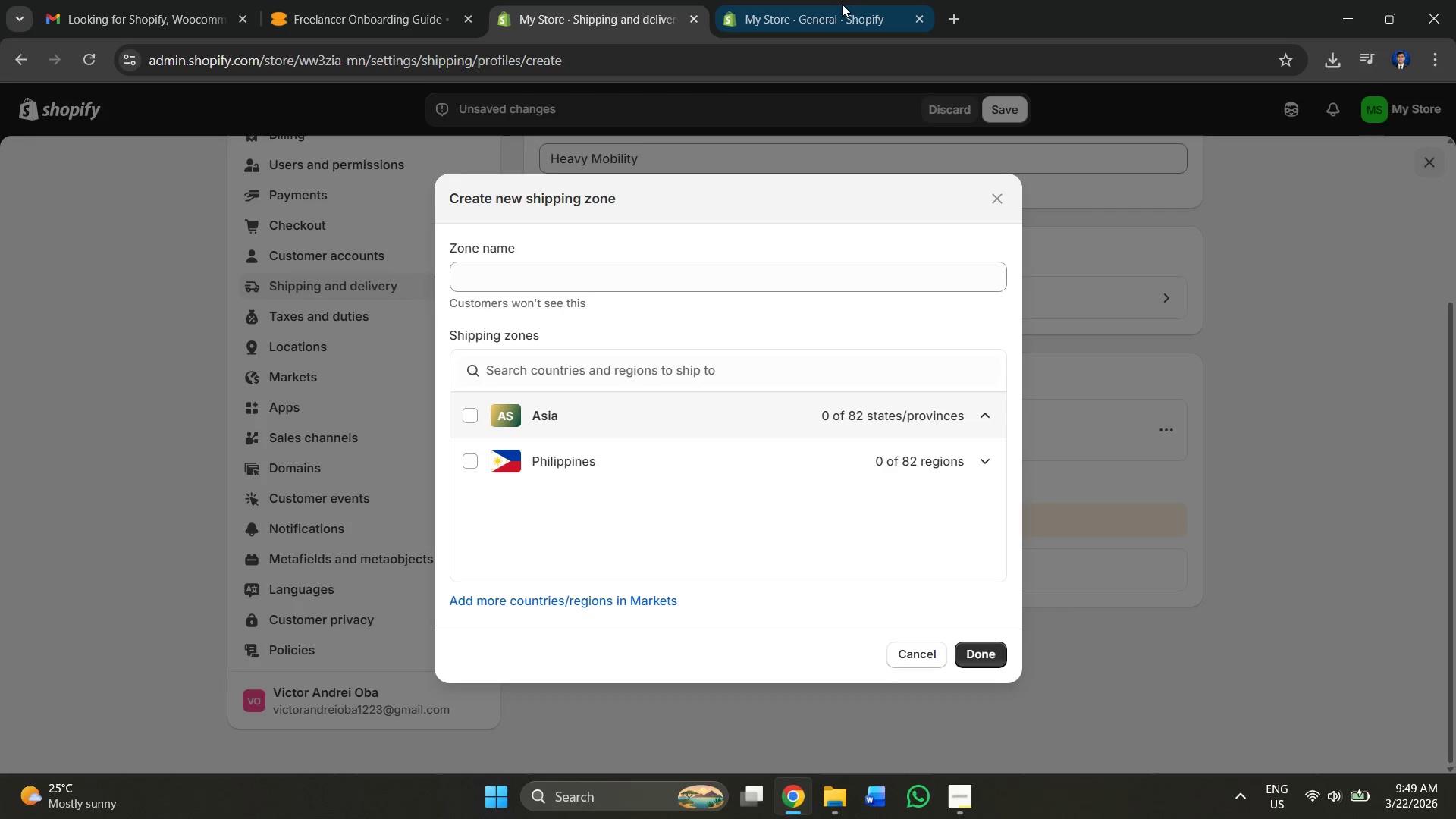 
left_click([842, 4])
 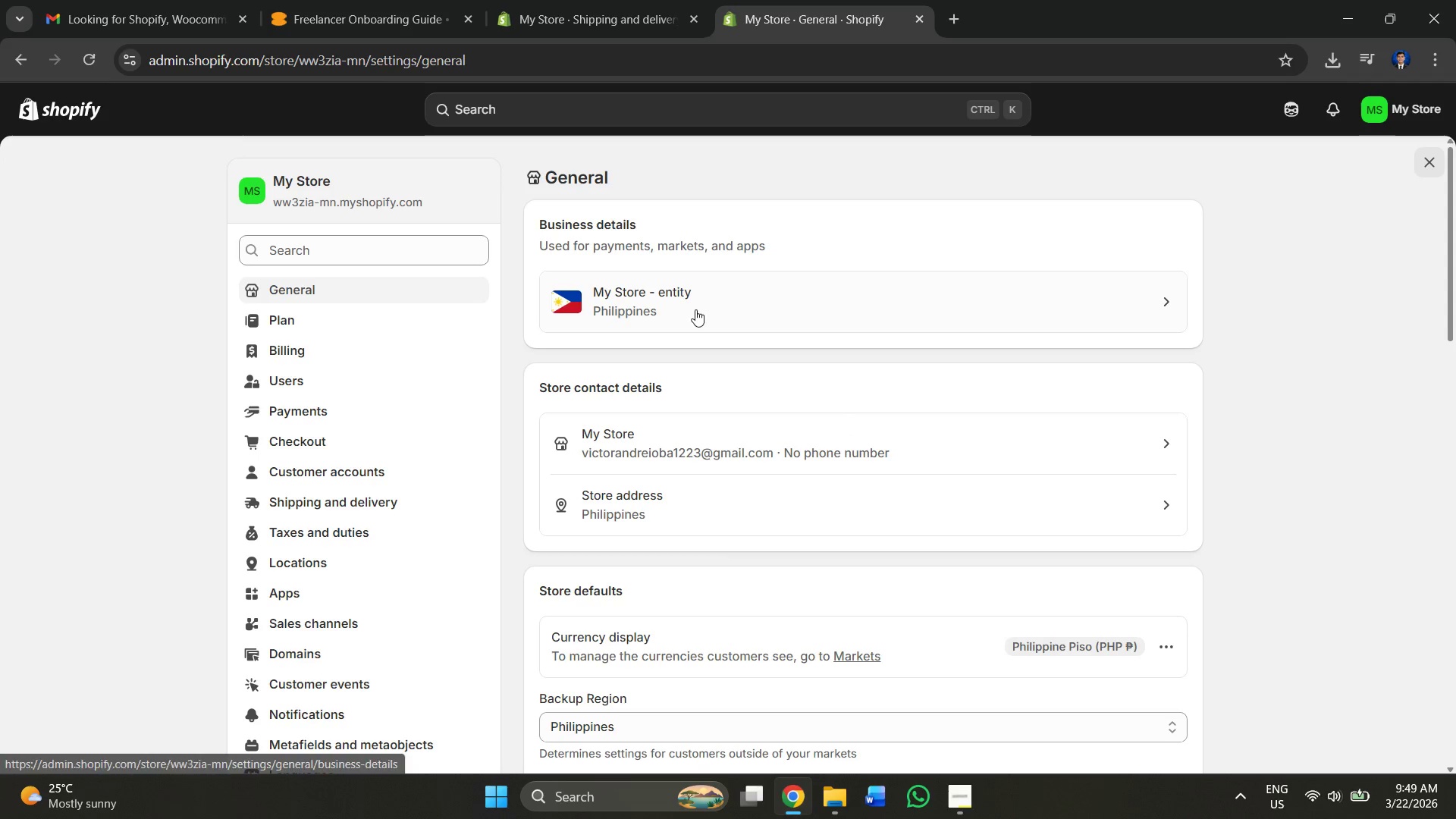 
scroll: coordinate [356, 379], scroll_direction: up, amount: 5.0
 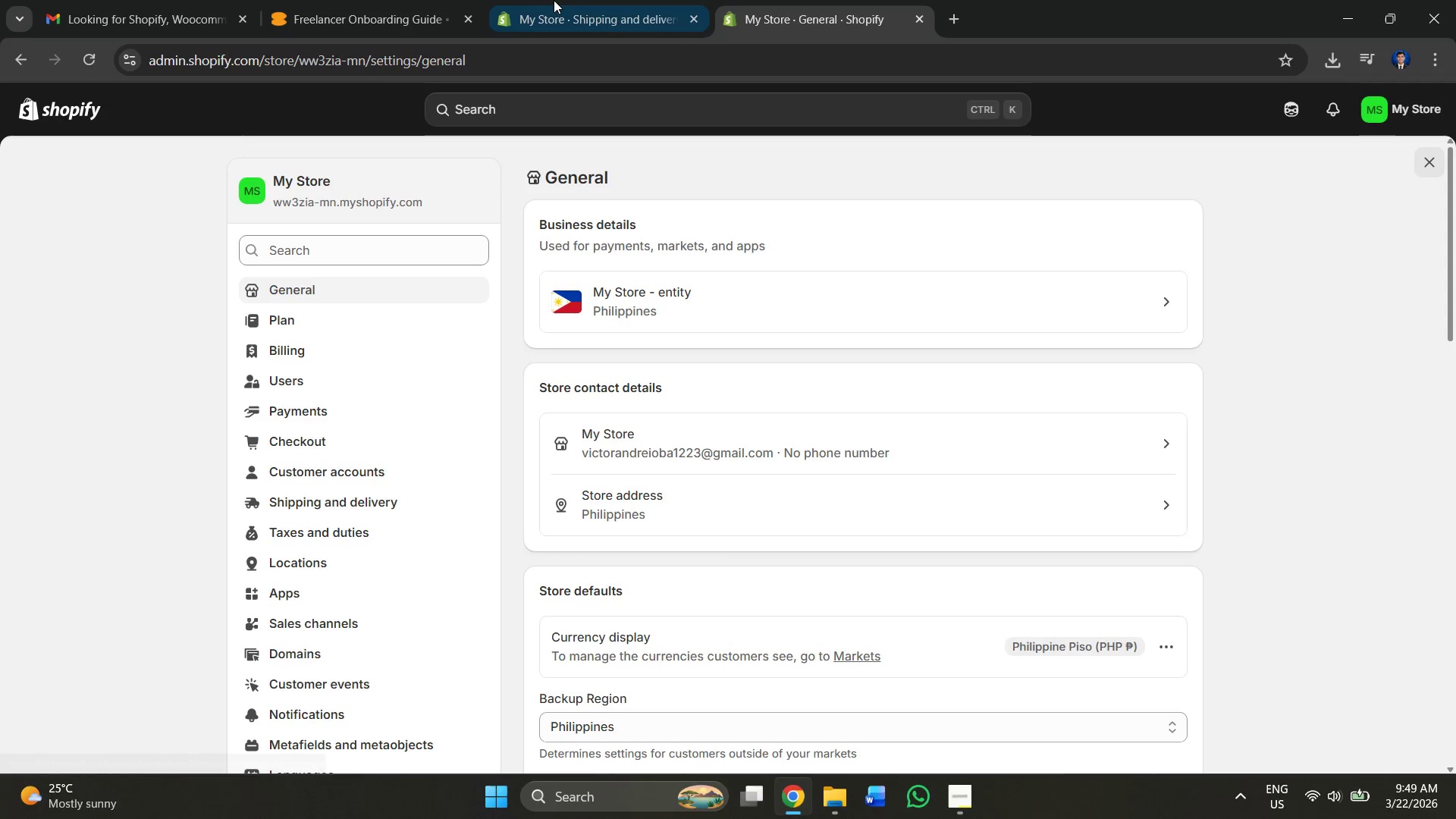 
left_click([542, 0])
 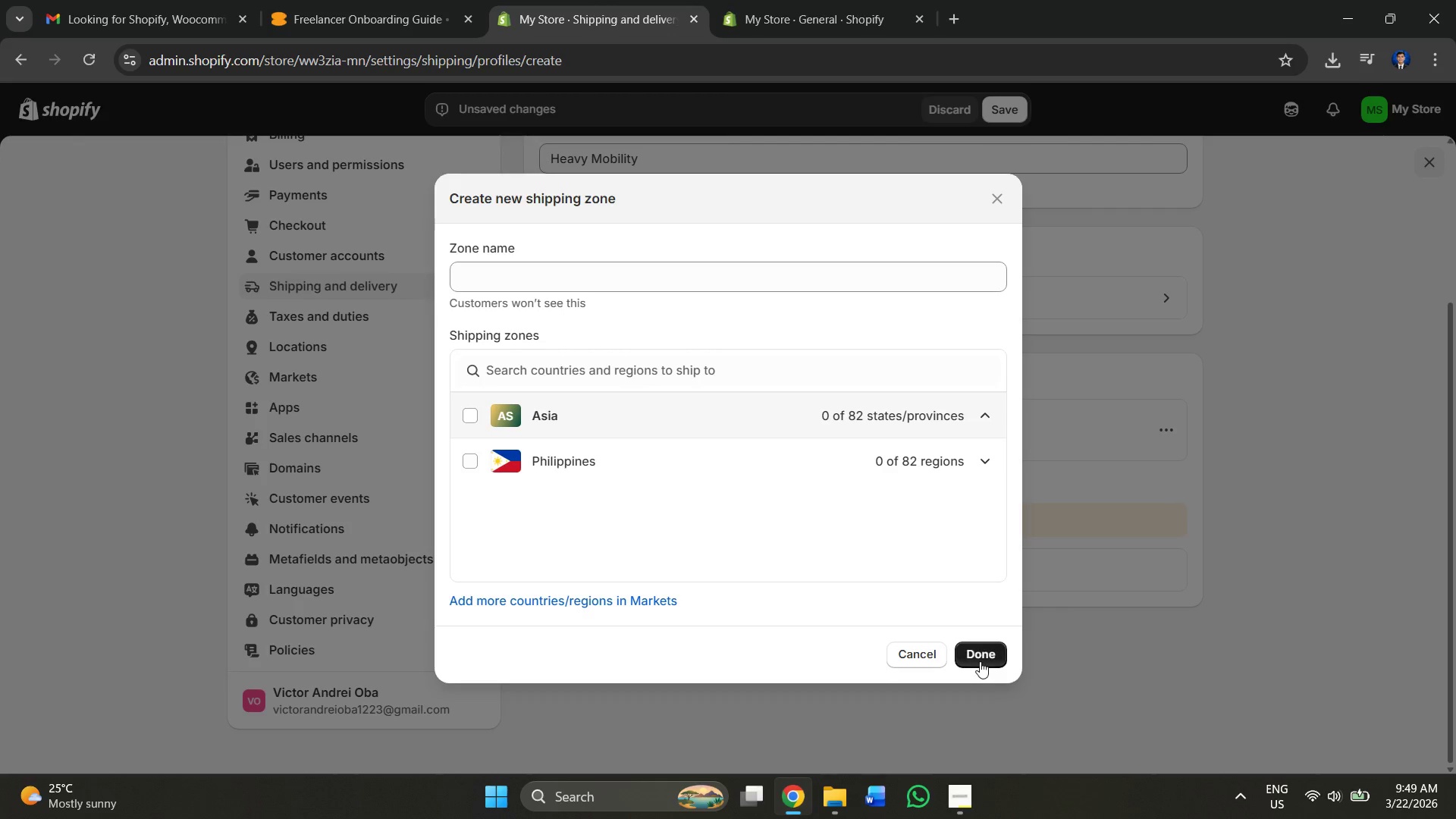 
left_click([977, 648])
 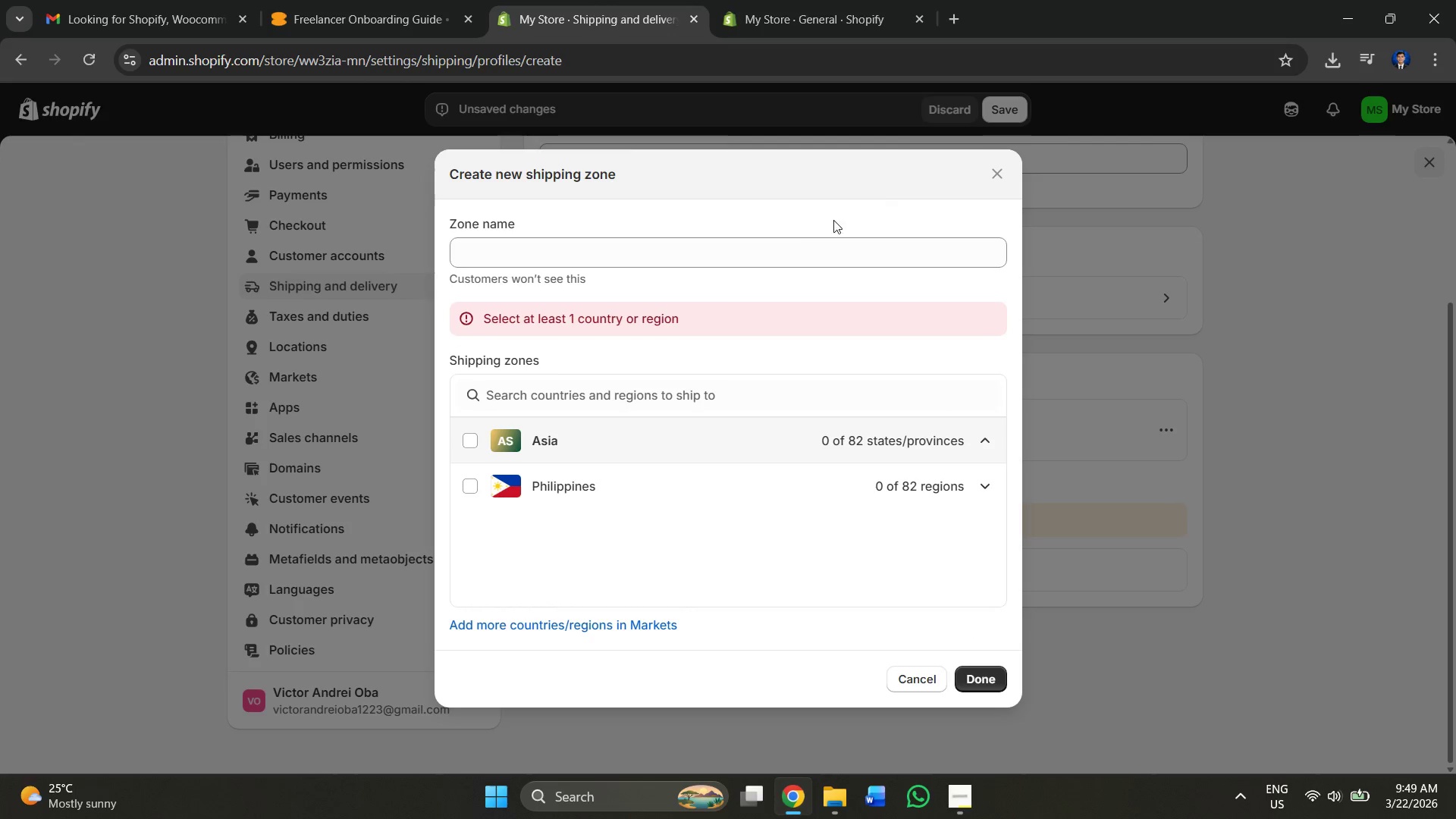 
left_click([799, 256])
 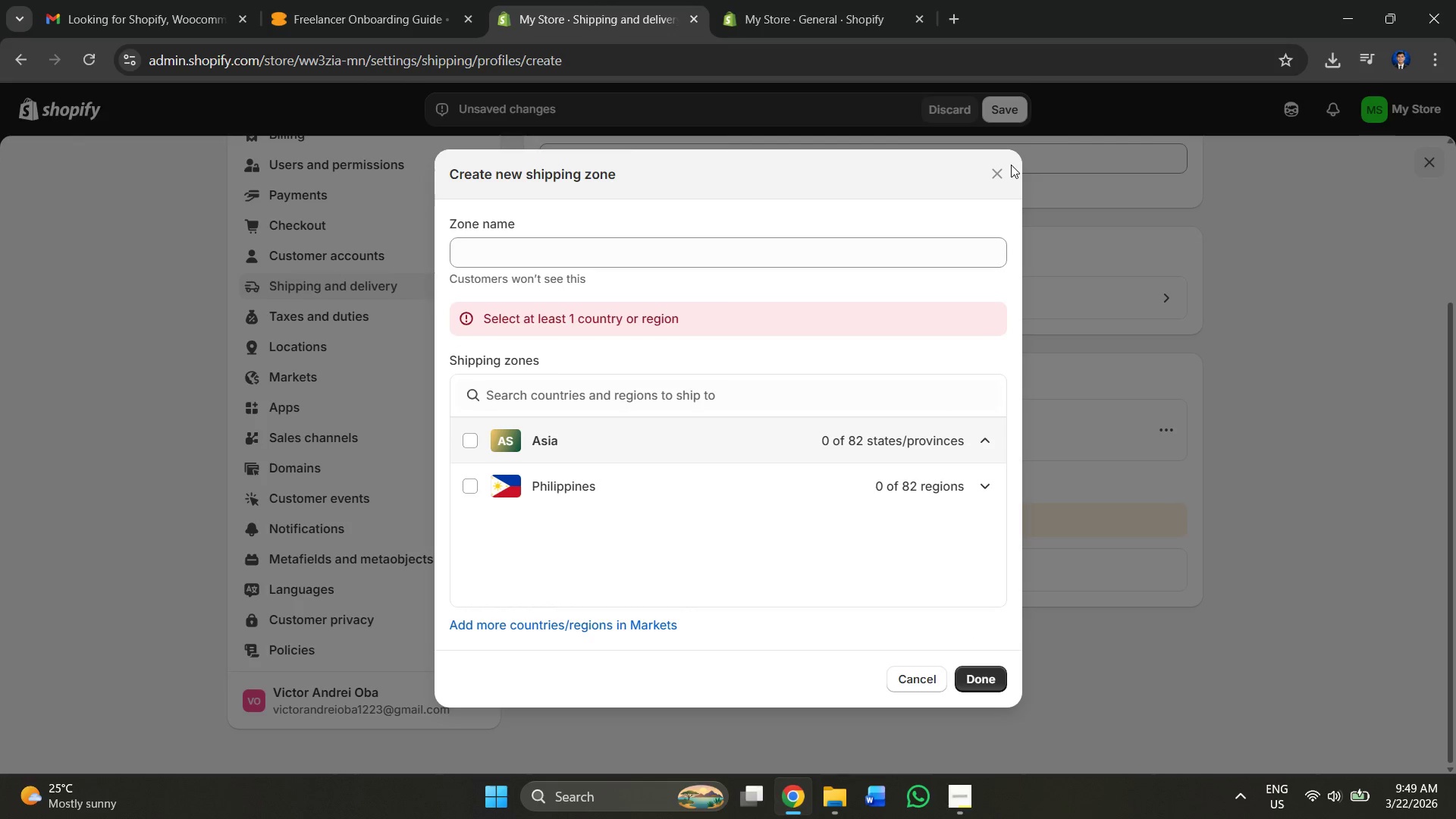 
double_click([1004, 172])
 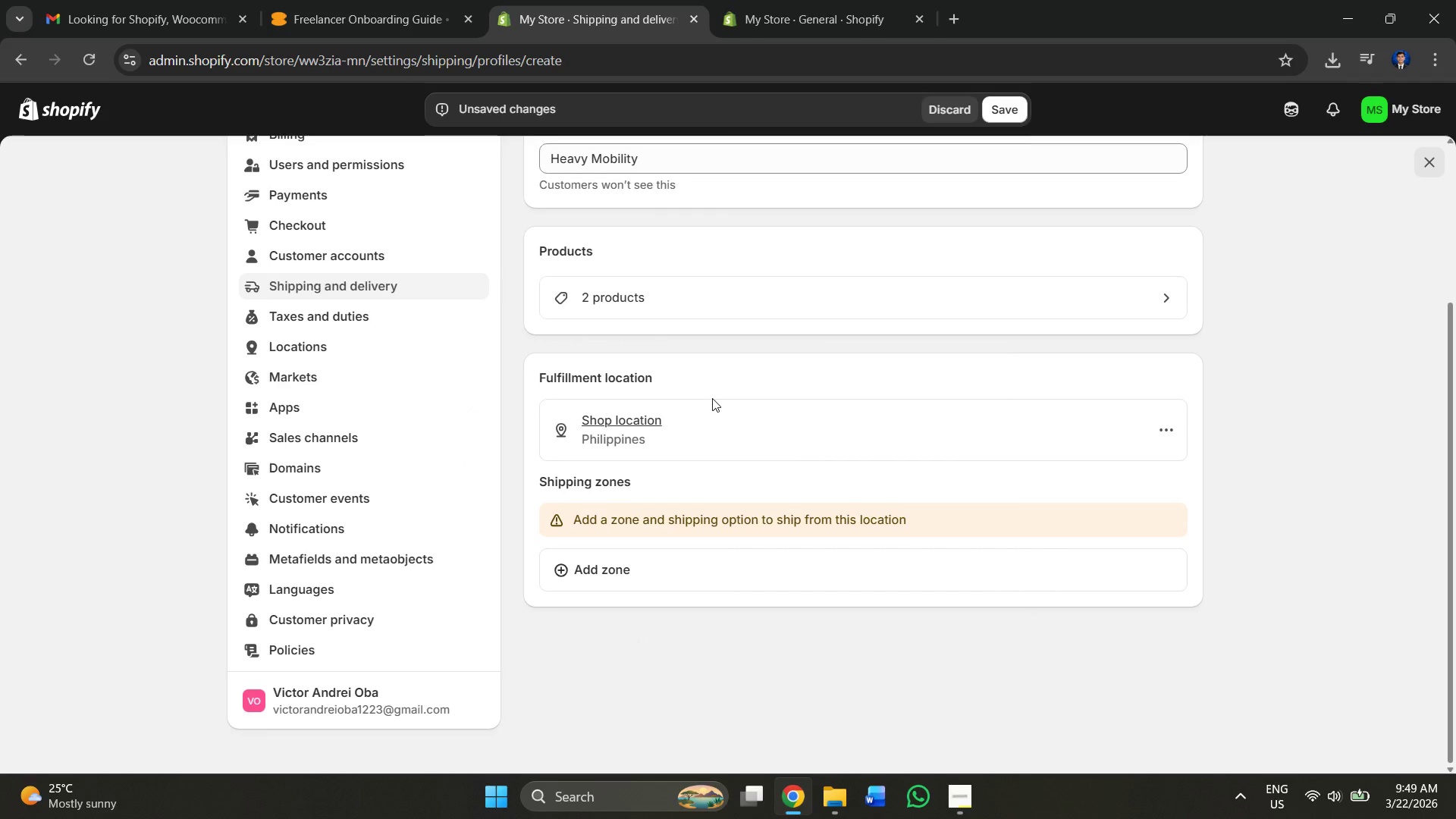 
scroll: coordinate [657, 403], scroll_direction: up, amount: 10.0
 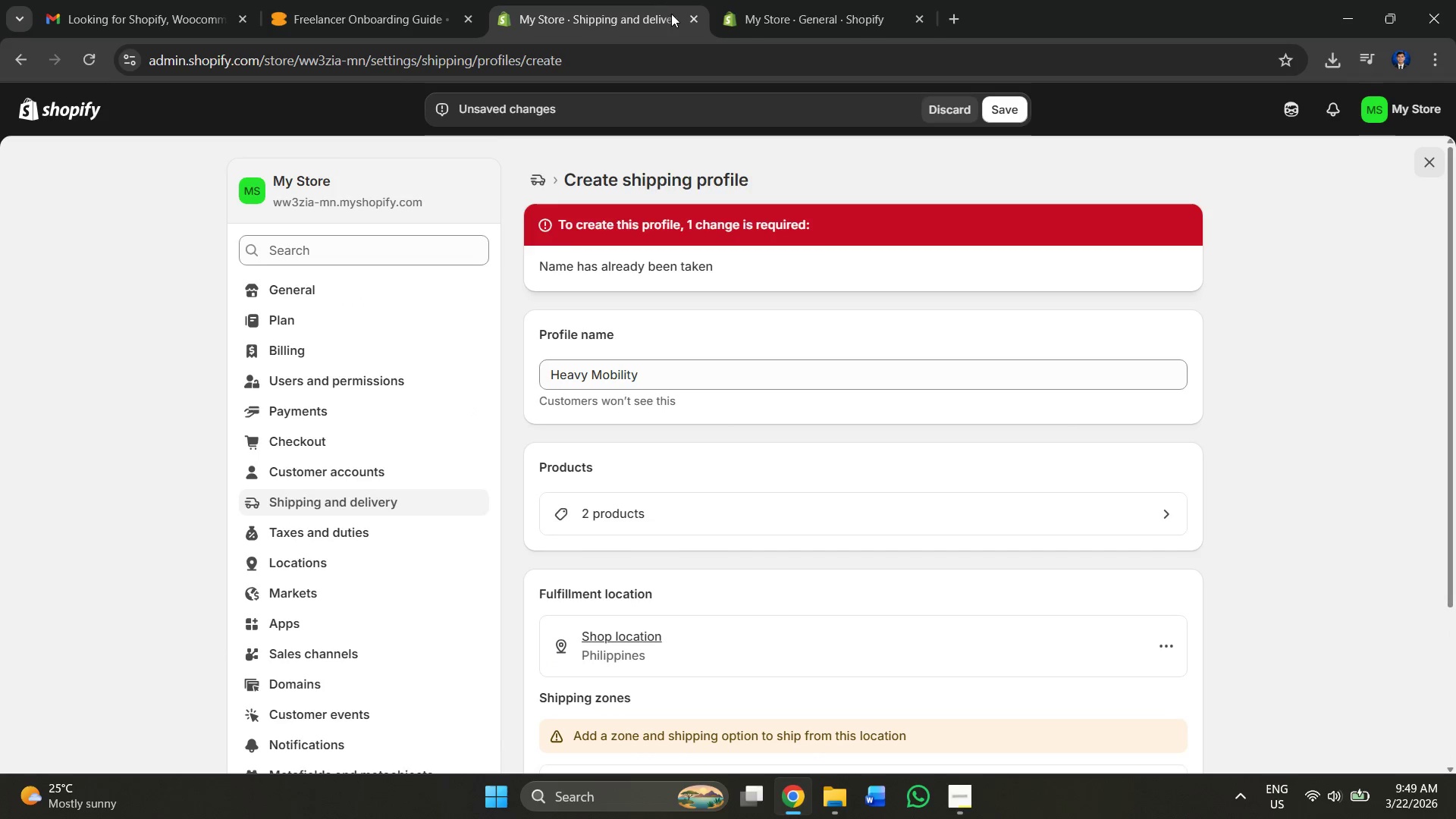 
left_click([692, 21])
 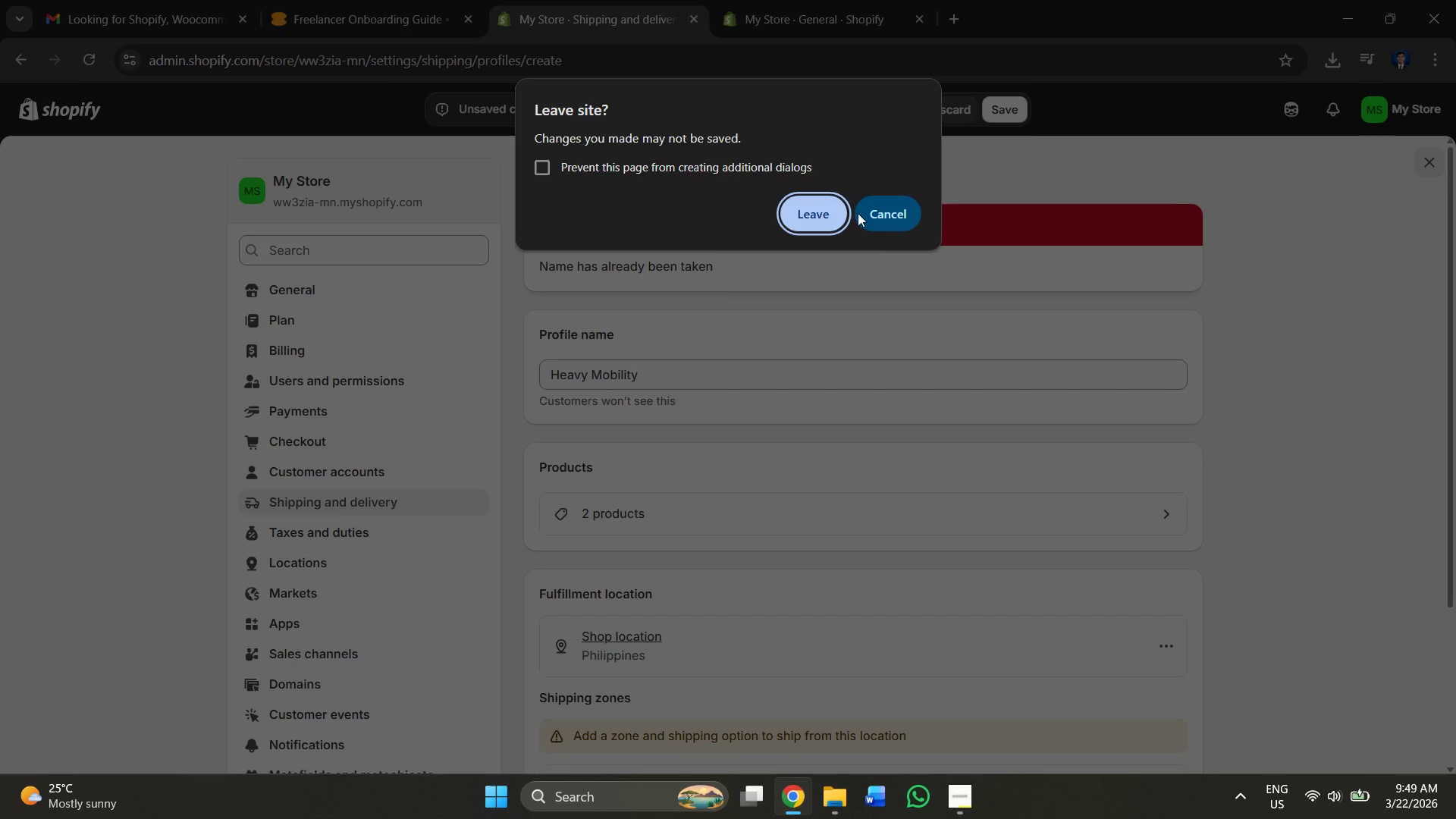 
left_click([820, 219])
 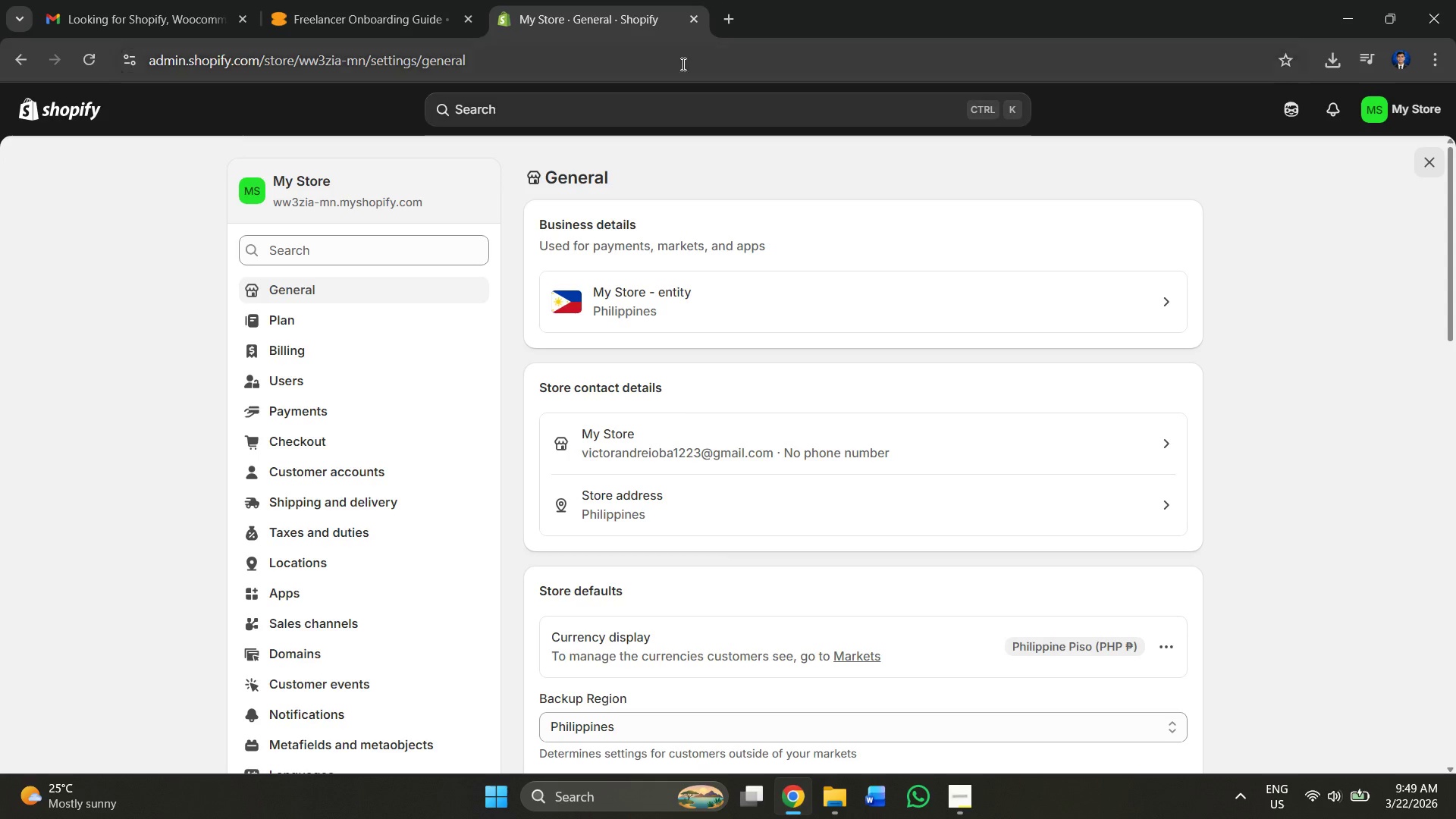 
left_click([601, 14])
 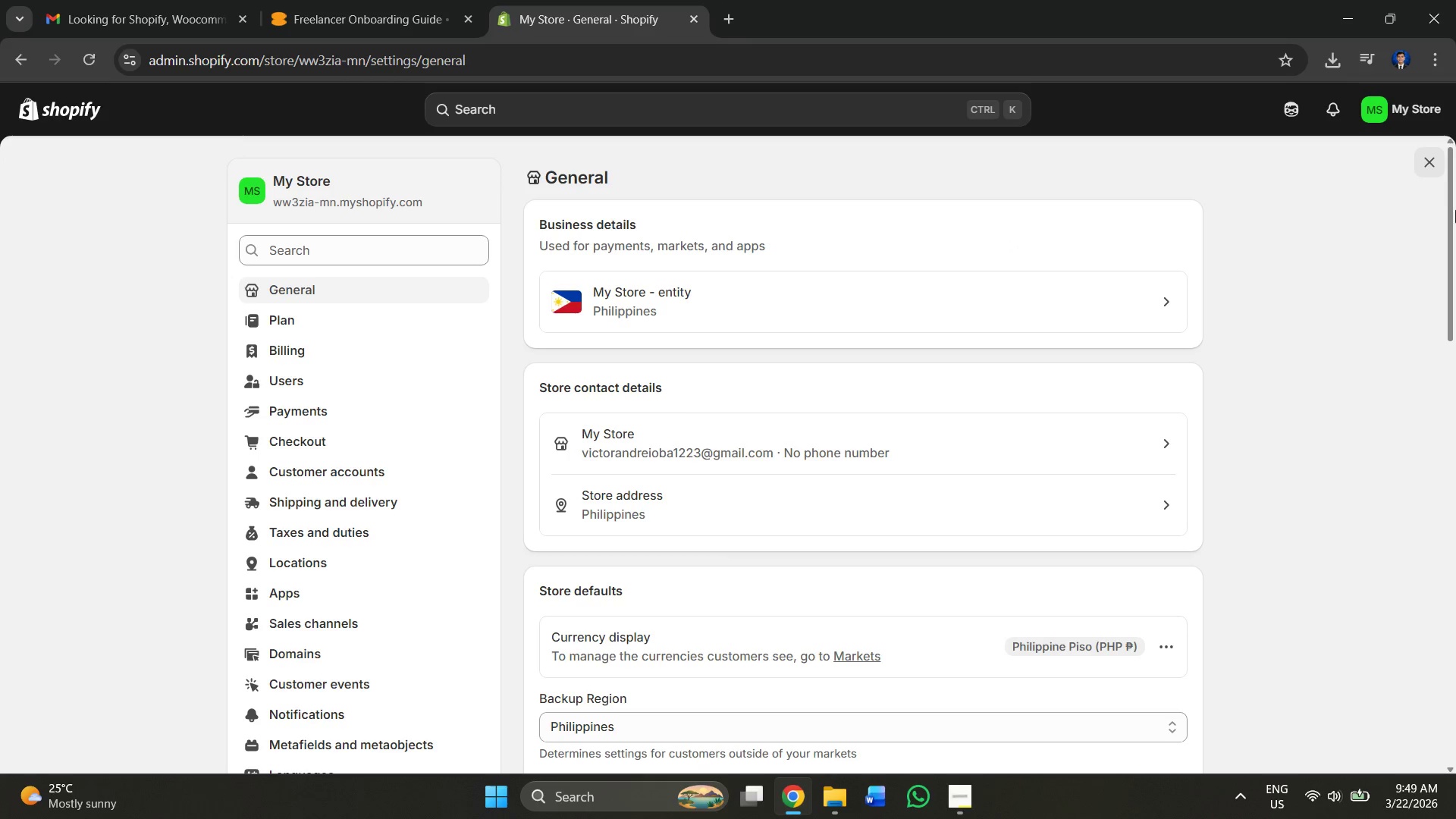 
left_click([1425, 168])
 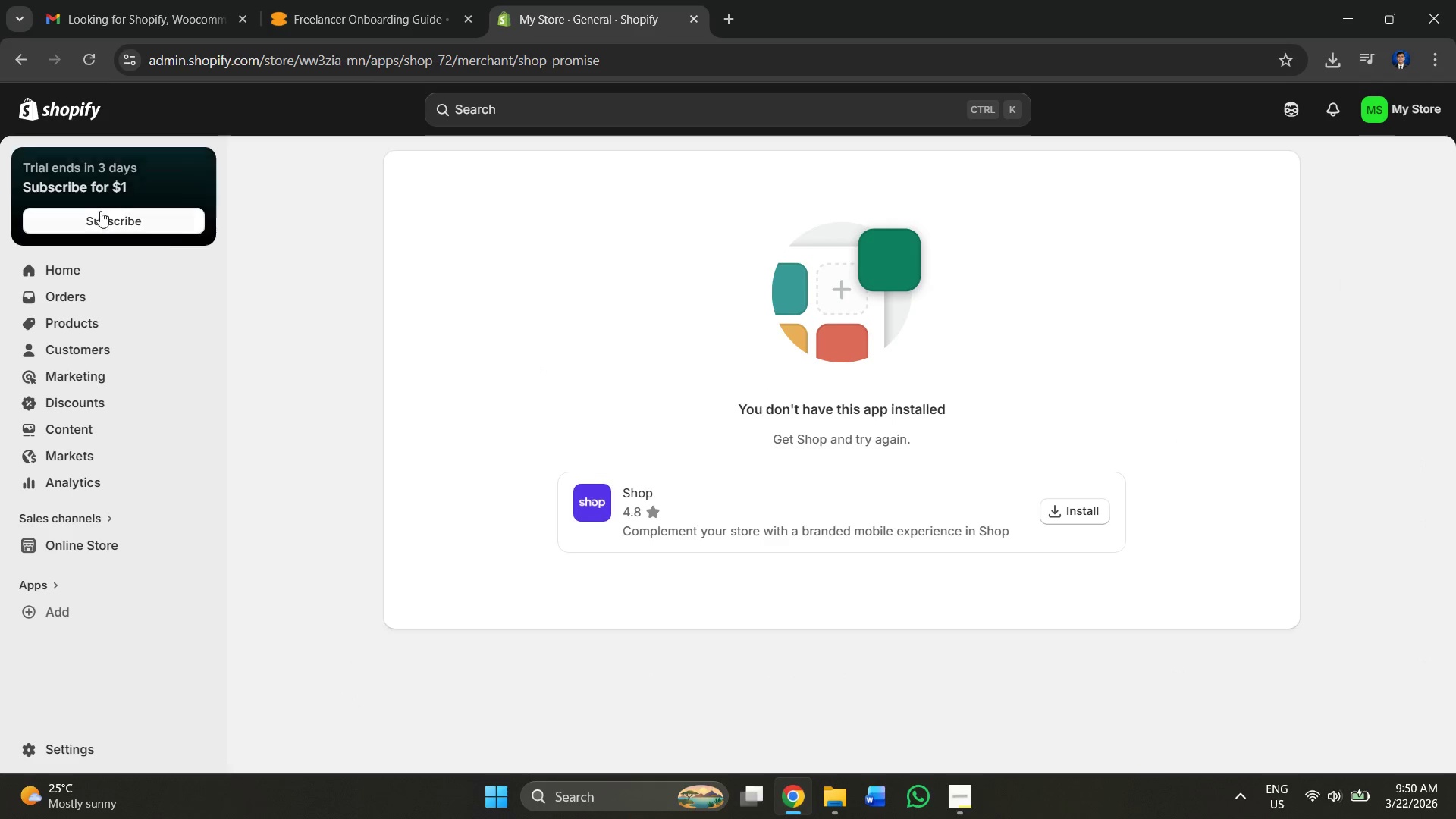 
left_click([84, 275])
 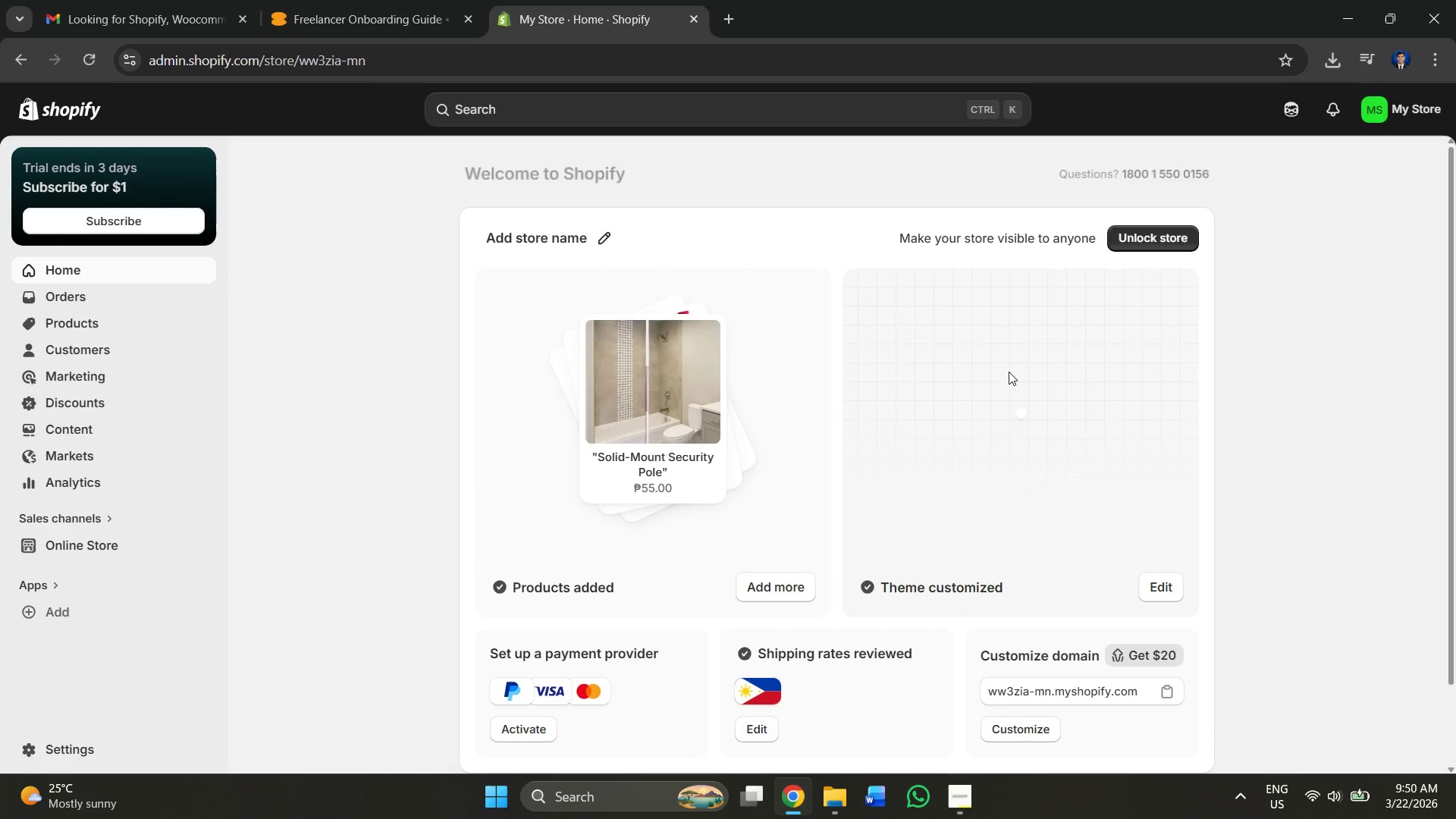 
scroll: coordinate [911, 344], scroll_direction: up, amount: 1.0
 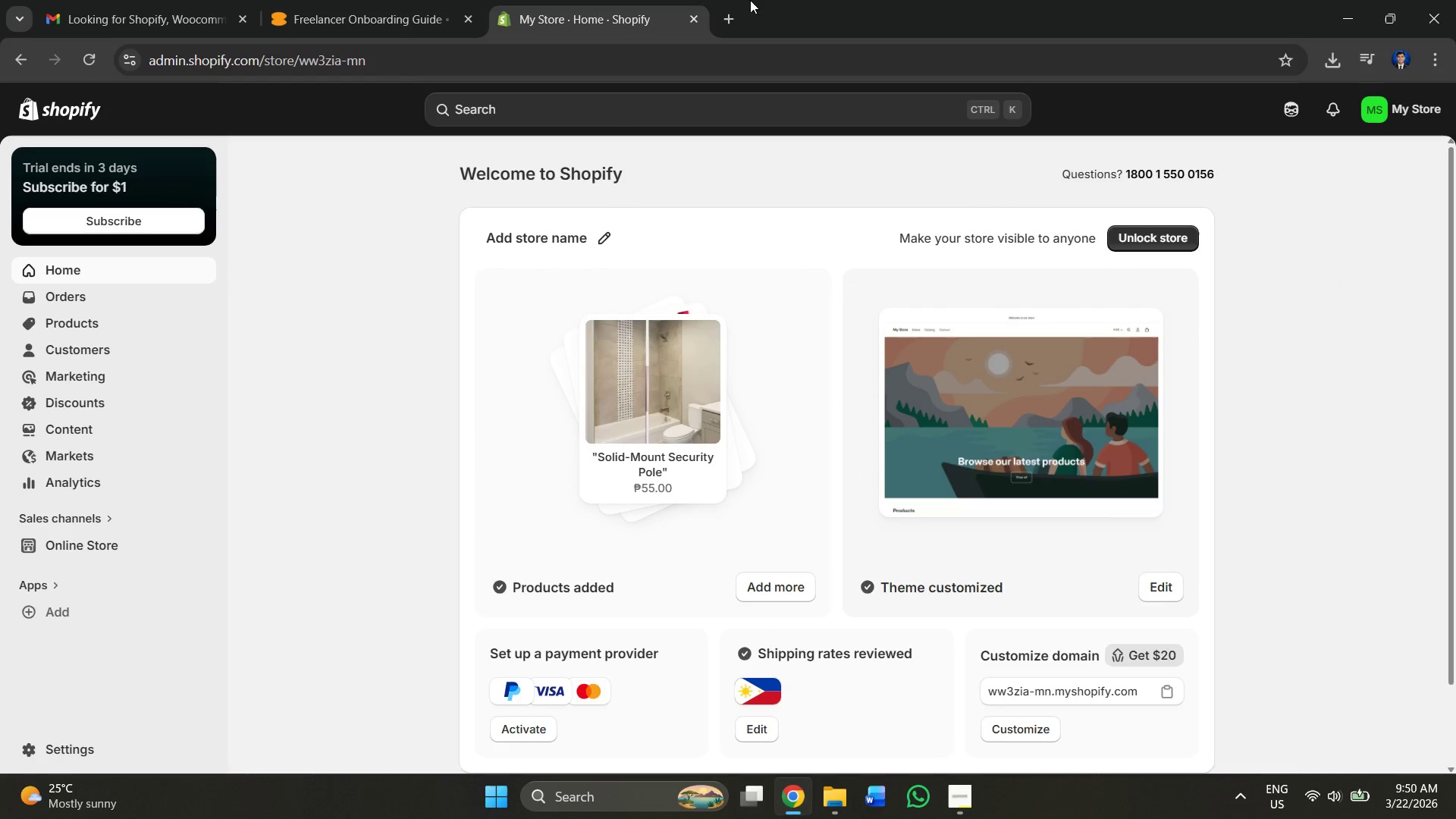 
left_click([743, 4])
 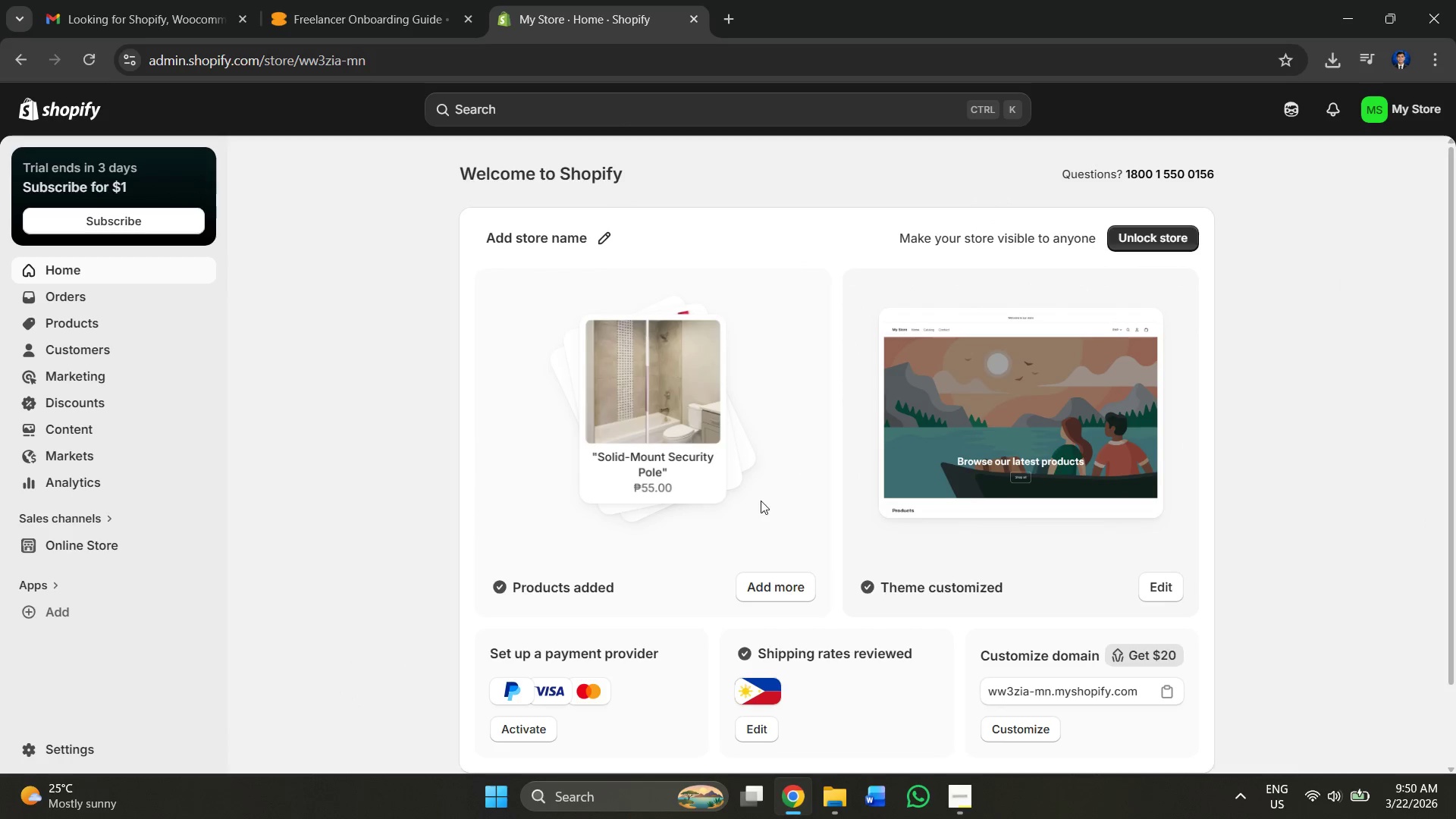 
scroll: coordinate [861, 504], scroll_direction: down, amount: 9.0
 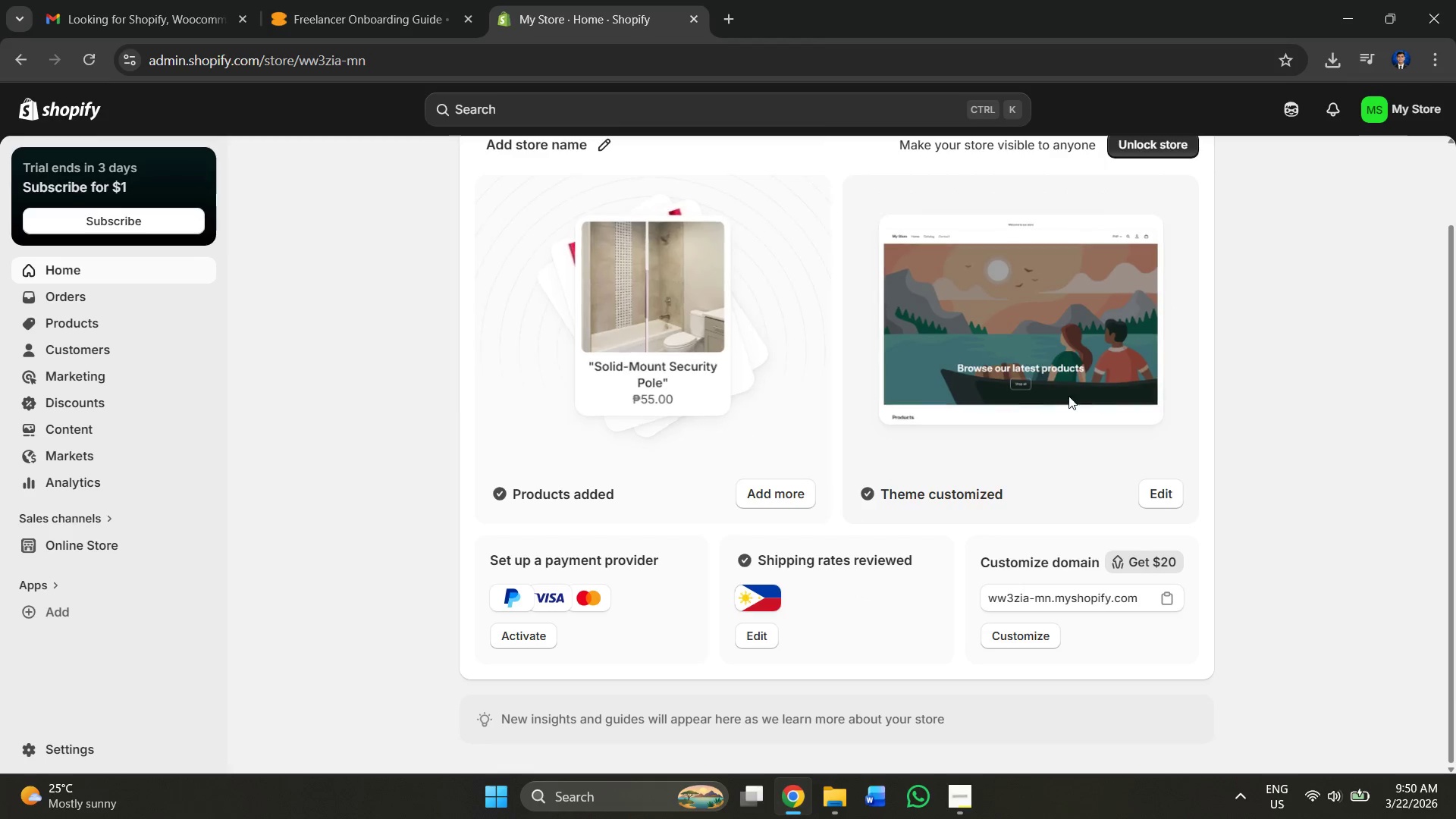 
scroll: coordinate [1120, 314], scroll_direction: up, amount: 2.0
 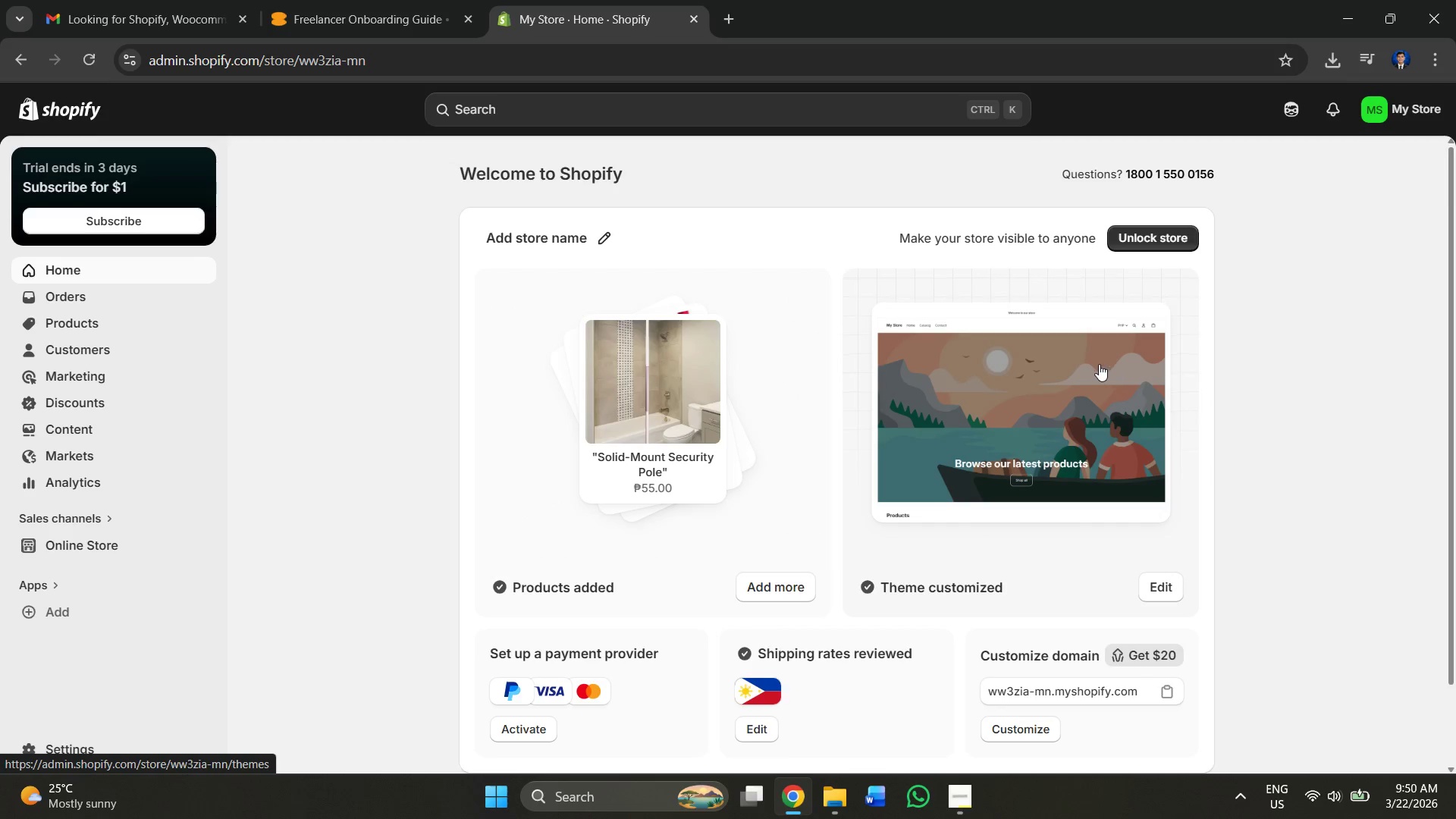 
left_click([1111, 428])
 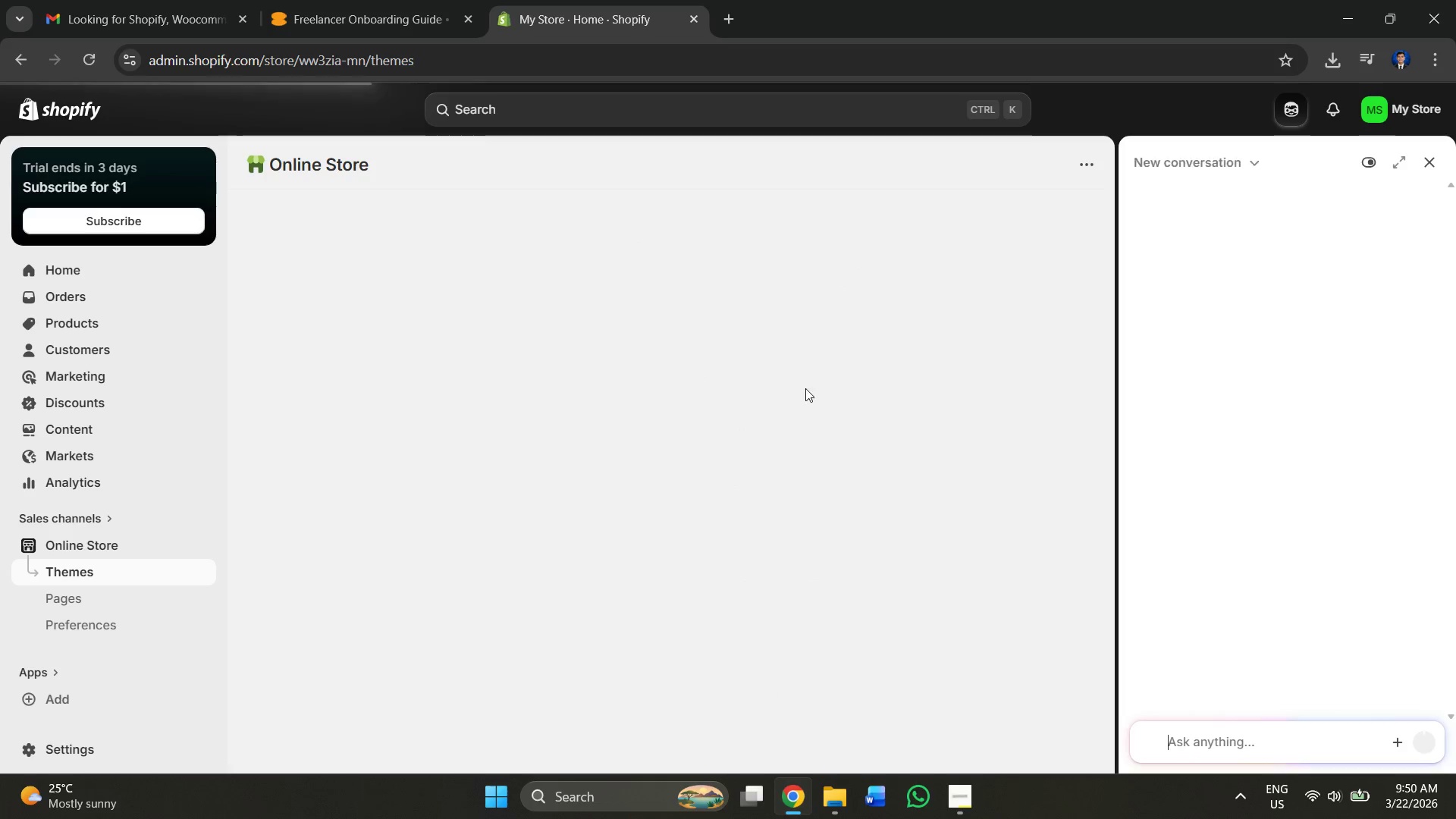 
scroll: coordinate [1098, 364], scroll_direction: up, amount: 1.0
 